 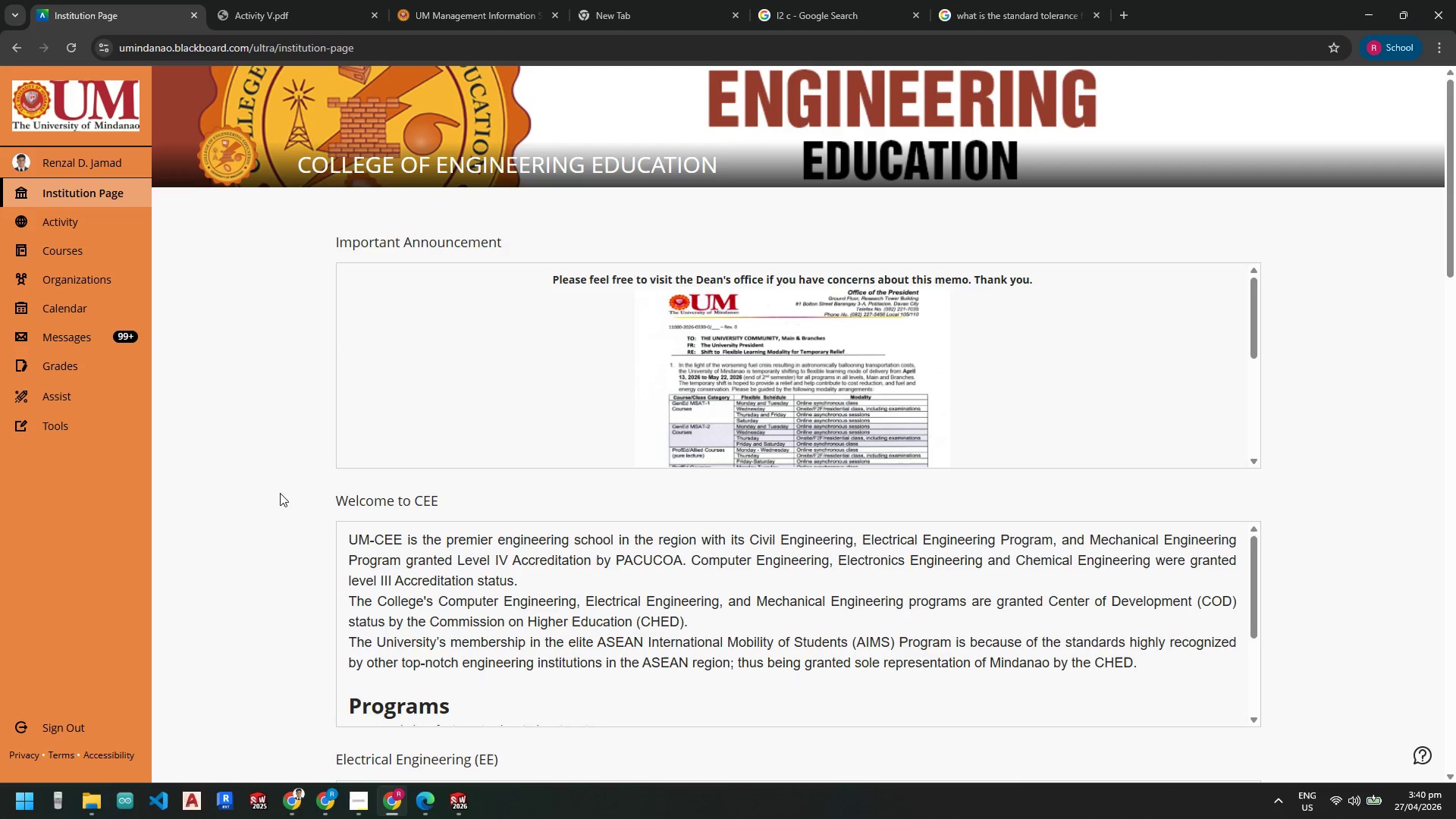 
left_click([74, 250])
 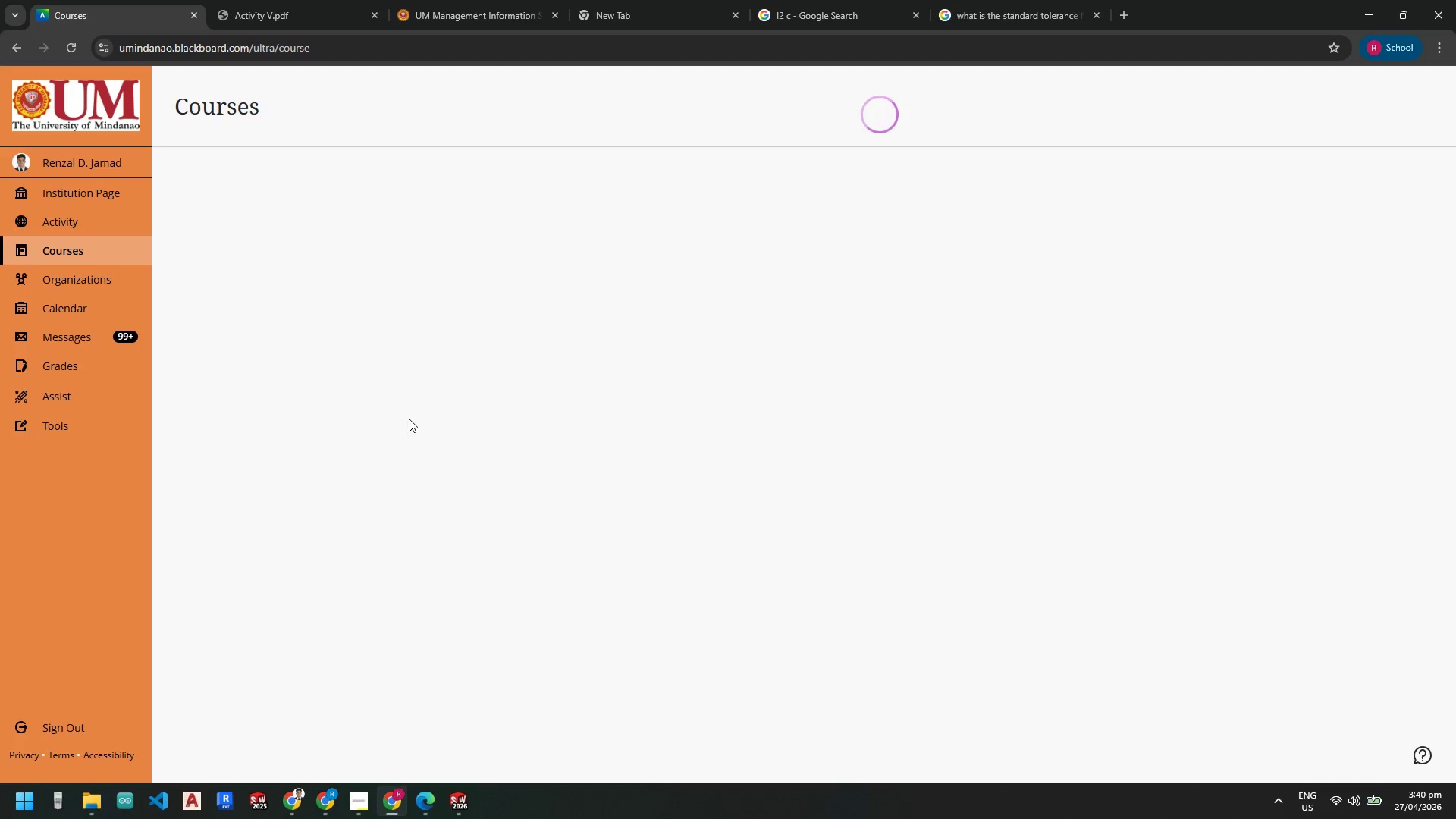 
mouse_move([360, 818])
 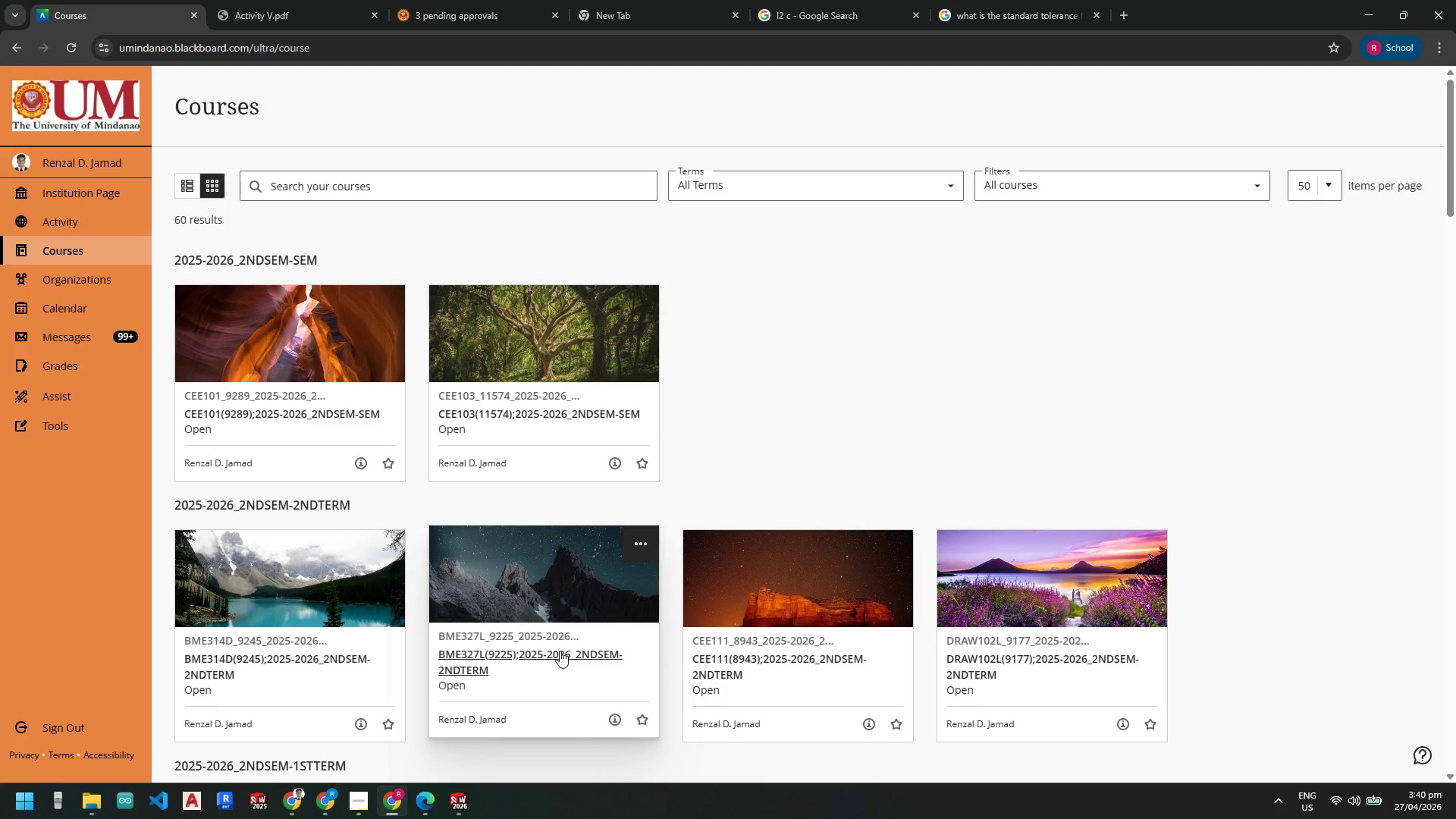 
left_click([1011, 652])
 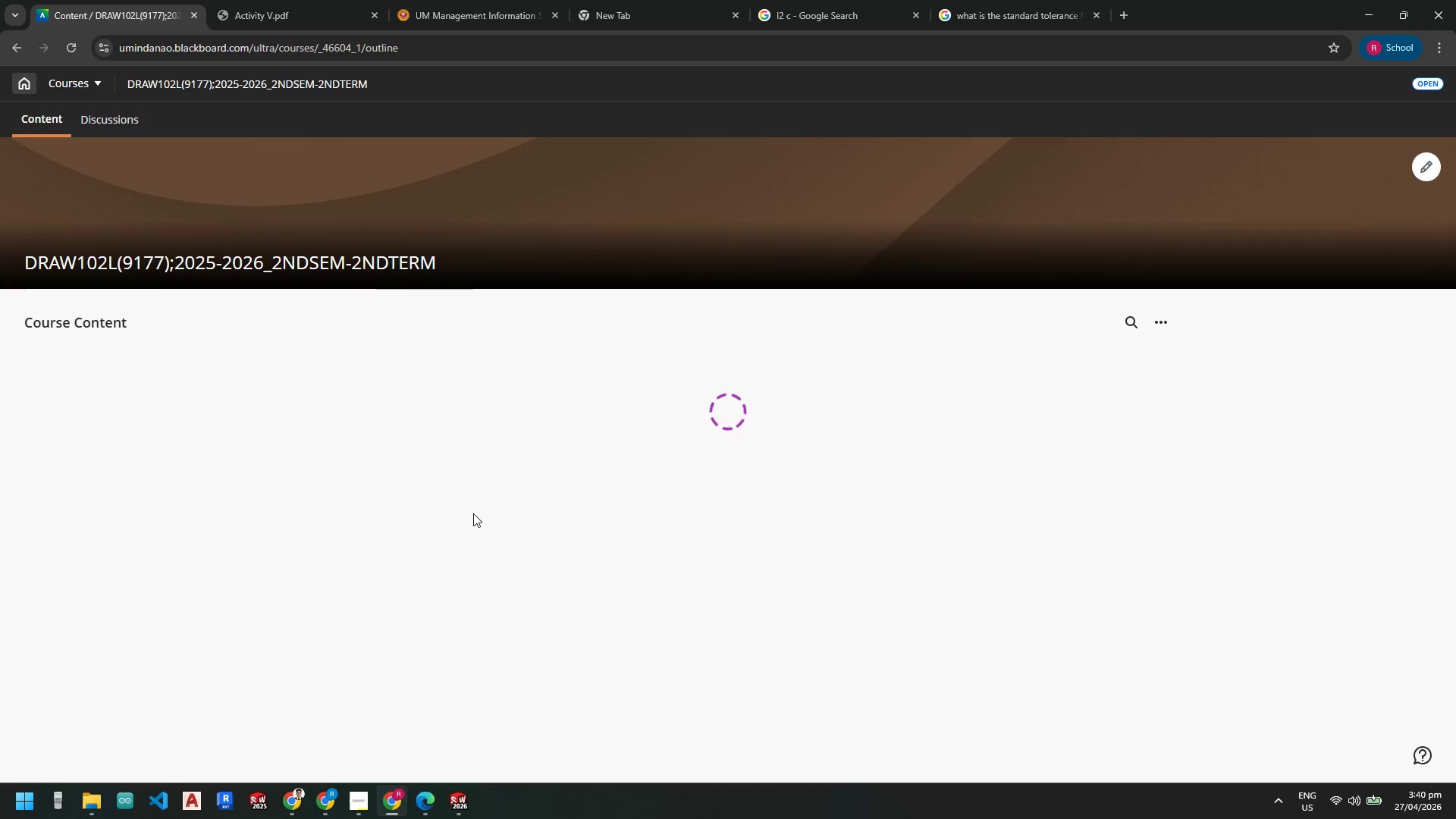 
wait(6.9)
 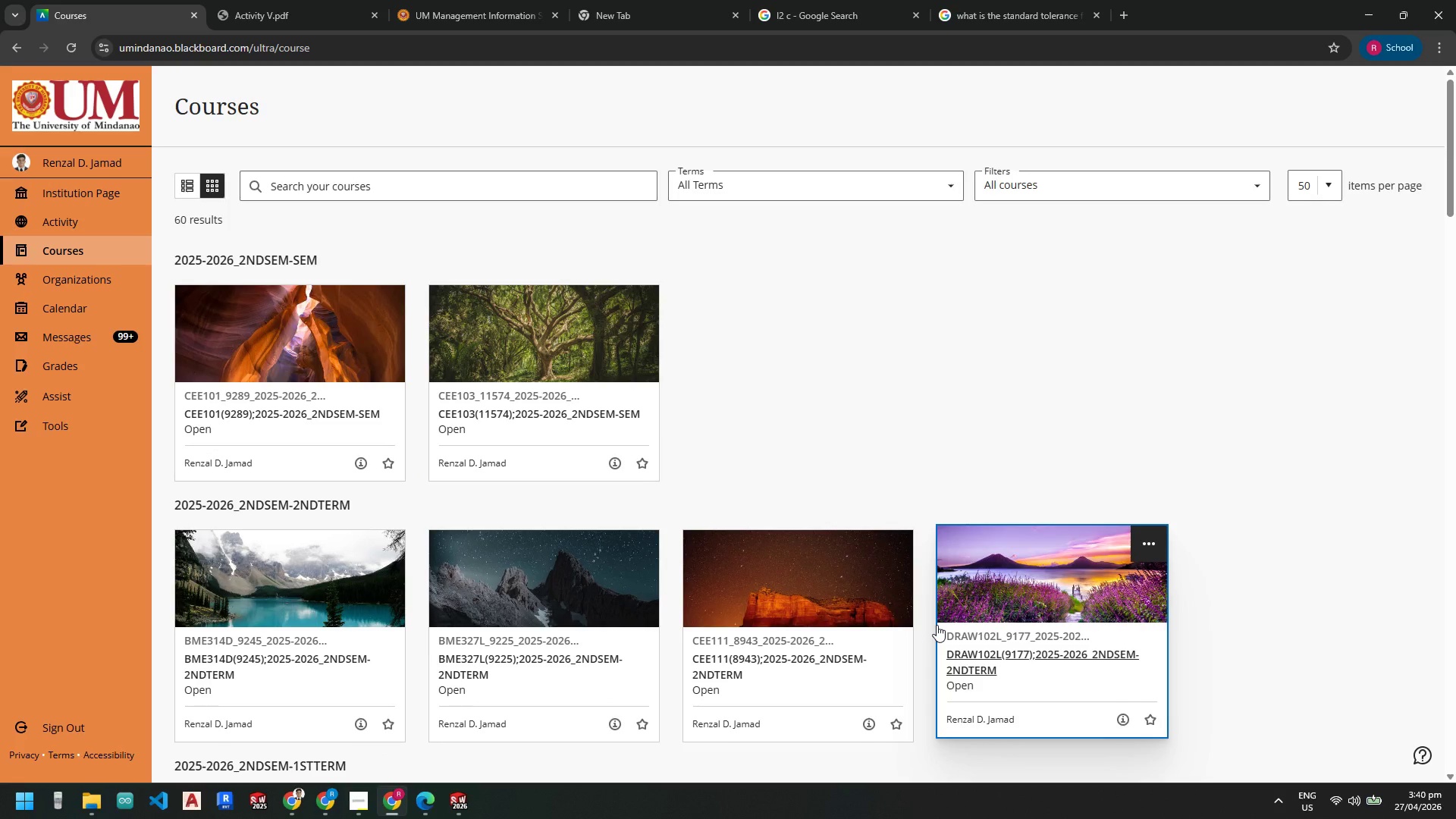 
mouse_move([275, 447])
 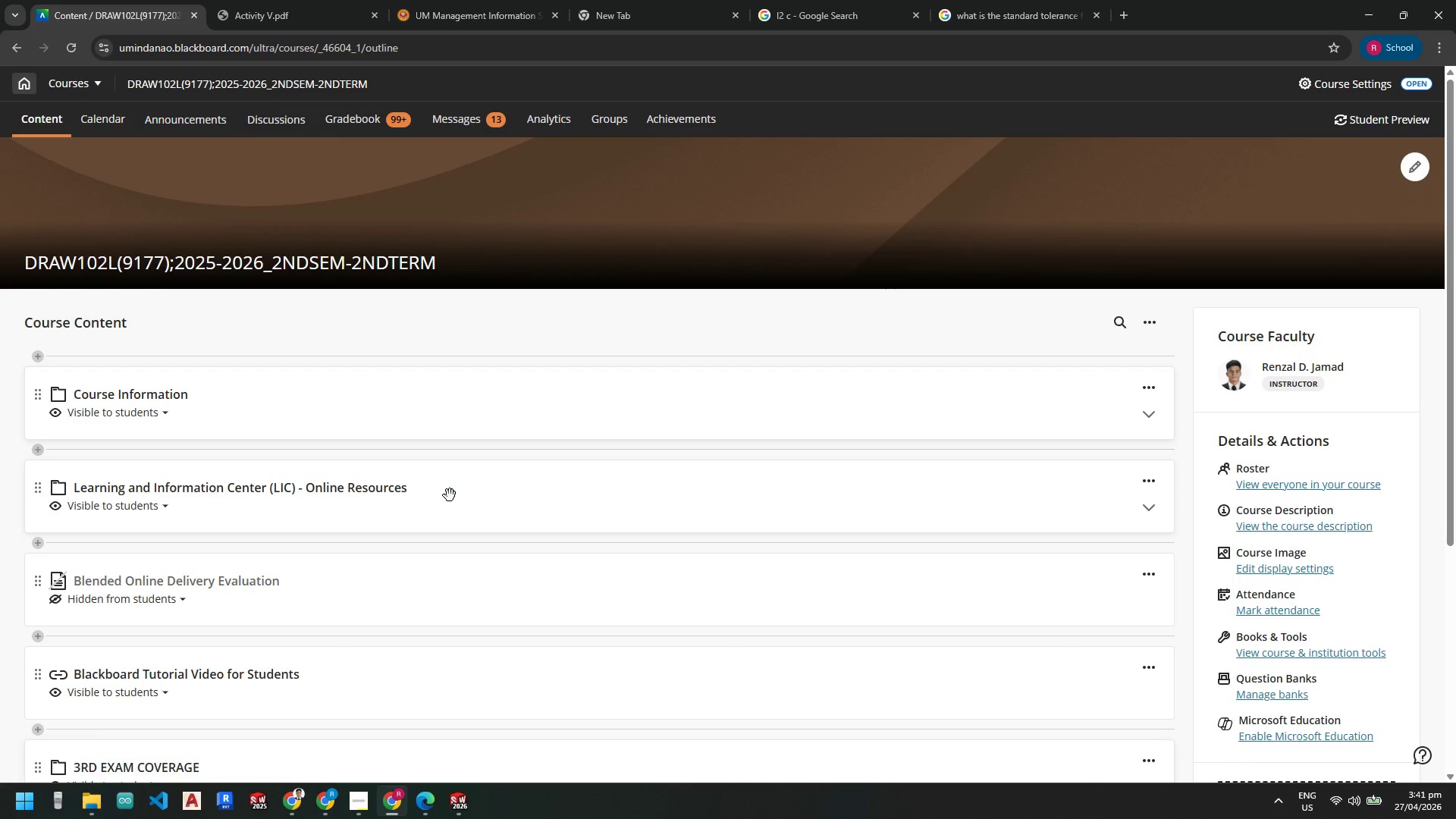 
scroll: coordinate [155, 651], scroll_direction: down, amount: 2.0
 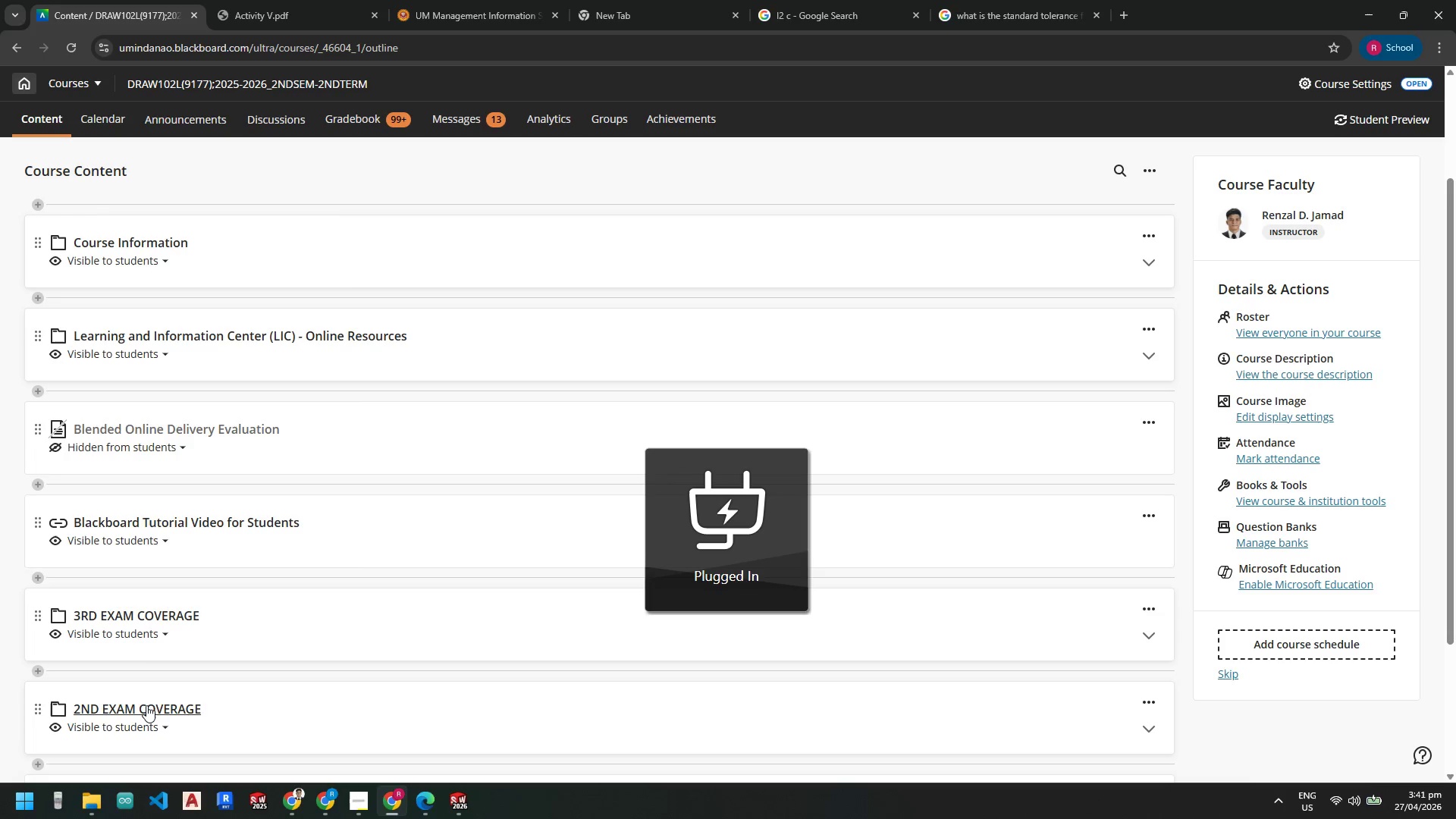 
left_click([149, 610])
 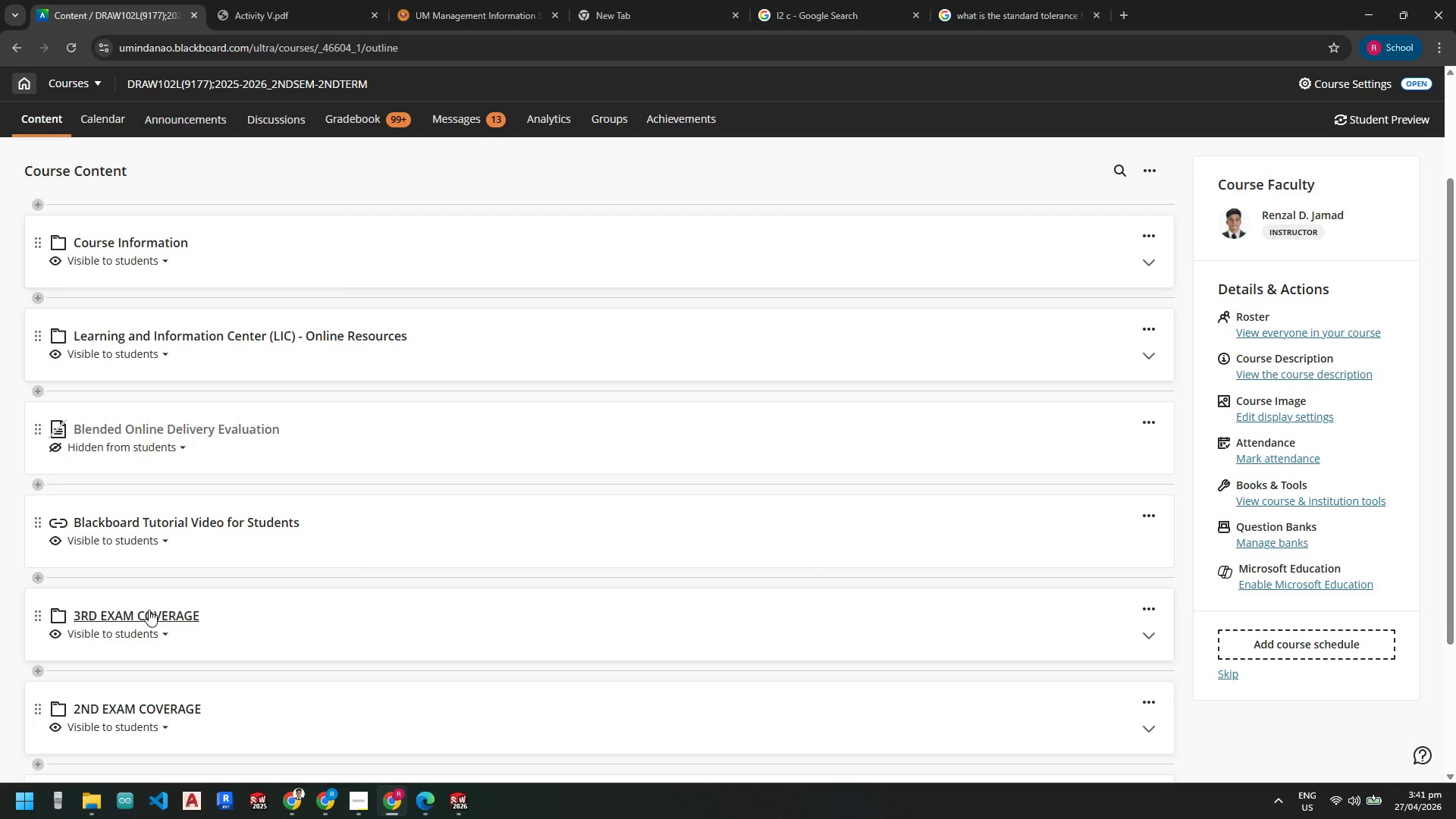 
scroll: coordinate [198, 573], scroll_direction: down, amount: 3.0
 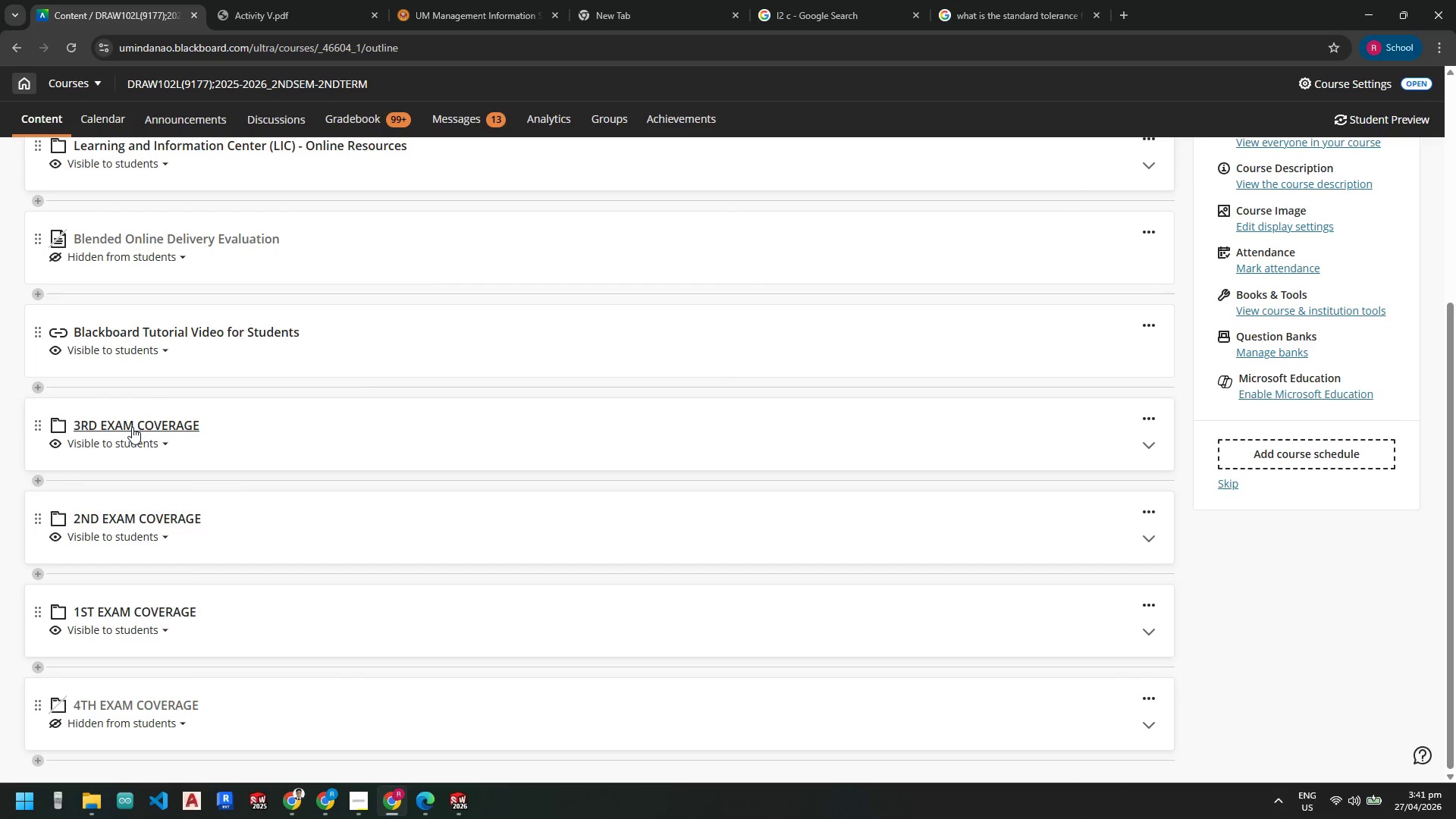 
left_click([133, 423])
 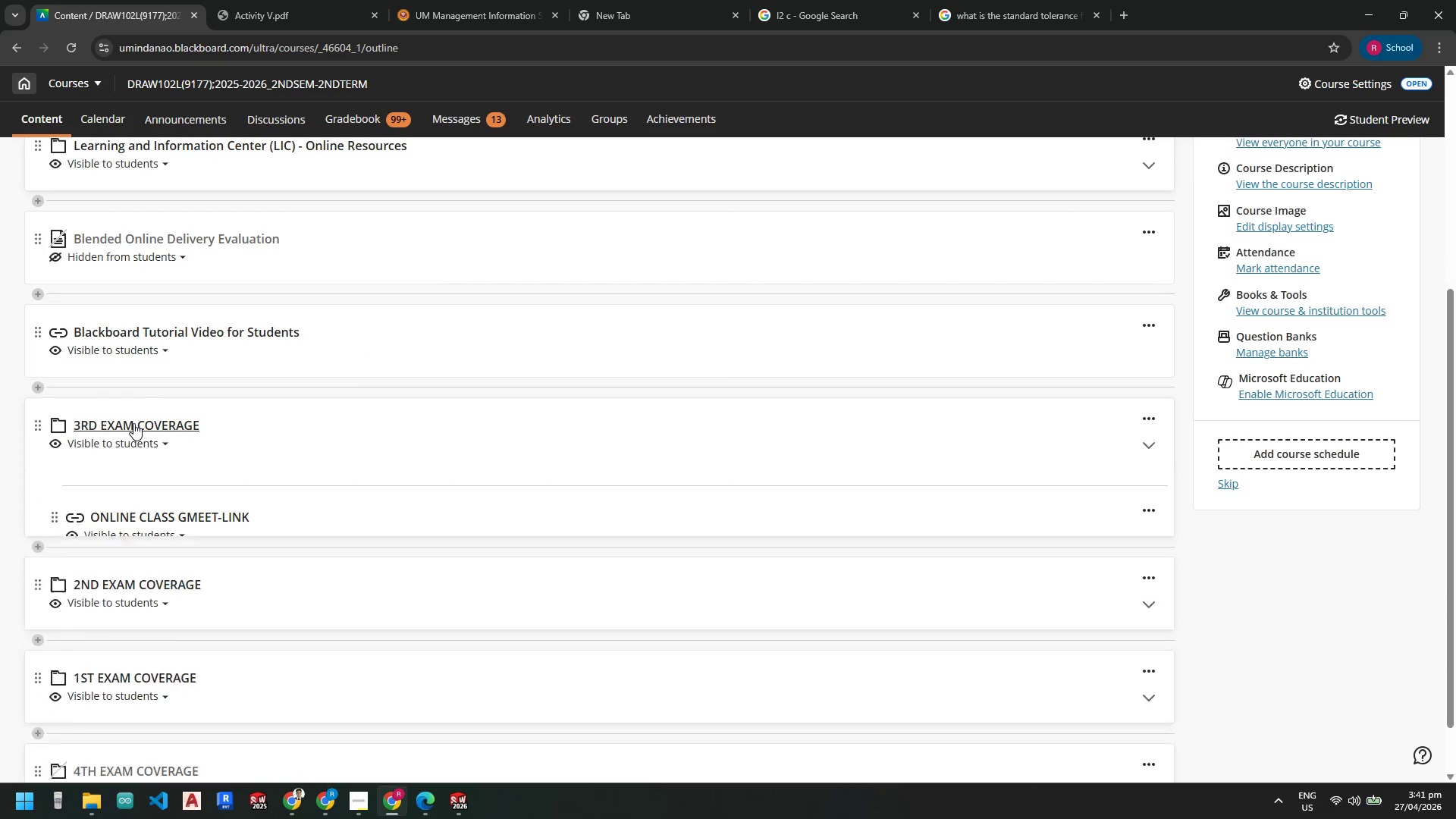 
left_click([133, 423])
 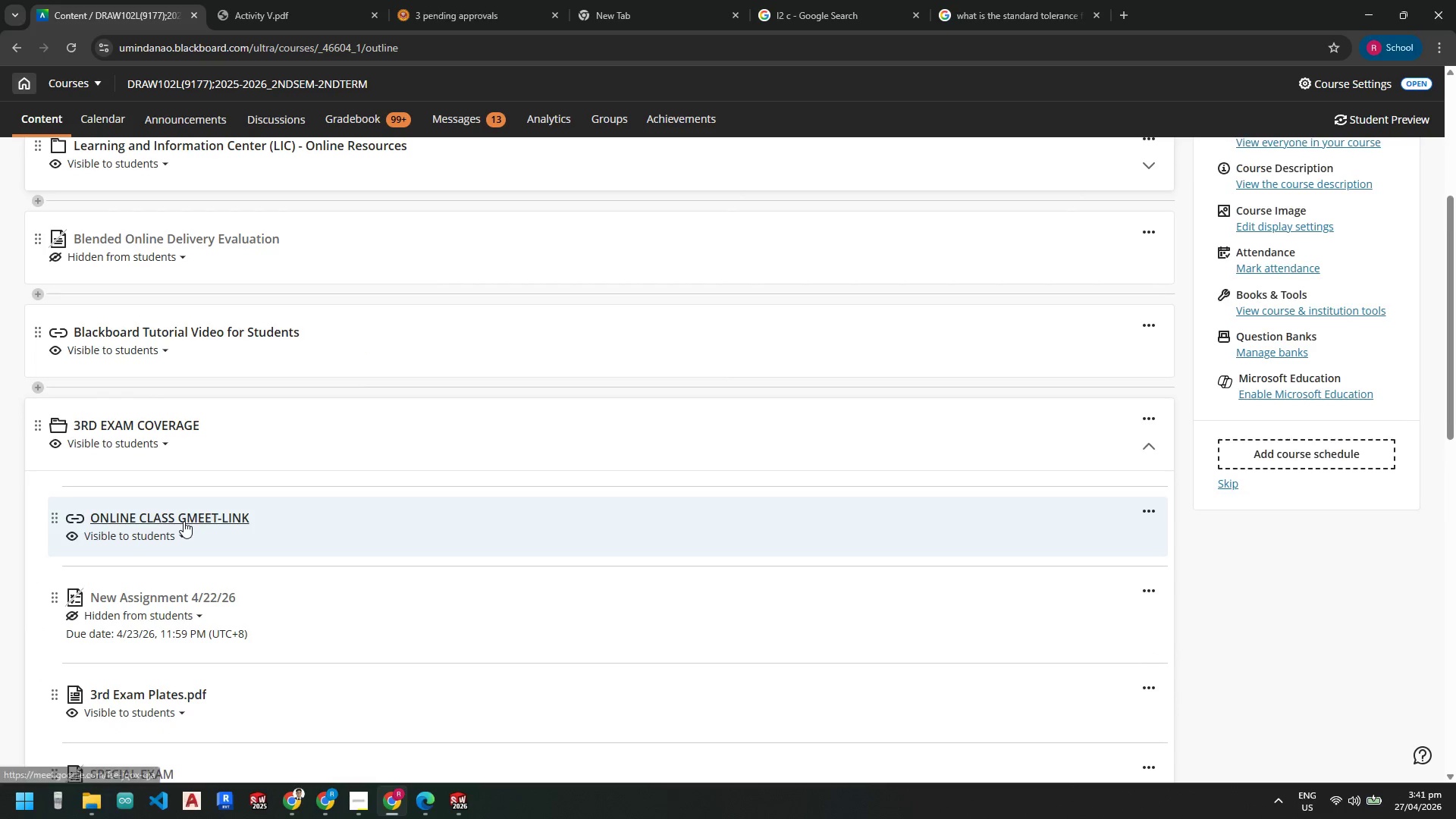 
left_click([184, 517])
 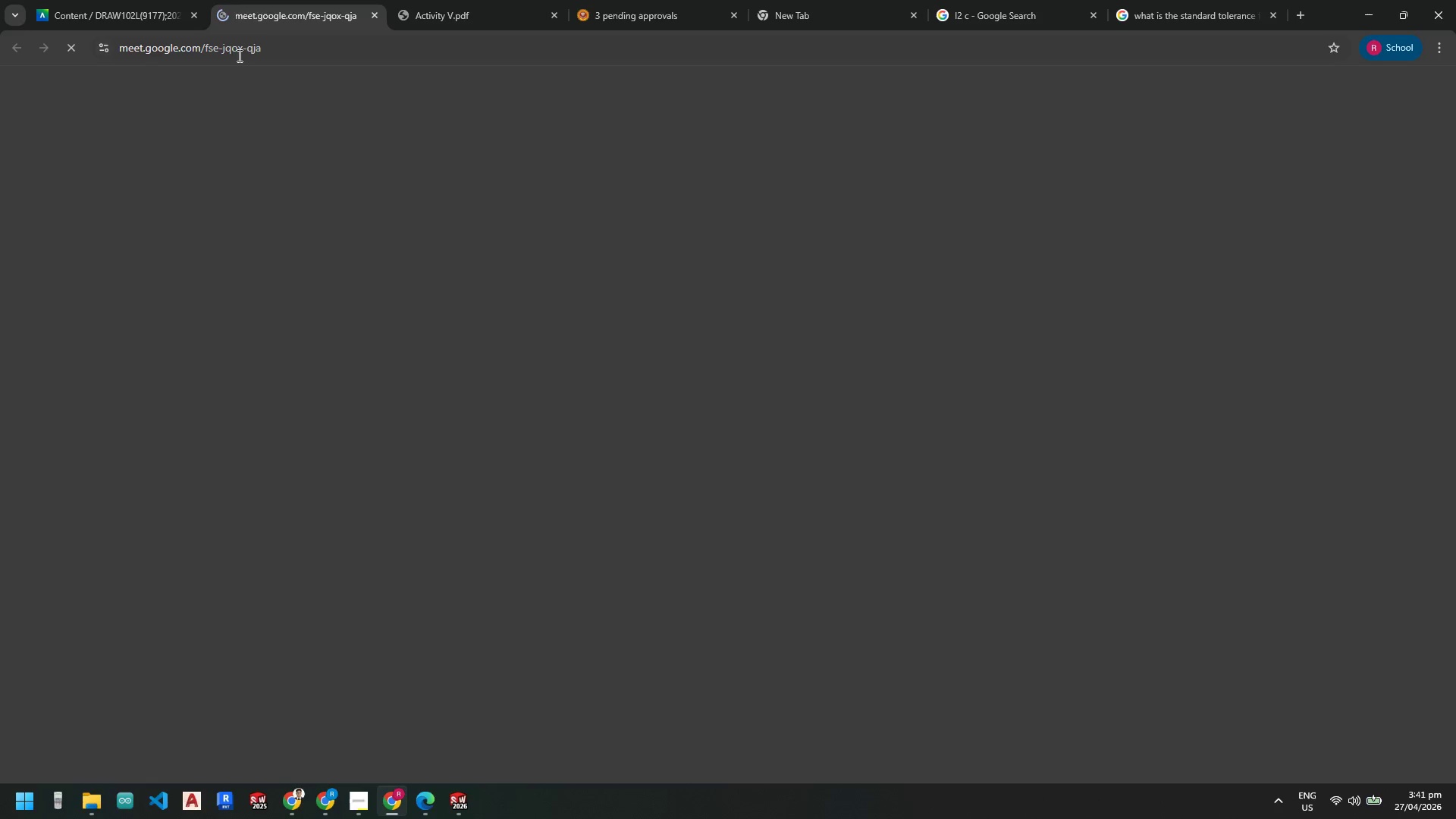 
left_click([236, 55])
 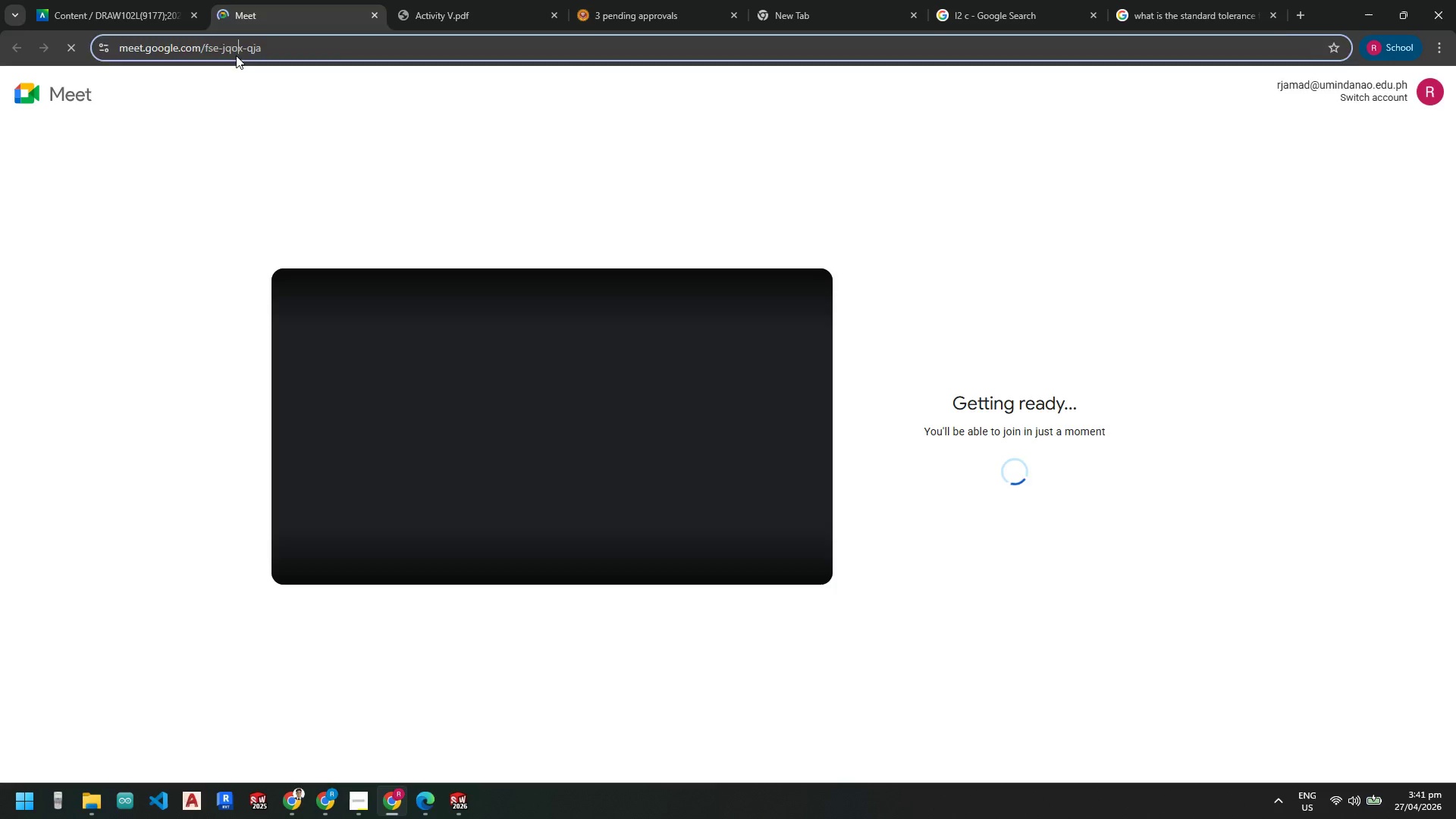 
hold_key(key=ControlLeft, duration=0.34)
 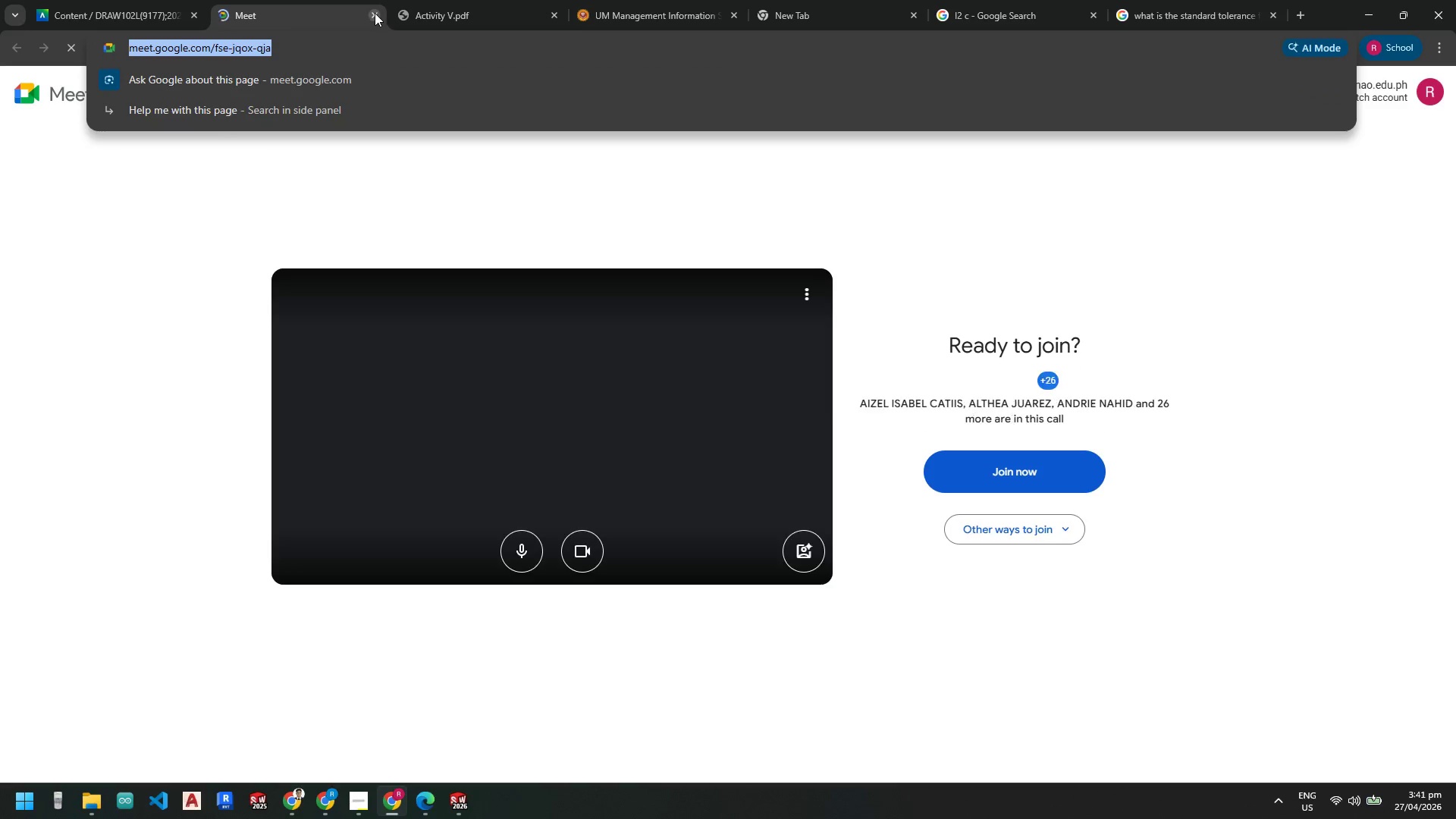 
key(Control+C)
 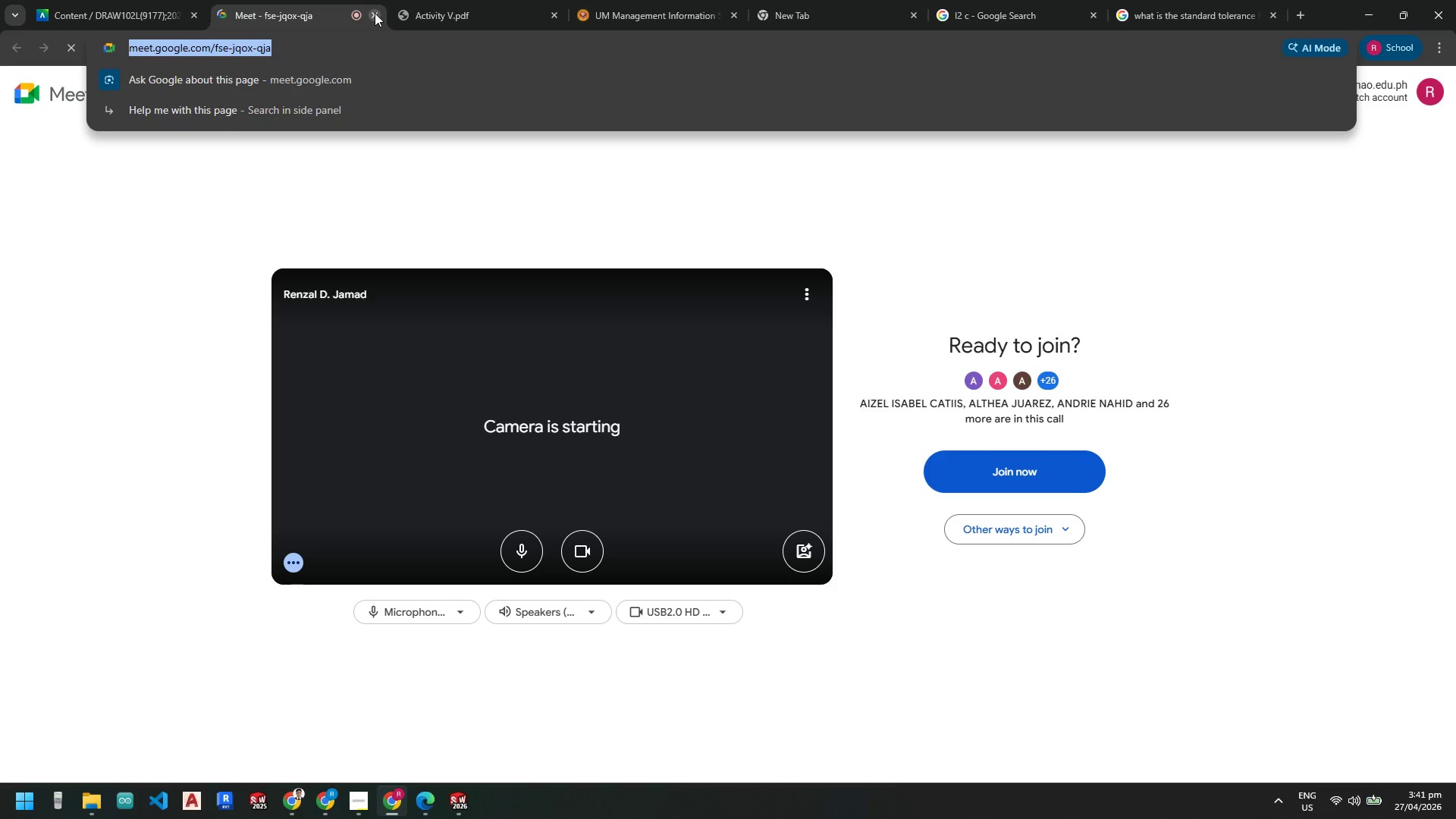 
left_click([375, 13])
 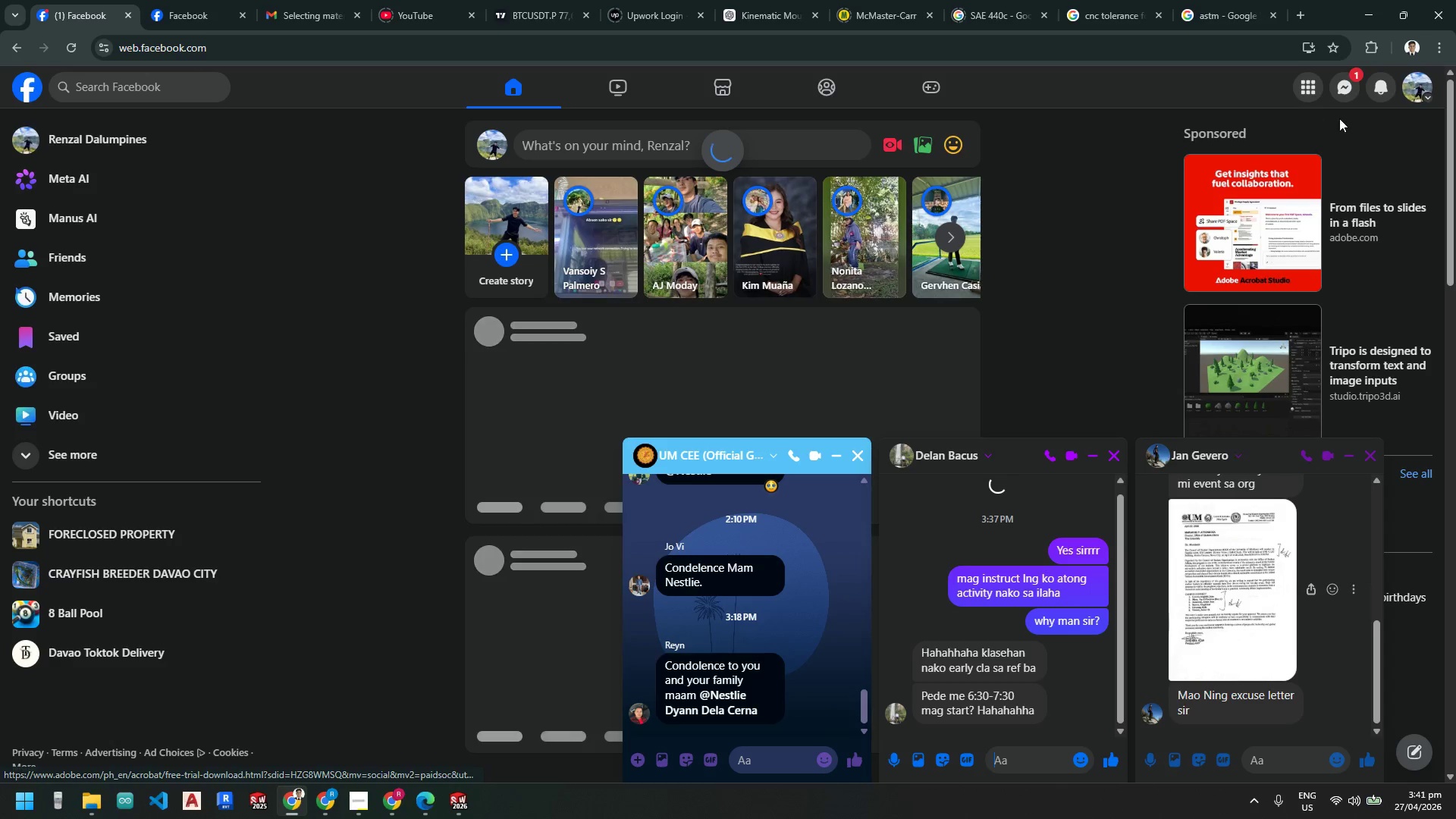 
type(re)
 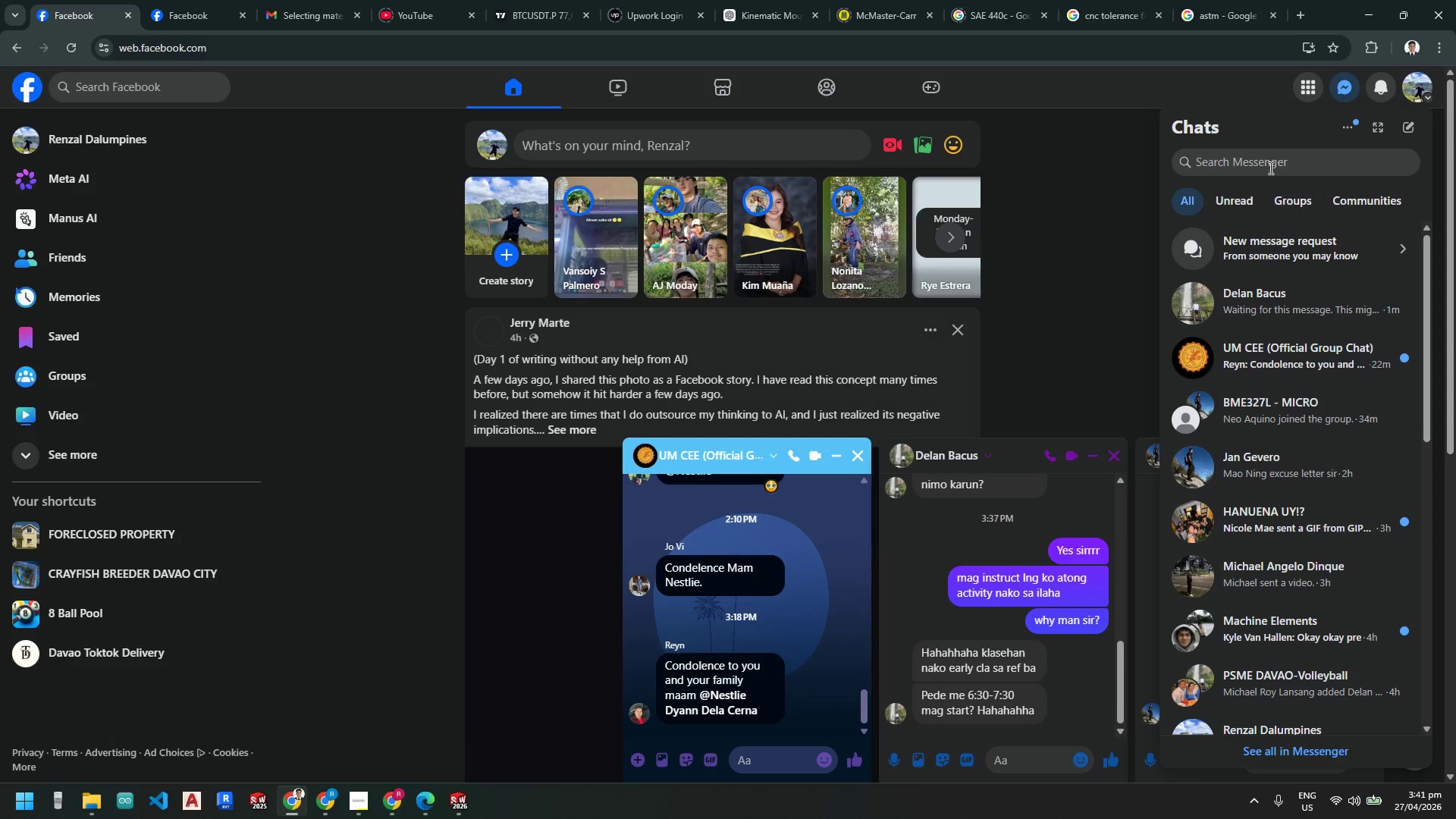 
left_click([1265, 156])
 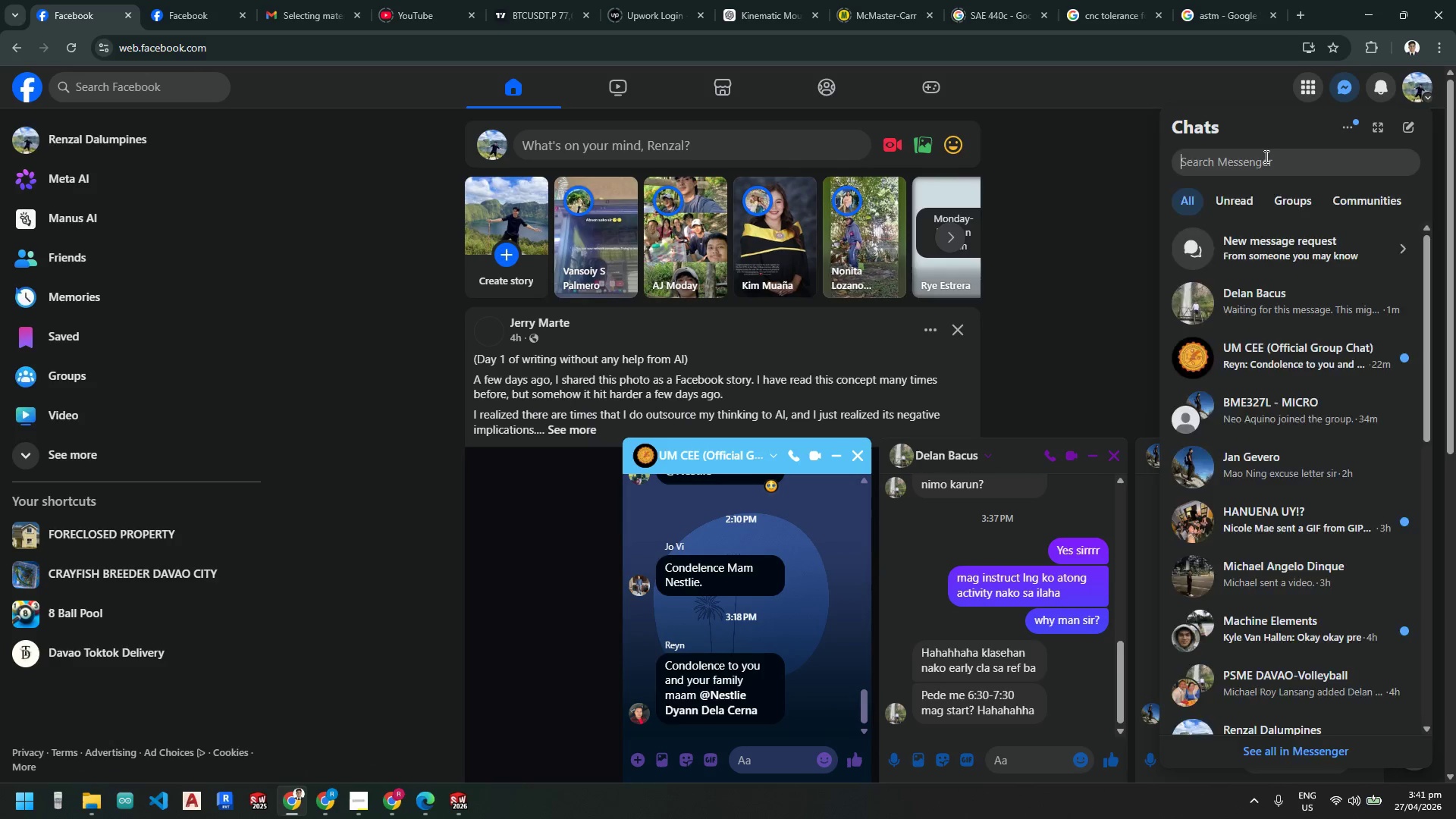 
type(re)
 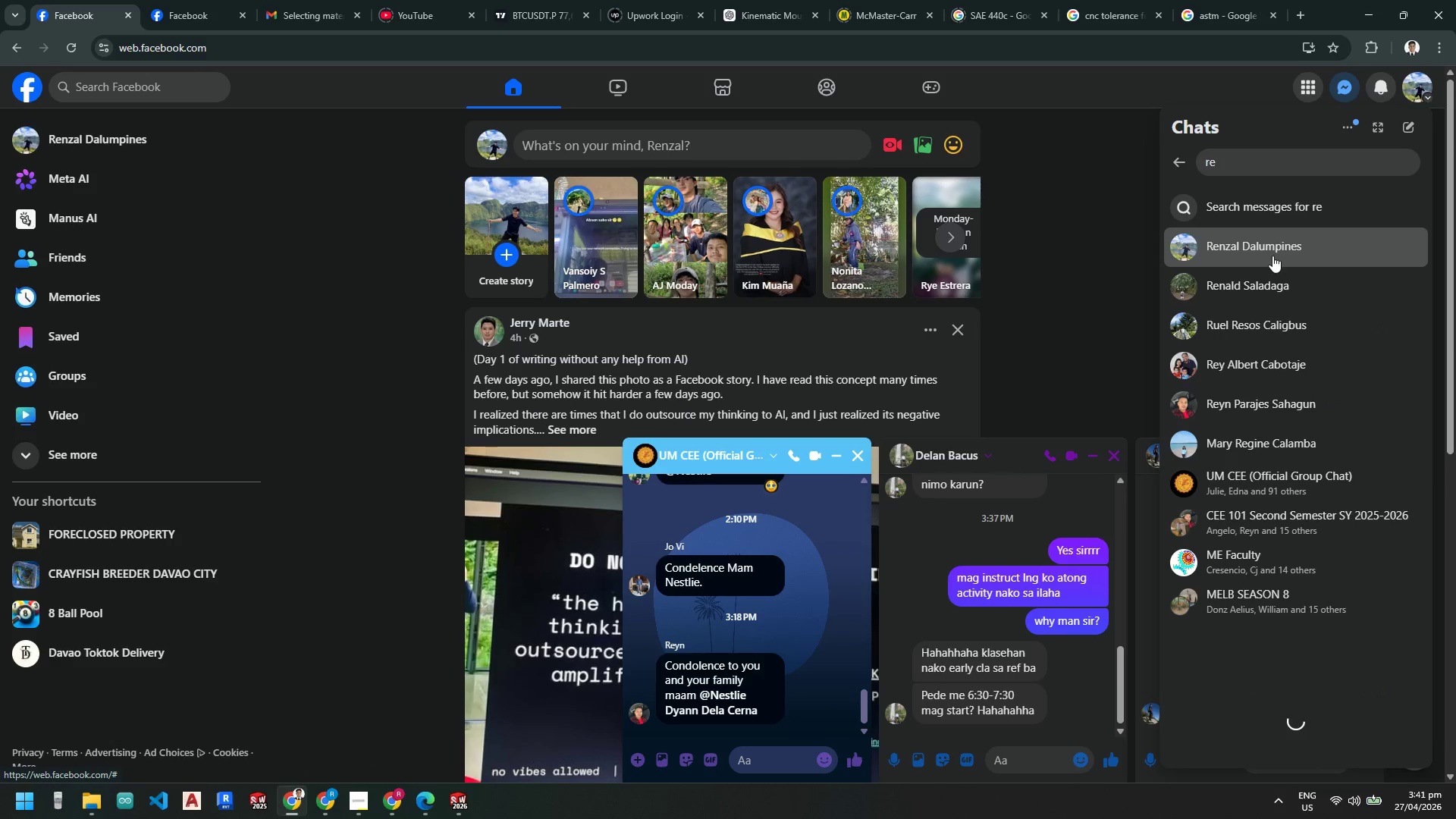 
left_click([1268, 246])
 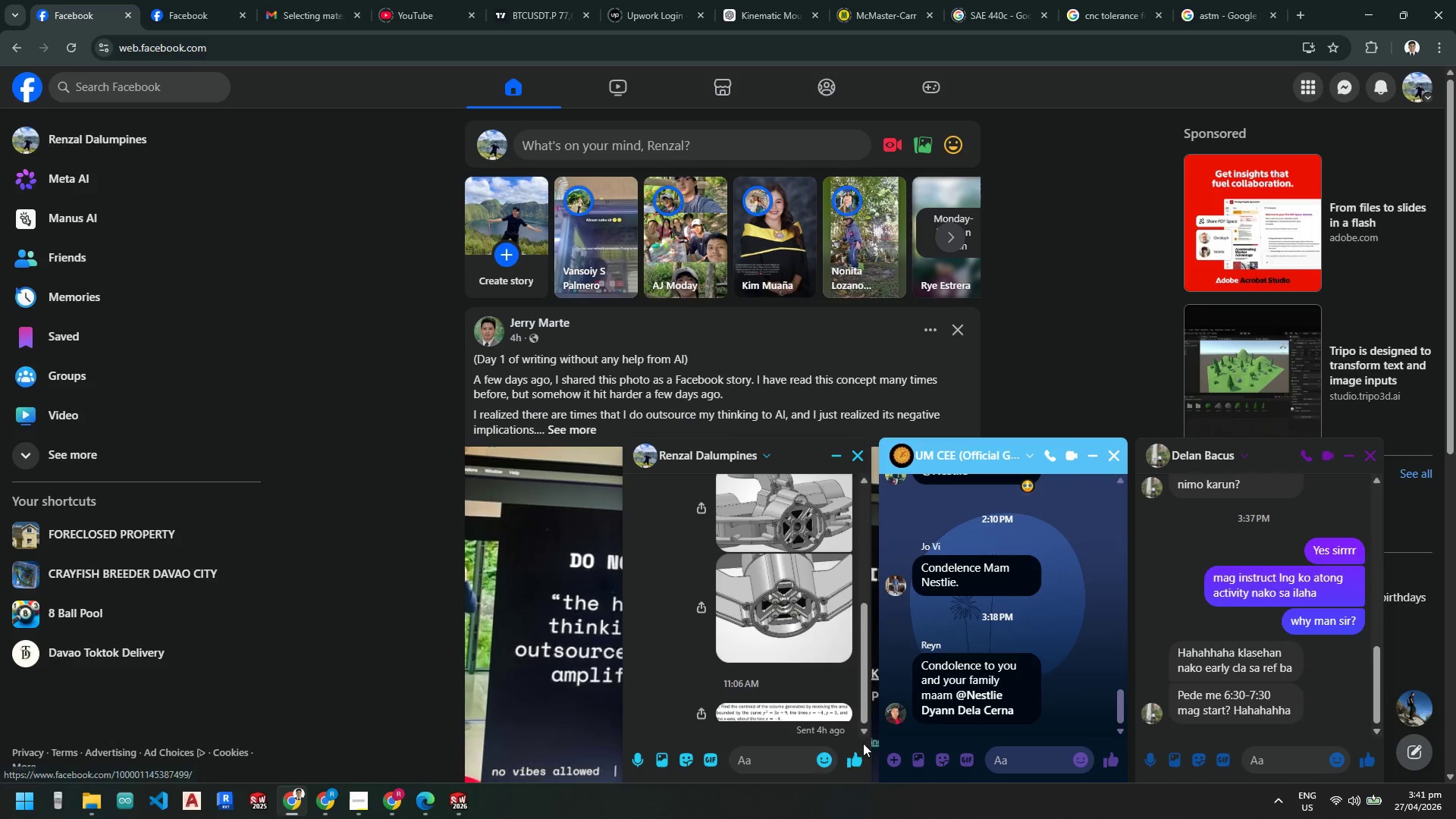 
key(Control+V)
 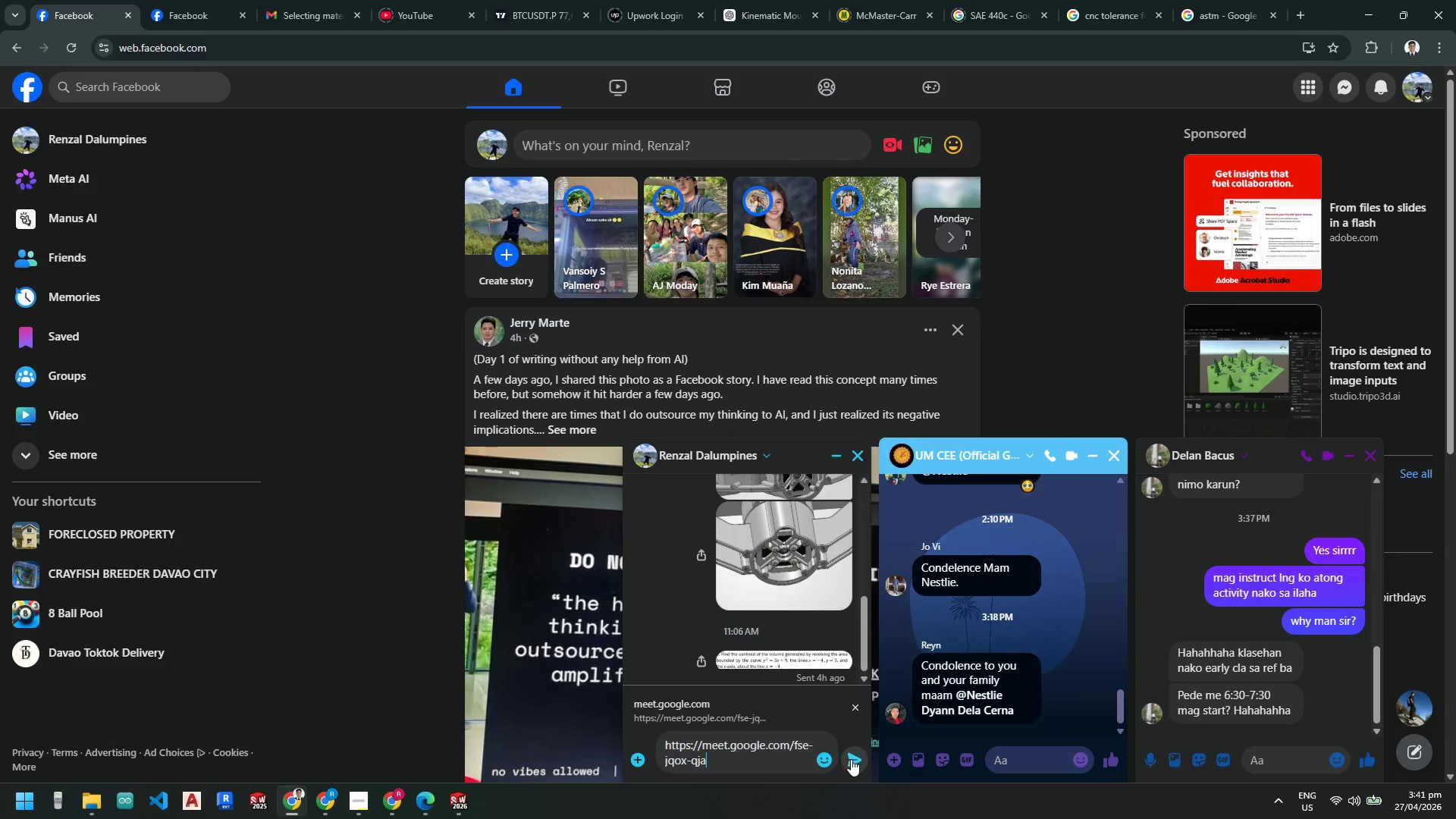 
left_click([852, 759])
 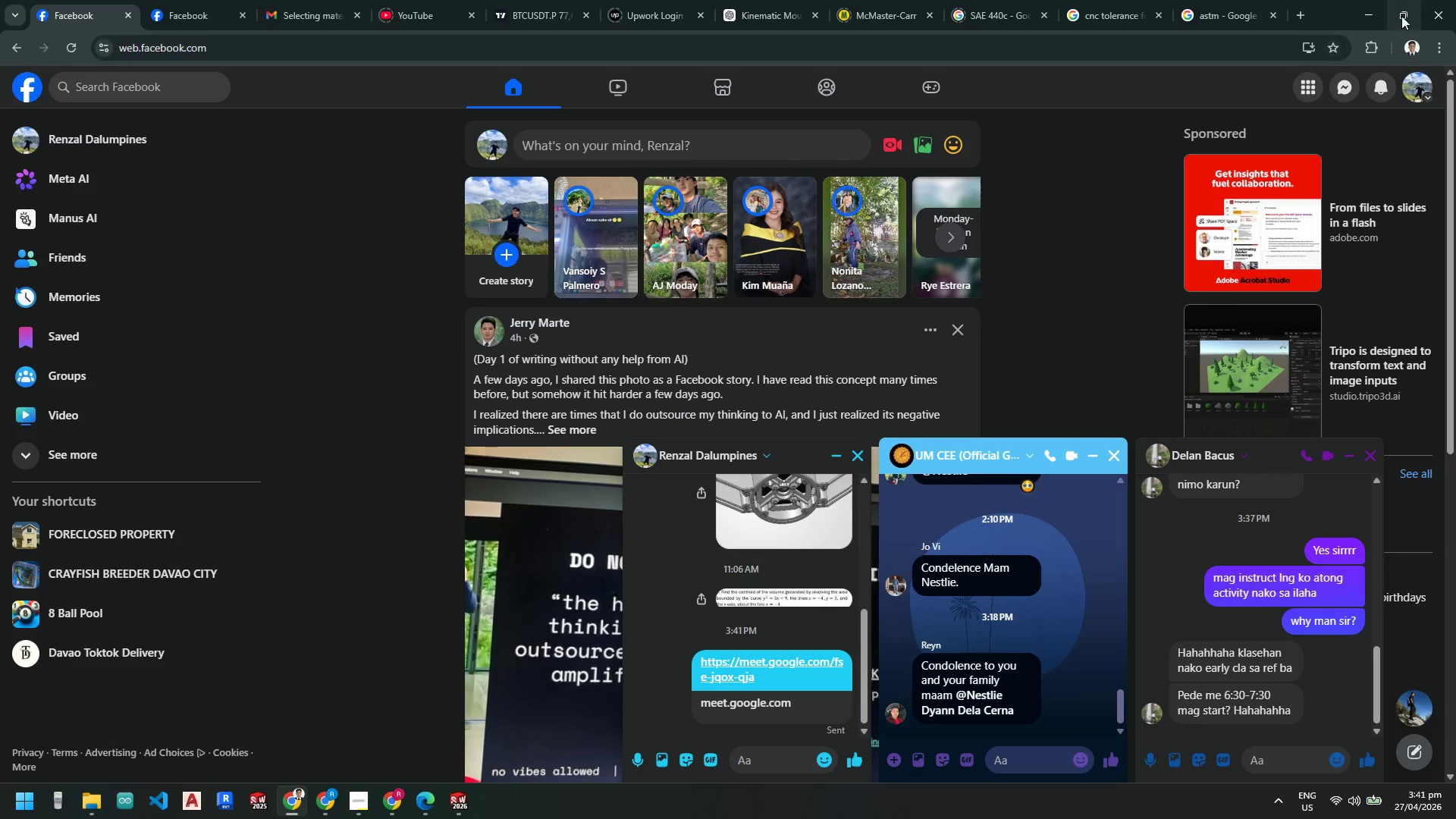 
left_click([1375, 11])
 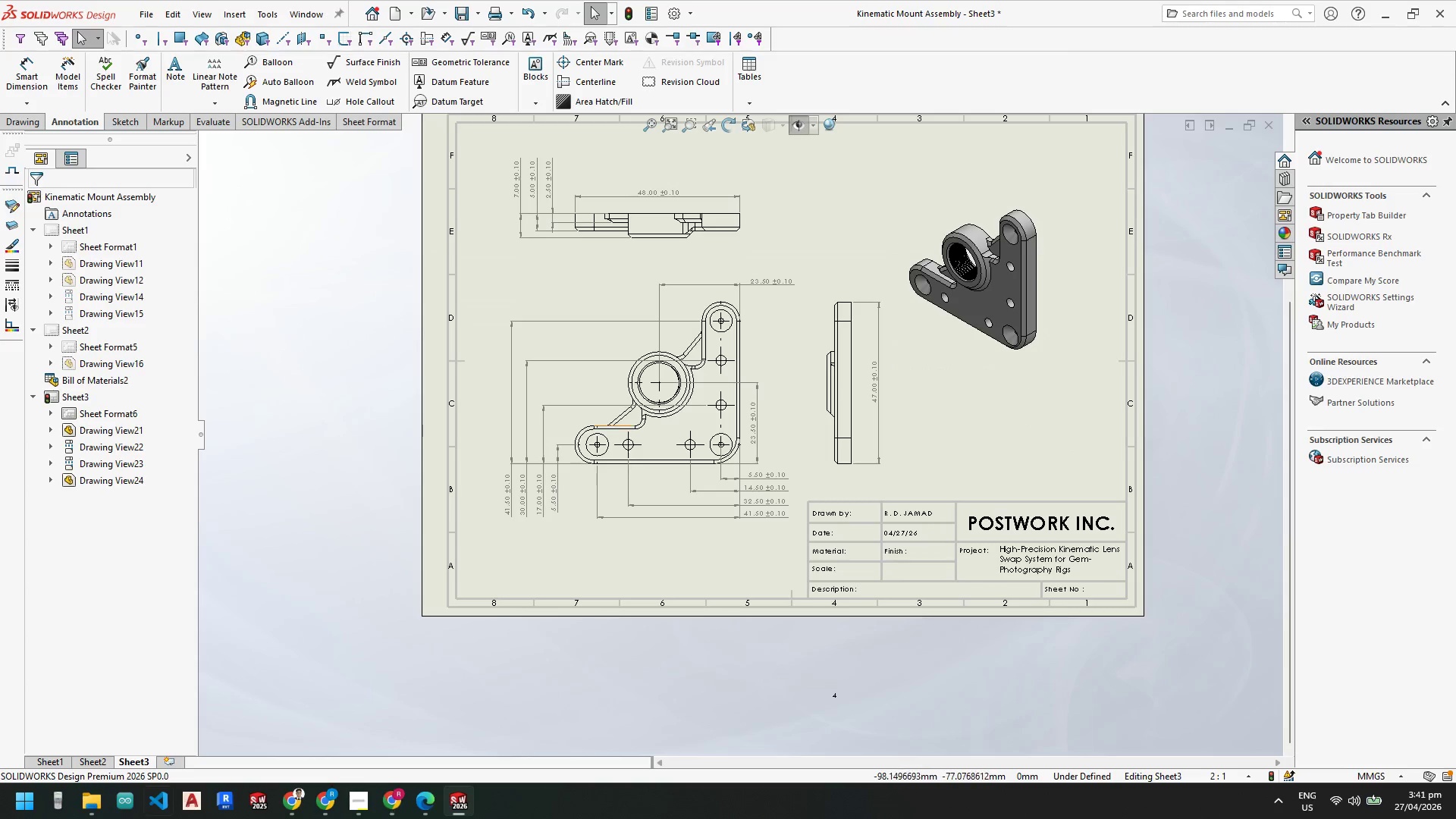 
left_click([331, 802])
 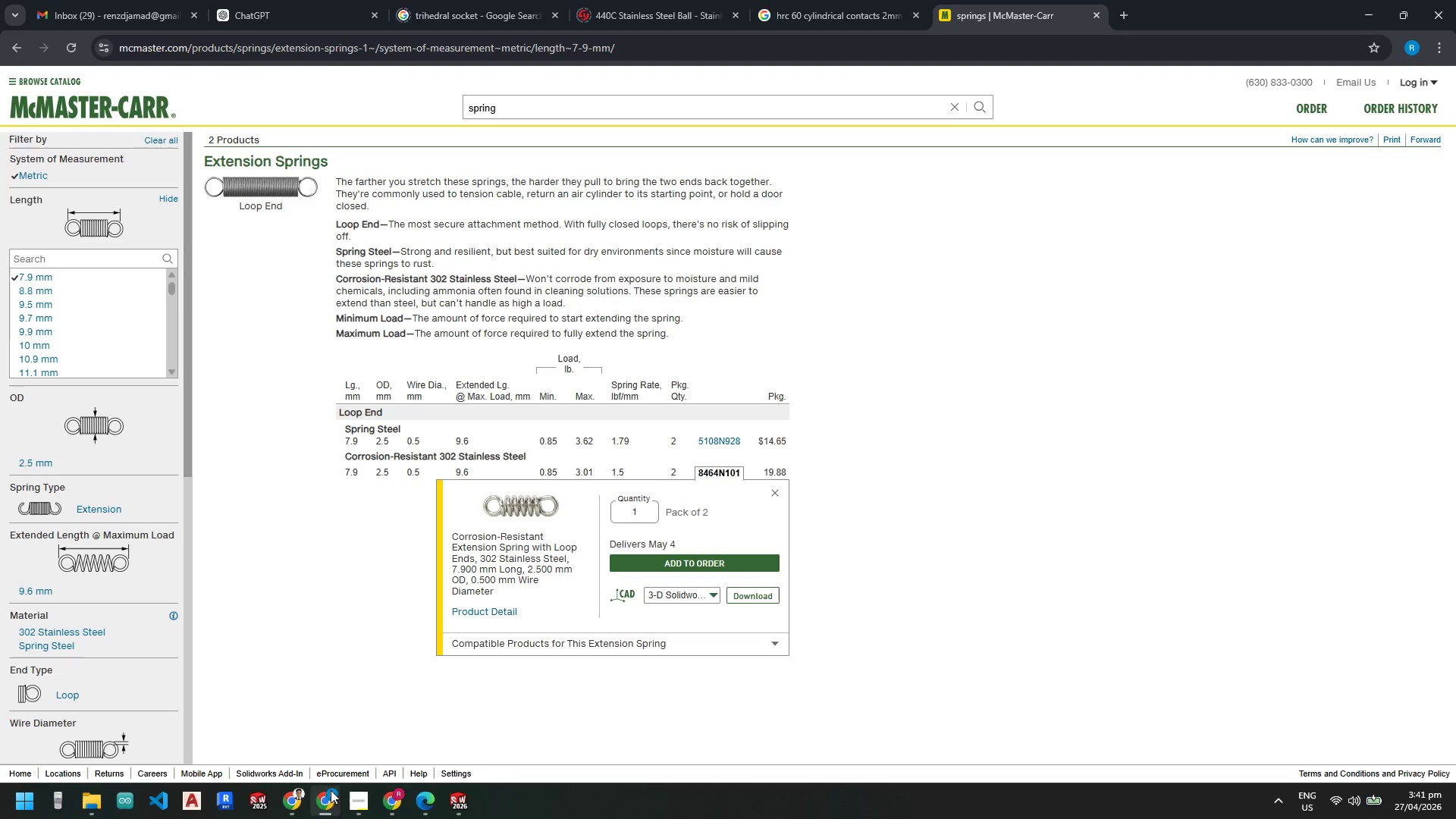 
left_click([301, 802])
 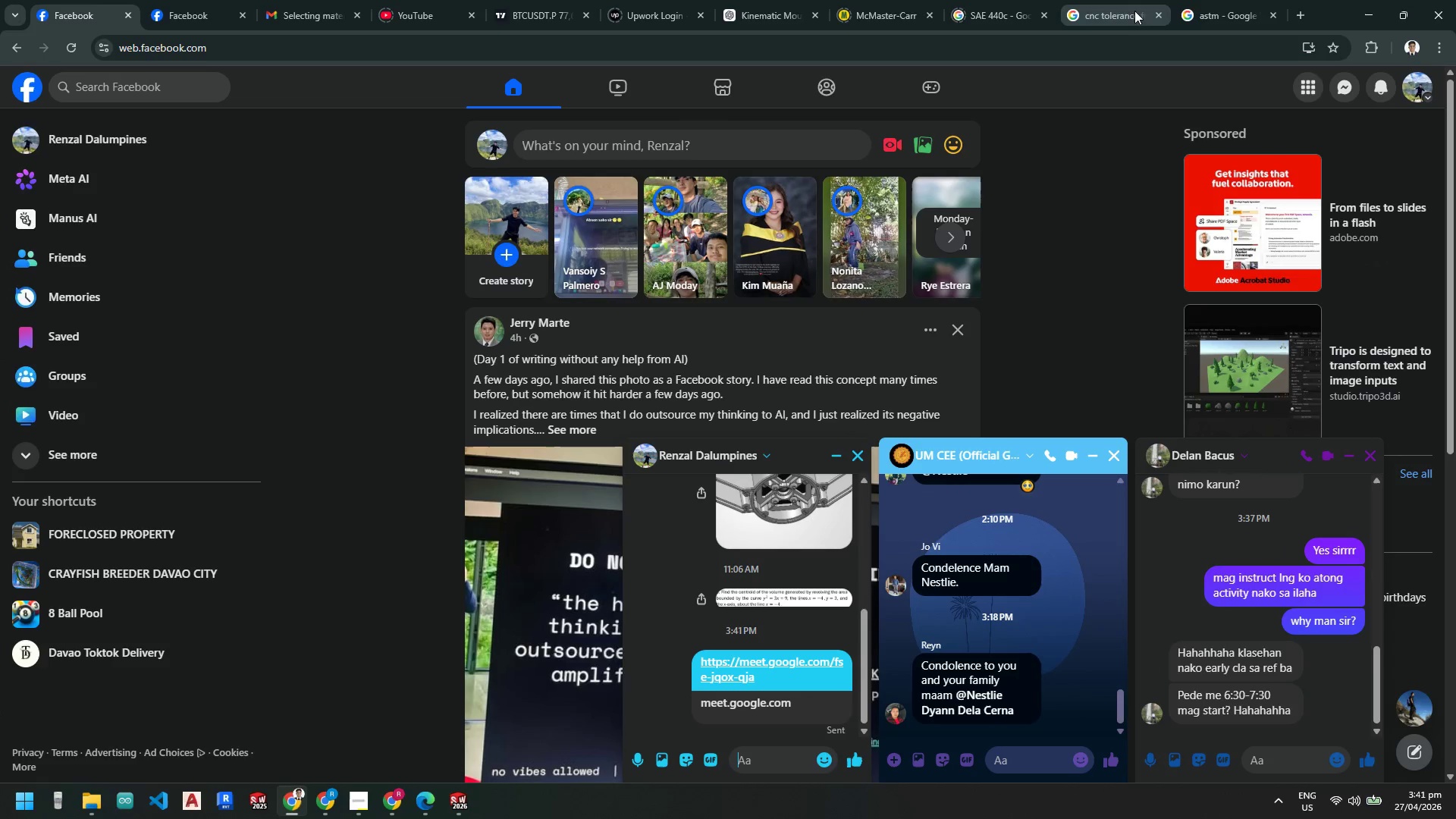 
left_click([1229, 15])
 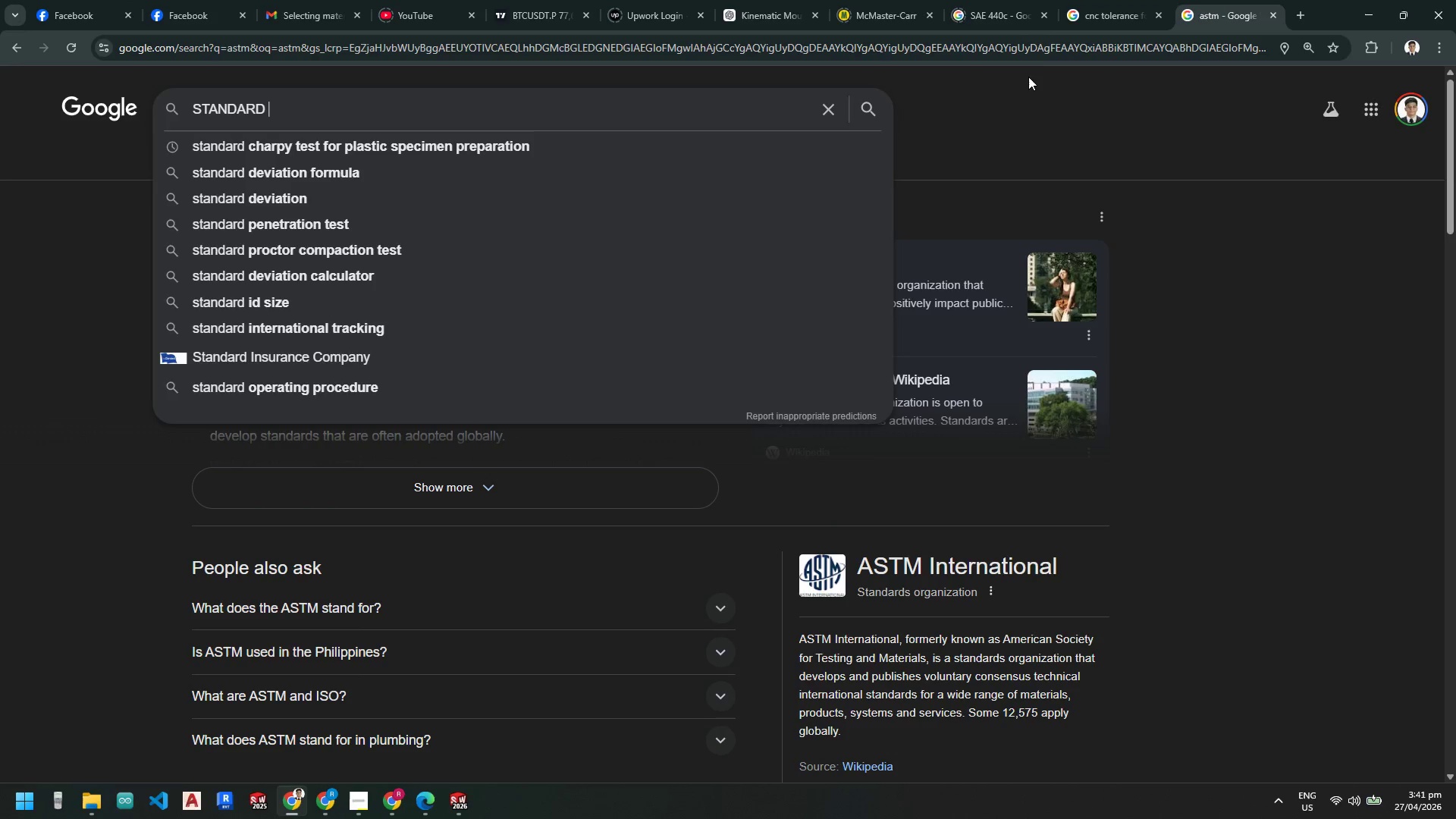 
left_click([1103, 19])
 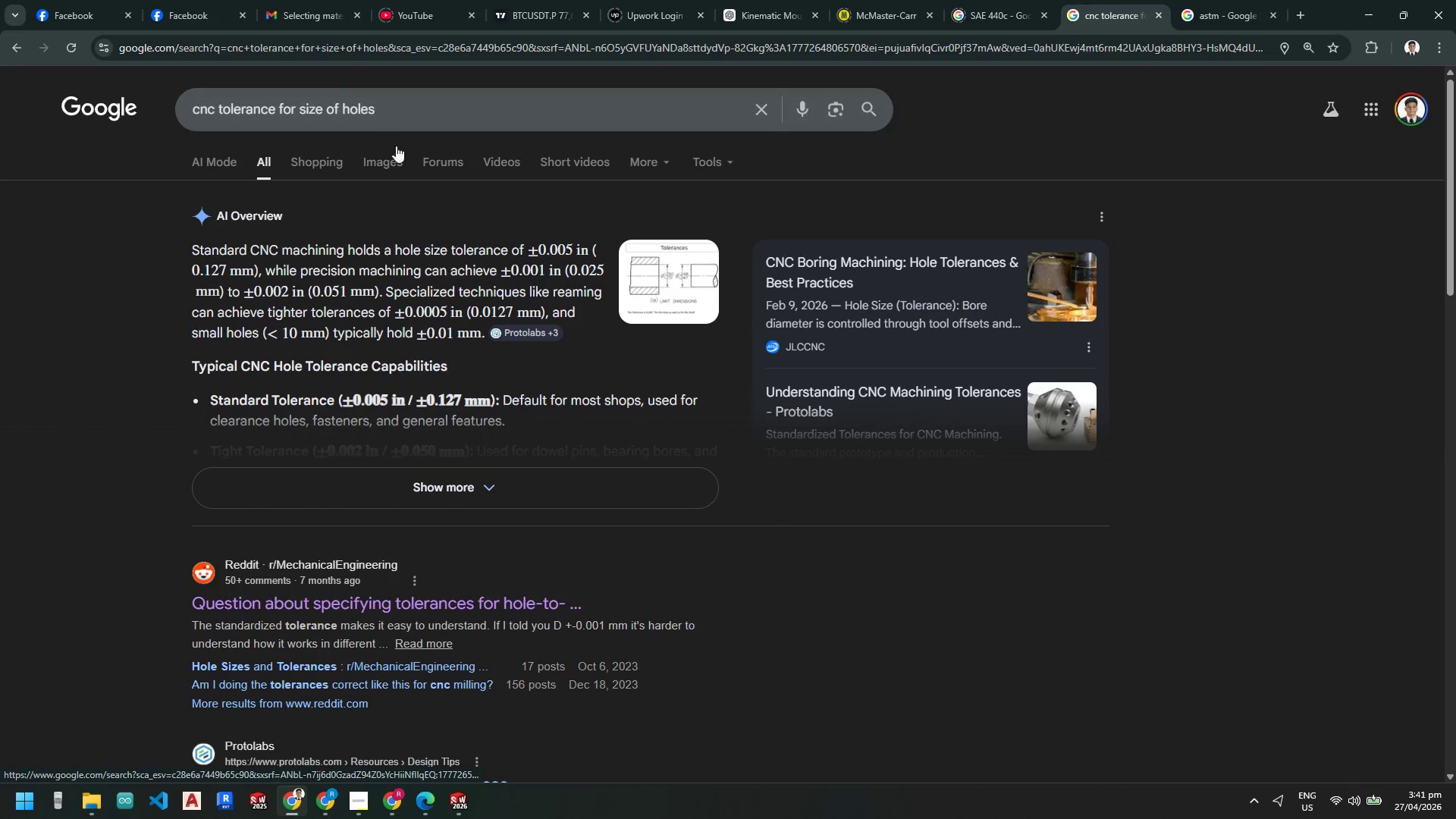 
left_click([420, 805])
 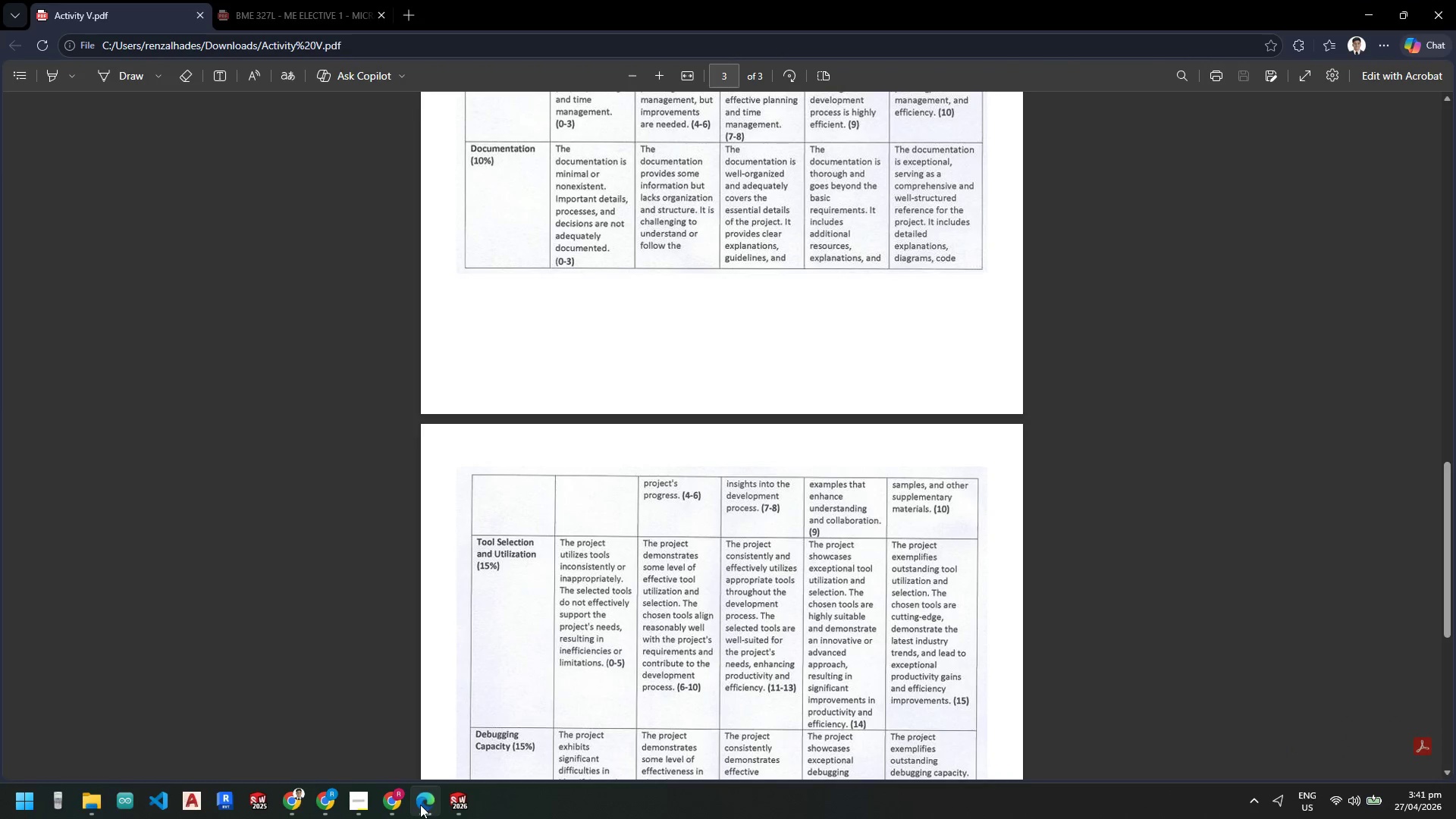 
left_click([420, 805])
 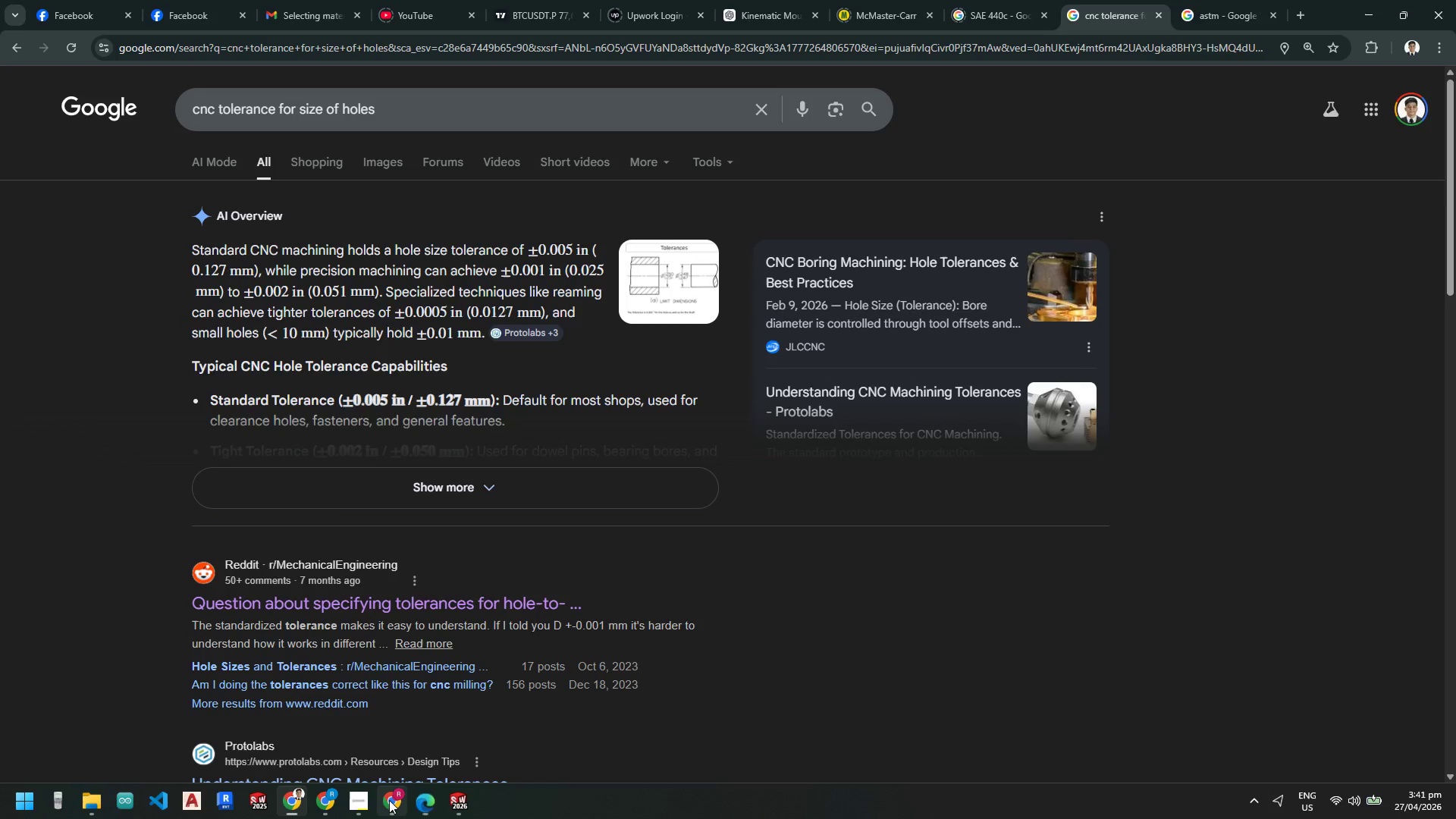 
double_click([389, 800])
 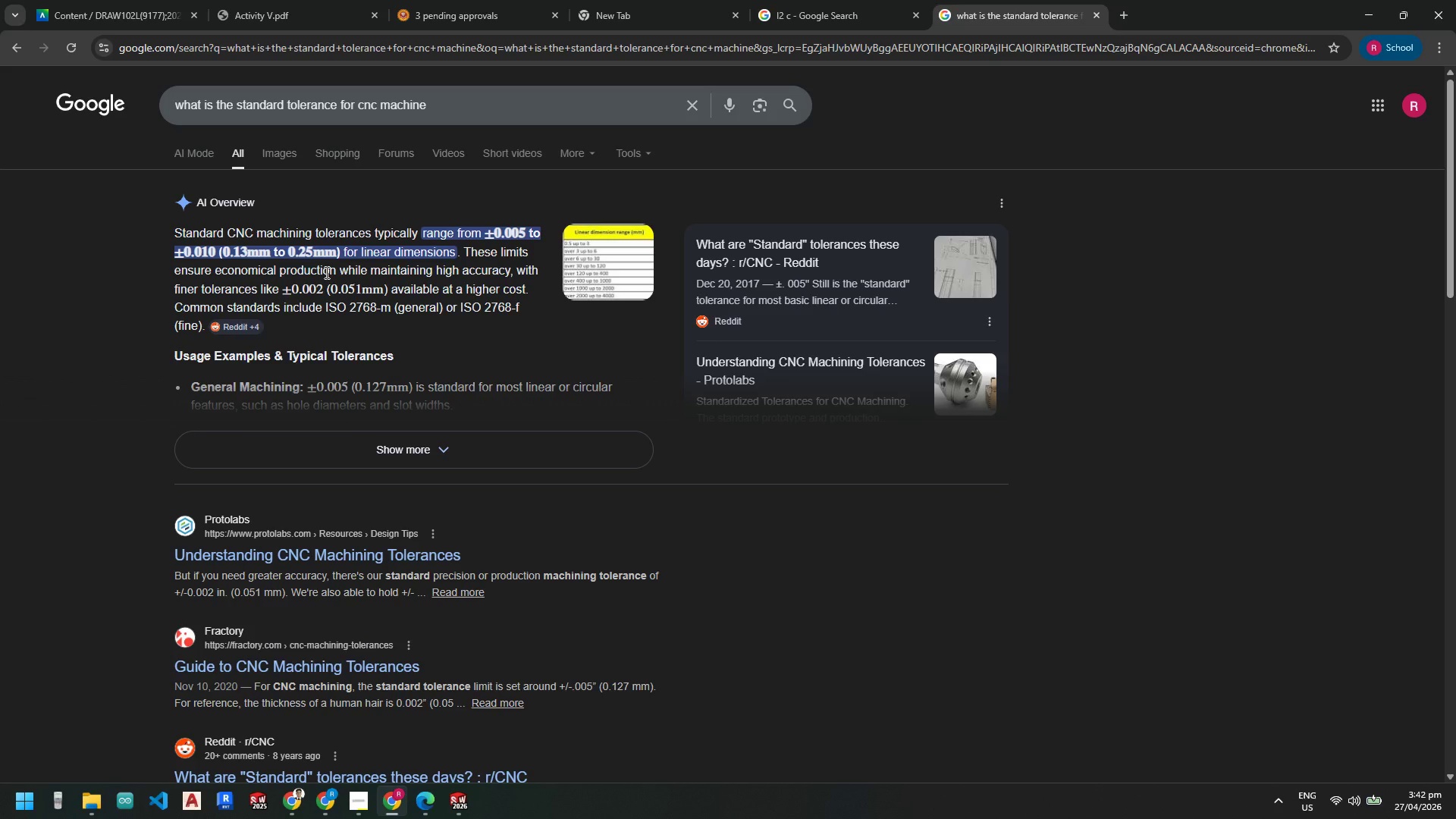 
wait(52.12)
 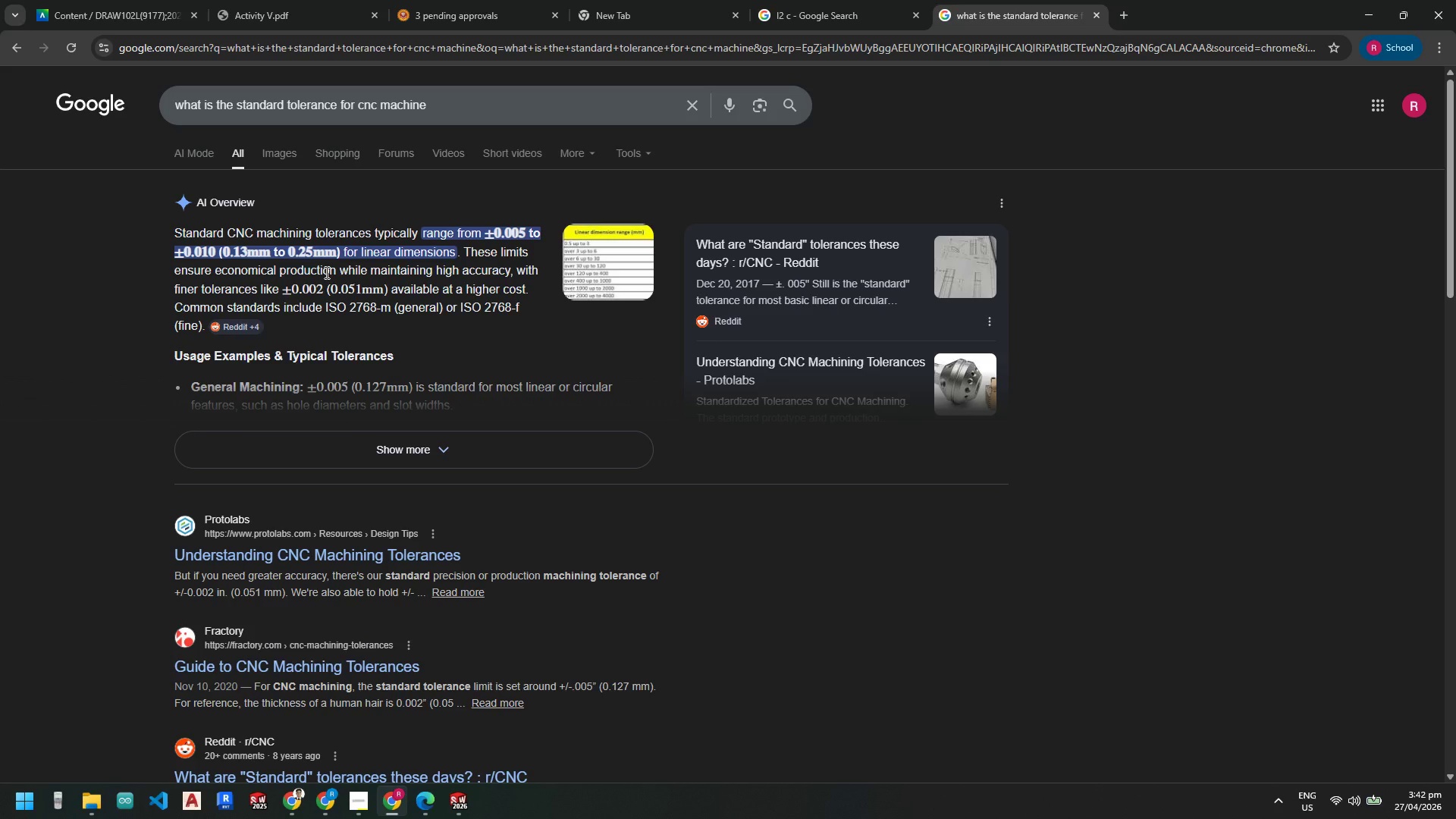 
left_click([466, 808])
 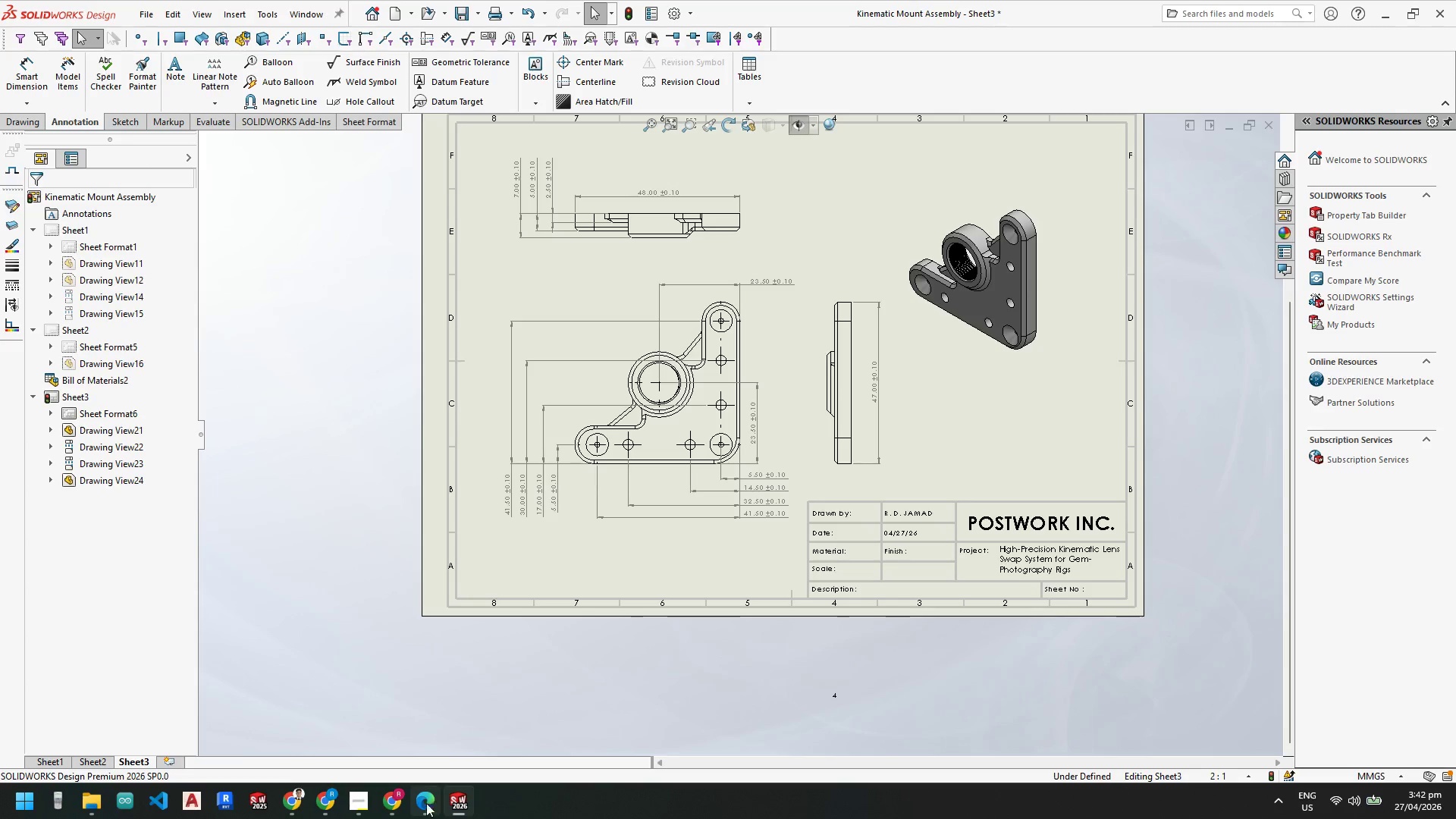 
scroll: coordinate [388, 808], scroll_direction: down, amount: 1.0
 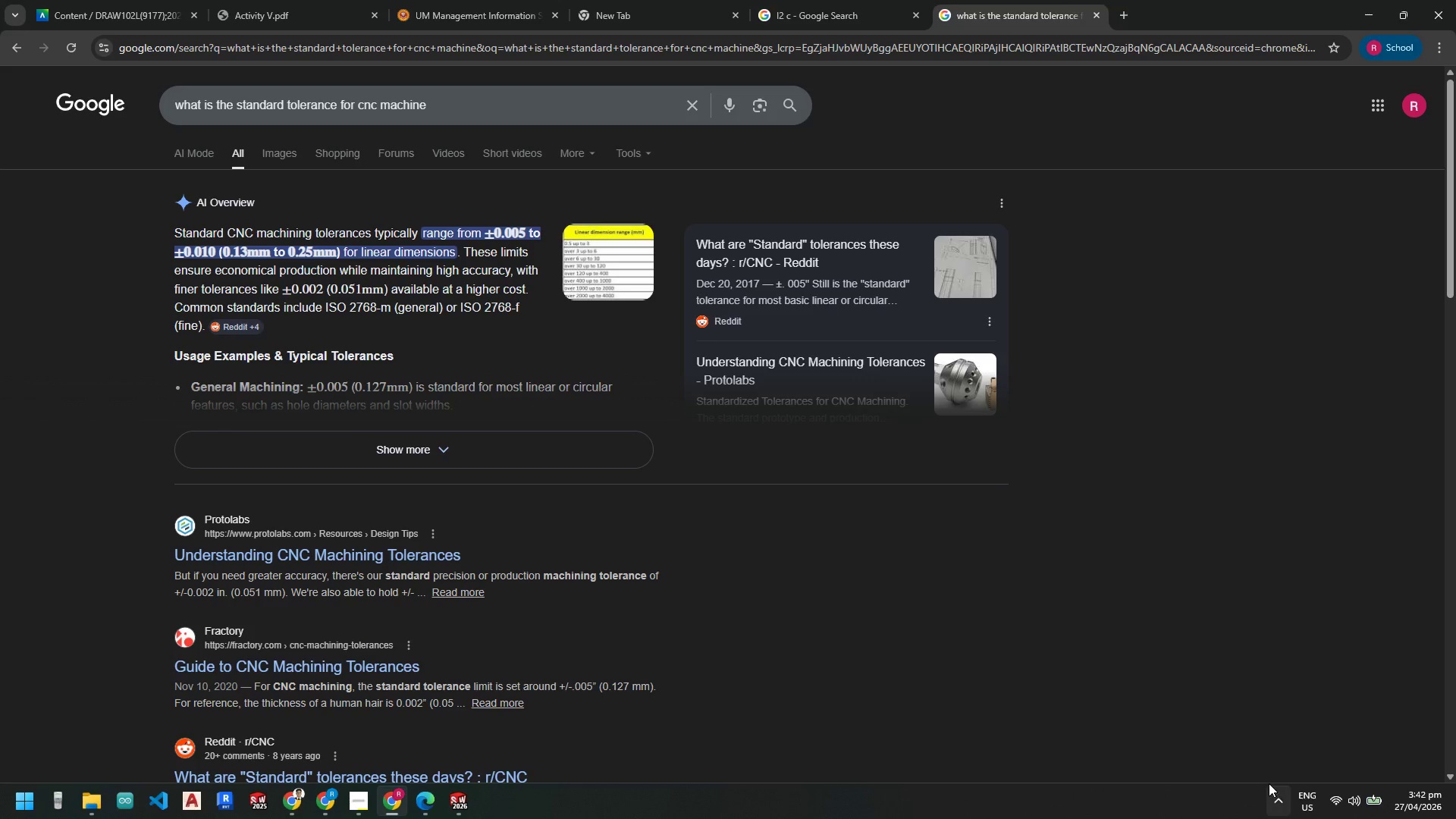 
left_click([1408, 788])
 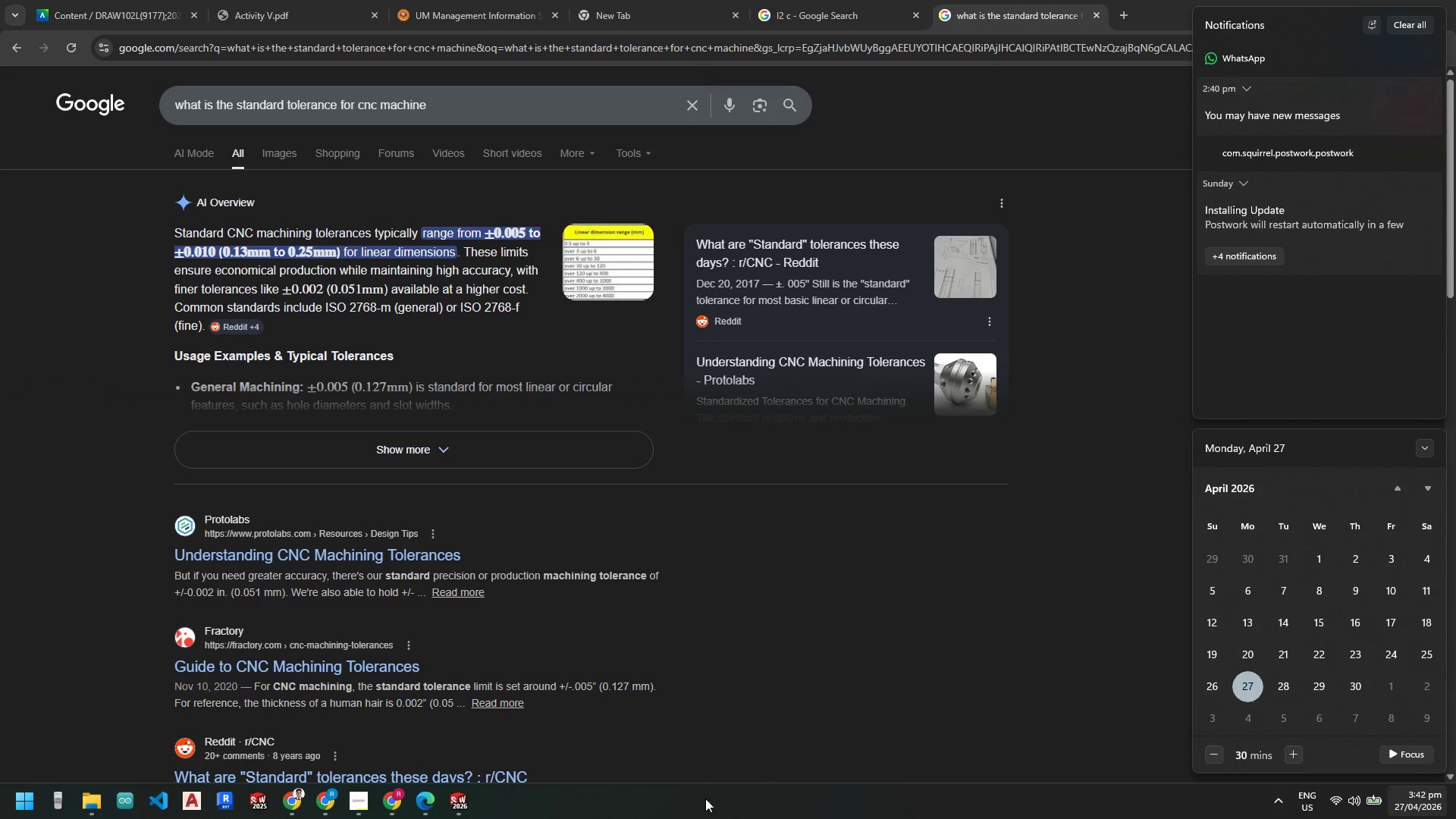 
wait(5.39)
 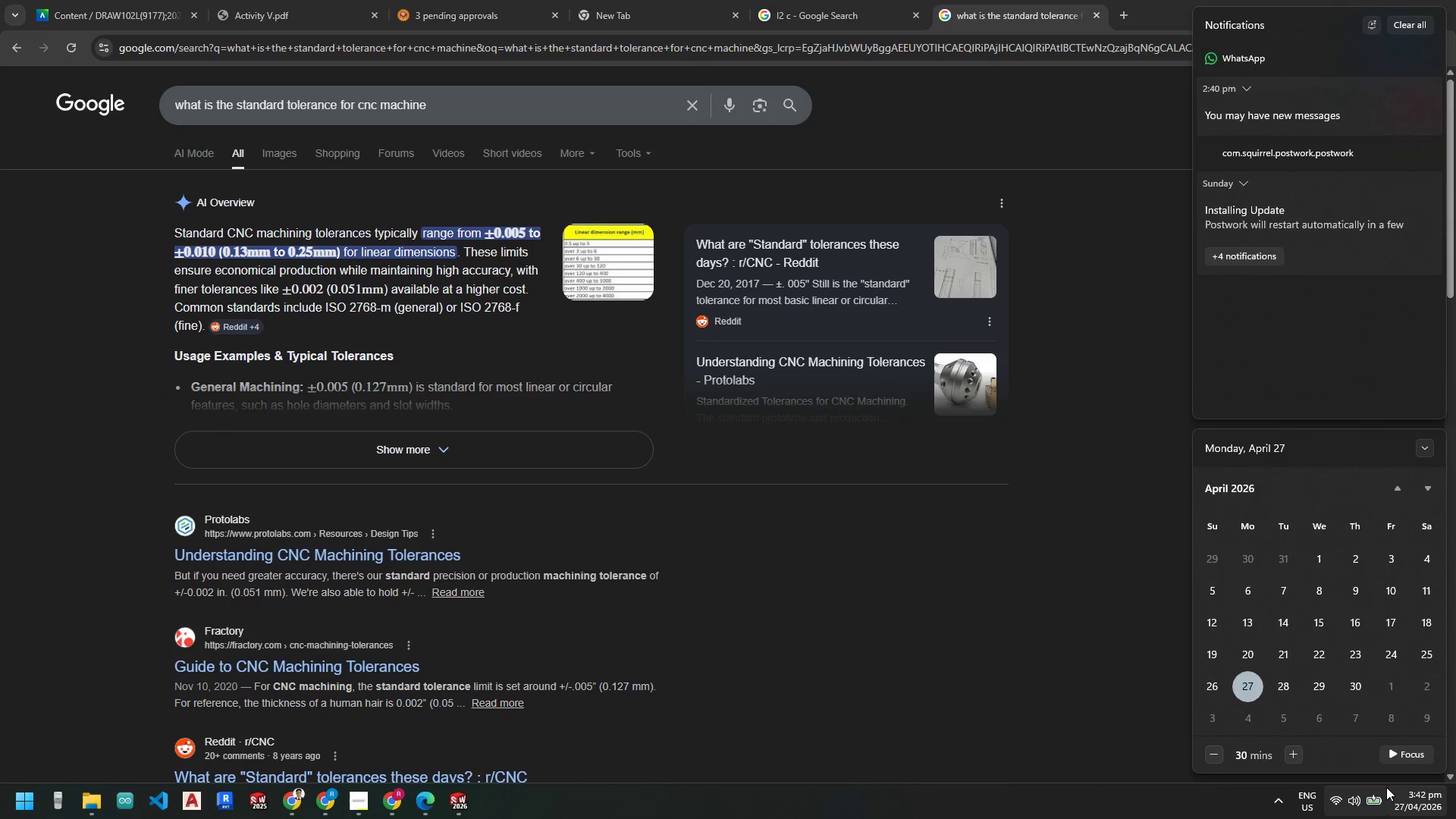 
left_click([711, 748])
 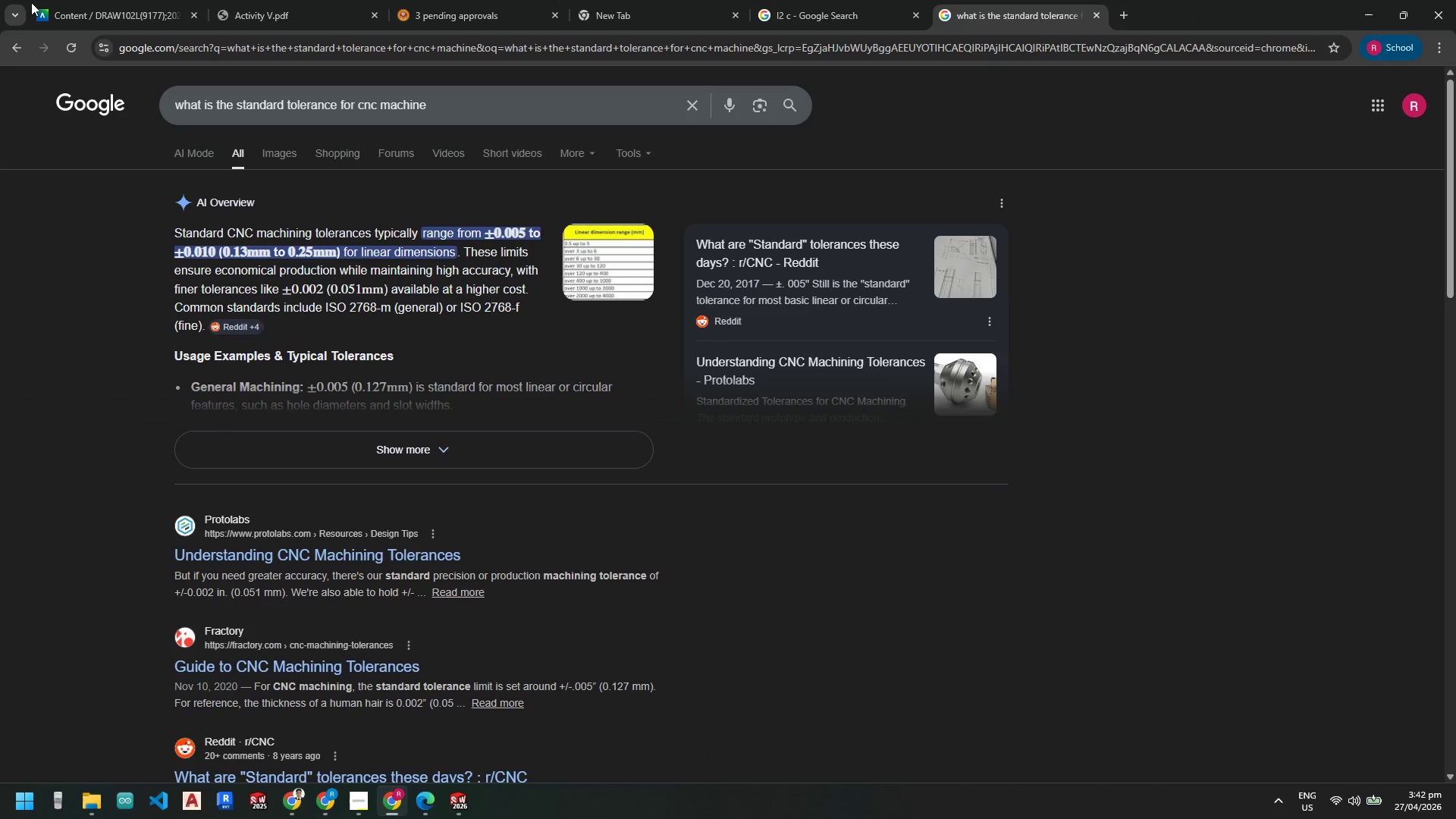 
left_click([99, 8])
 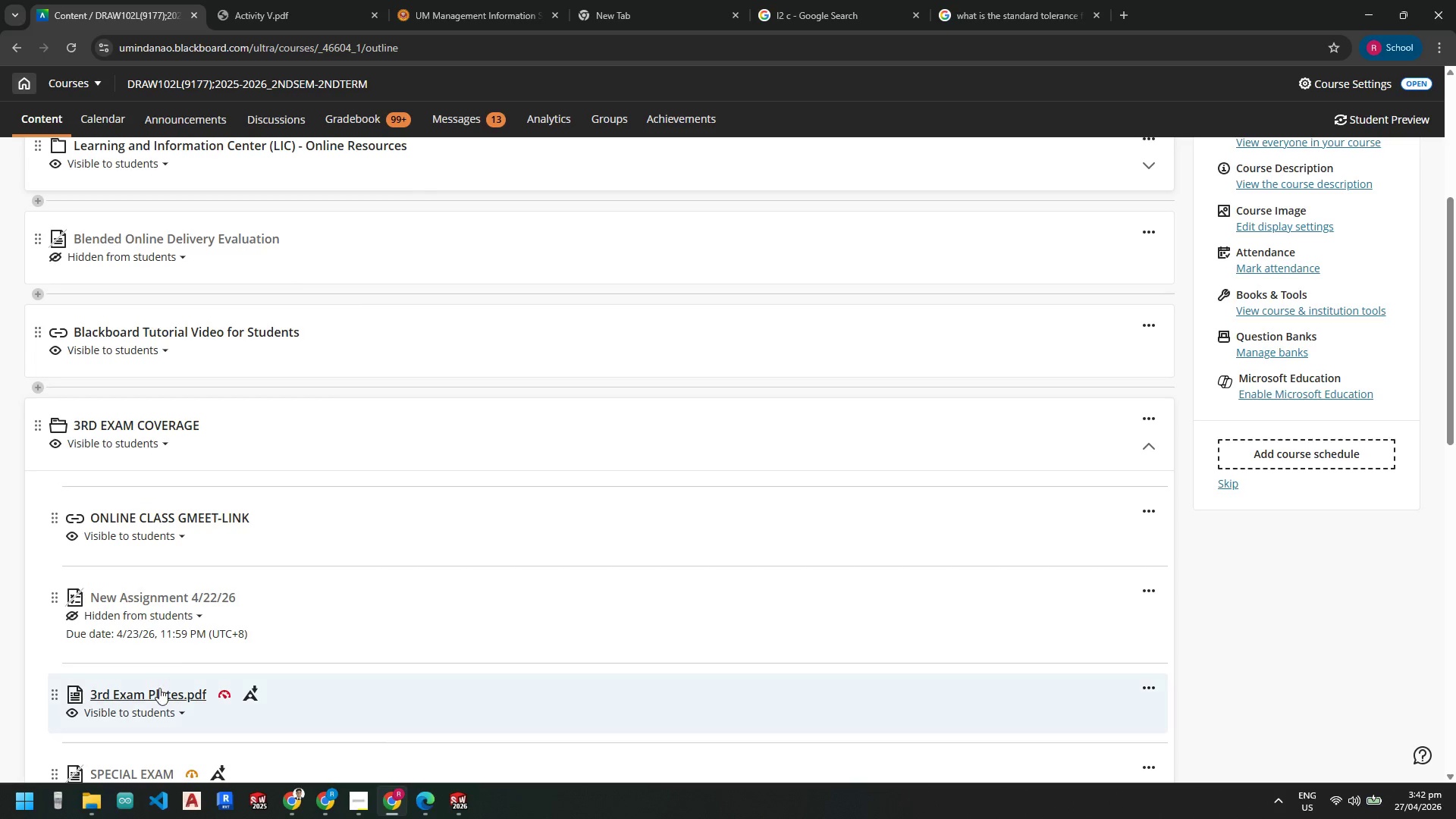 
left_click([150, 694])
 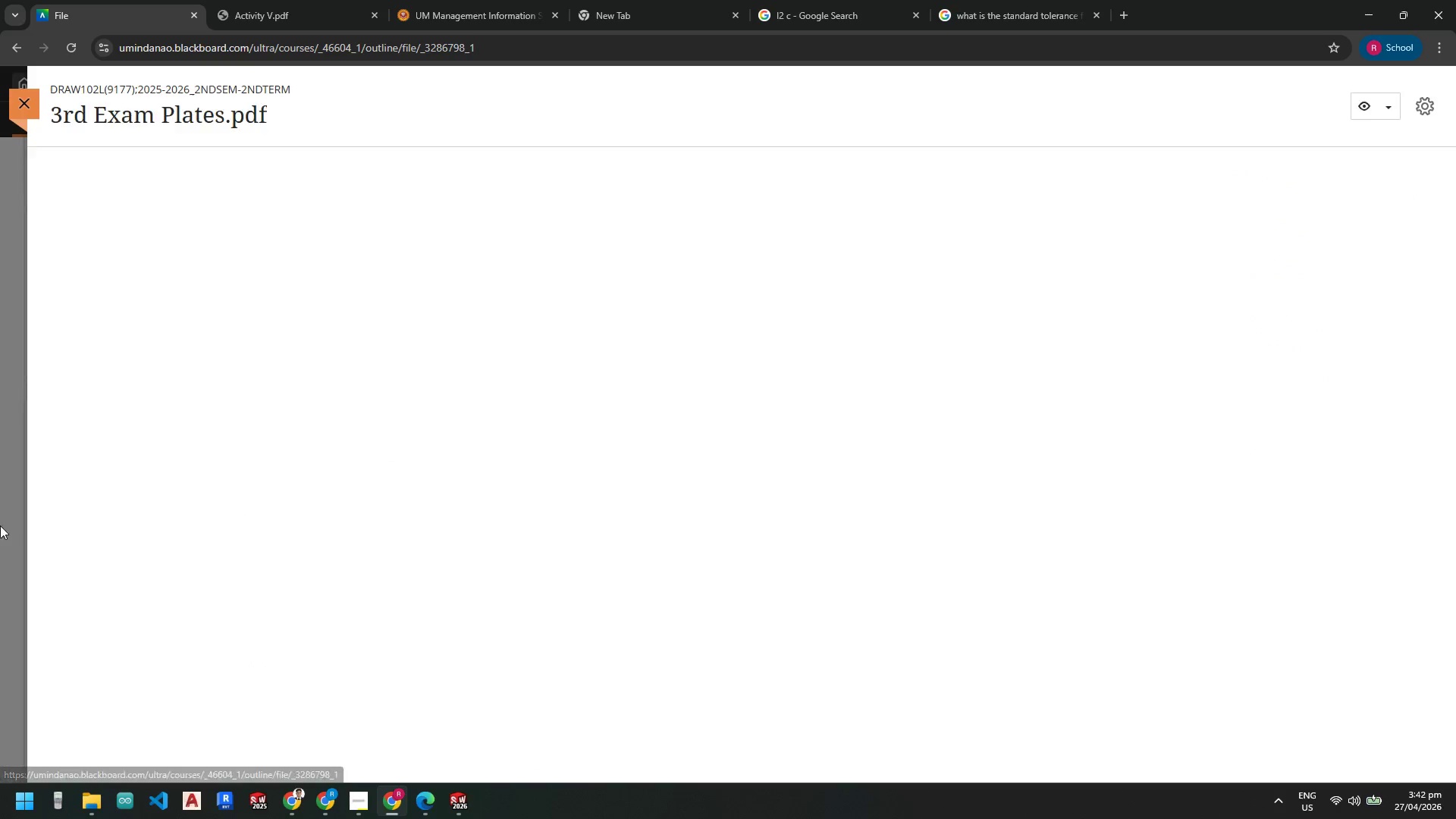 
scroll: coordinate [58, 421], scroll_direction: down, amount: 2.0
 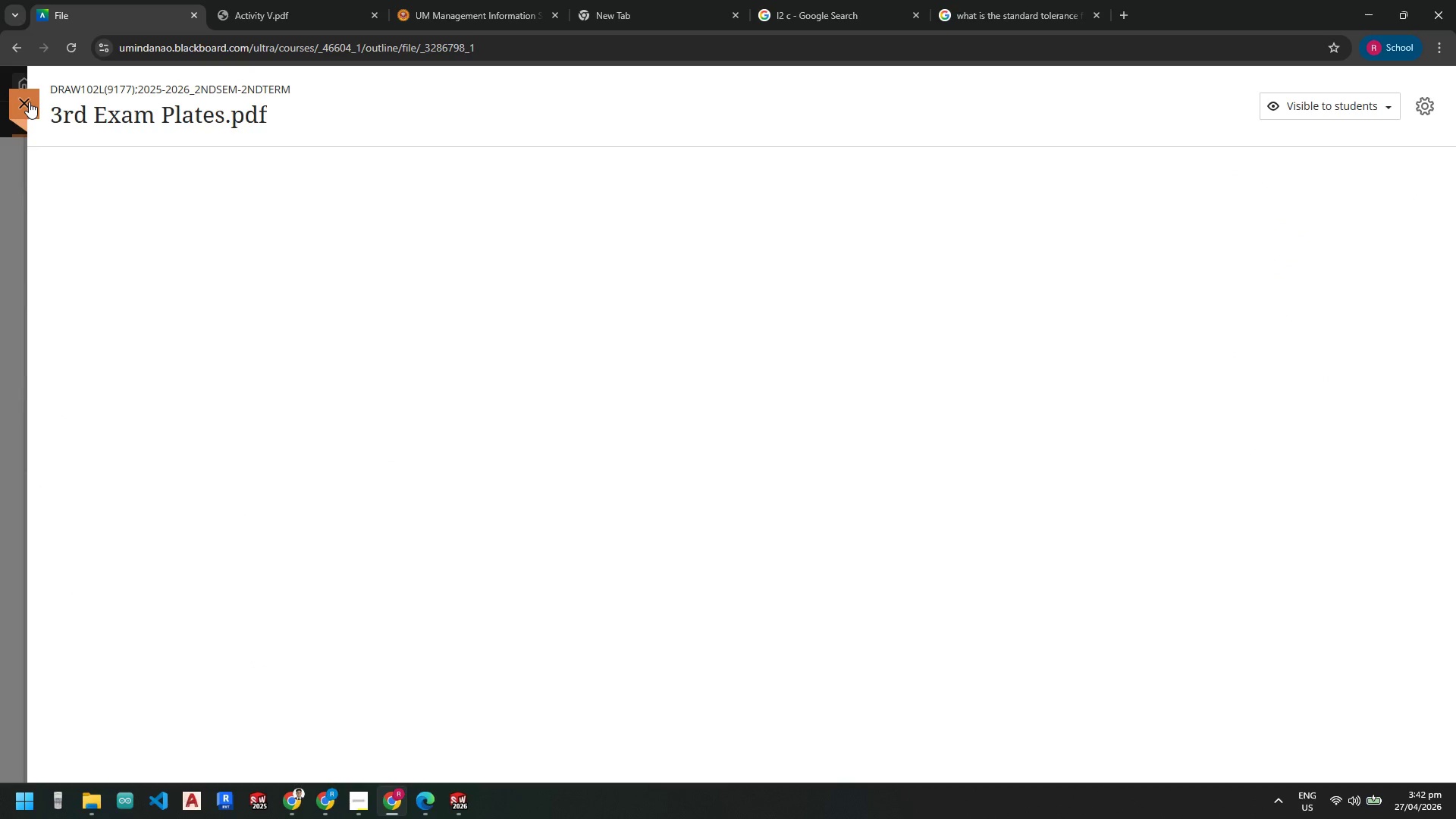 
left_click([29, 102])
 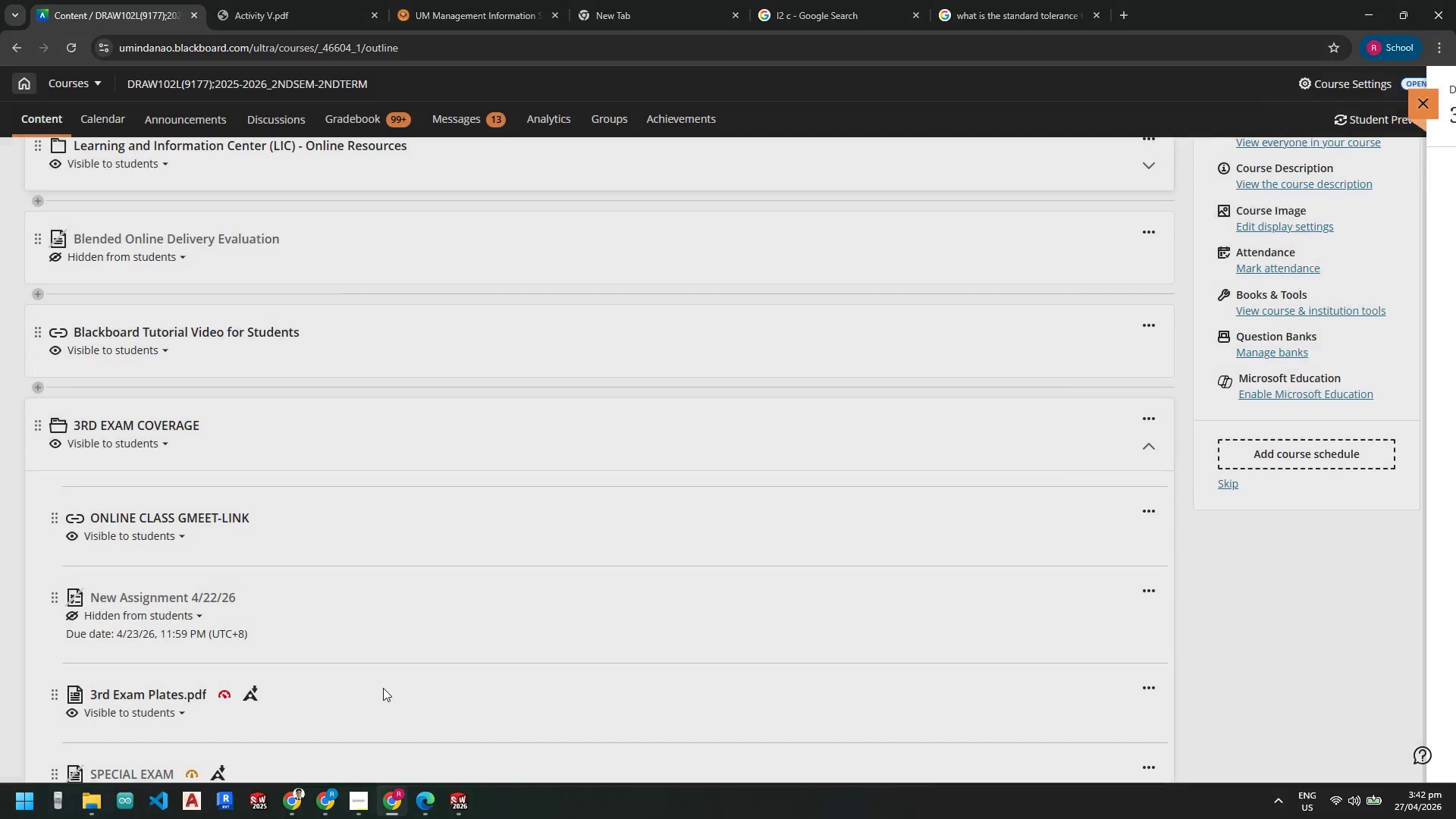 
scroll: coordinate [381, 682], scroll_direction: down, amount: 3.0
 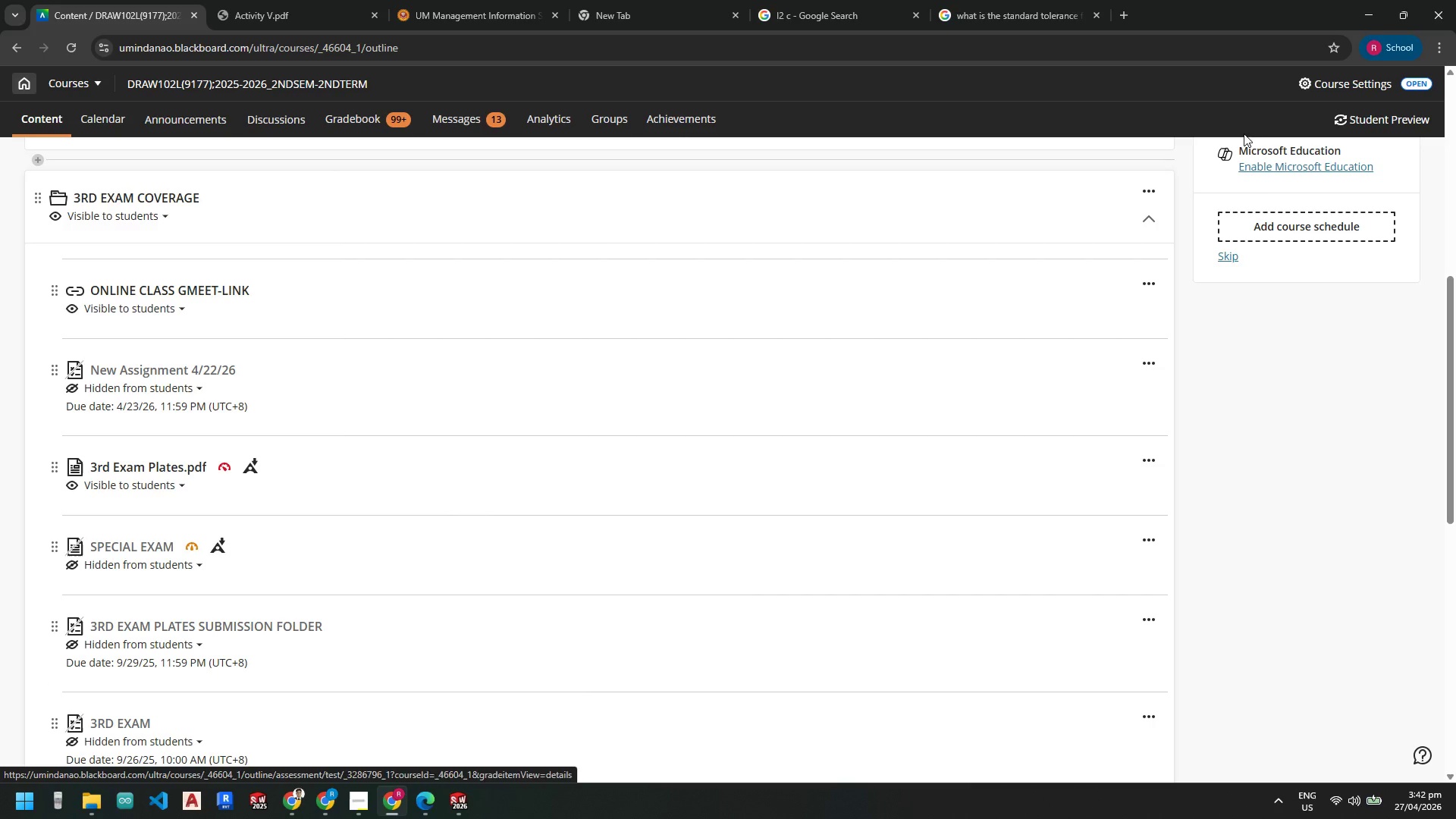 
left_click([1367, 8])
 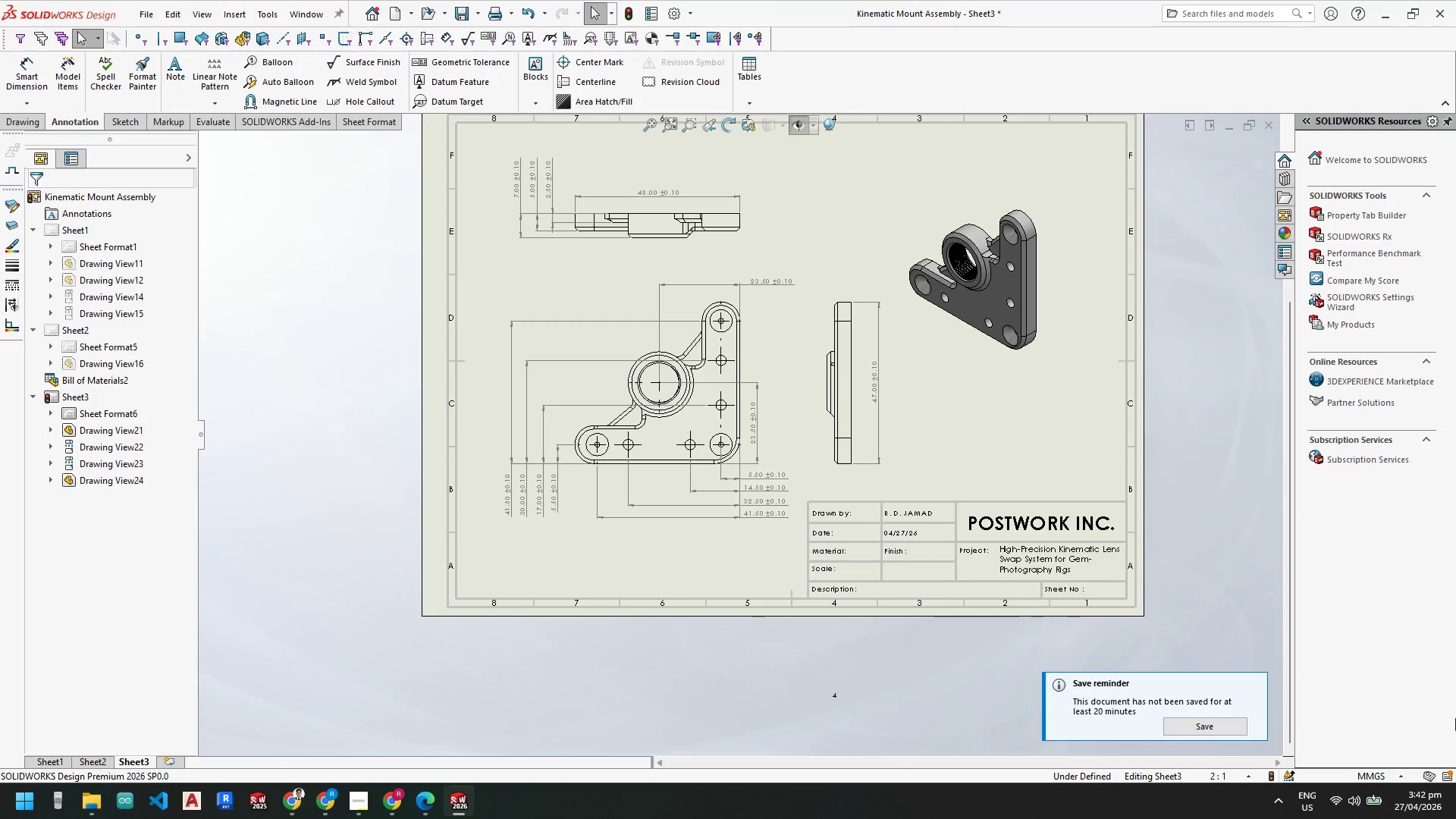 
left_click([1389, 802])
 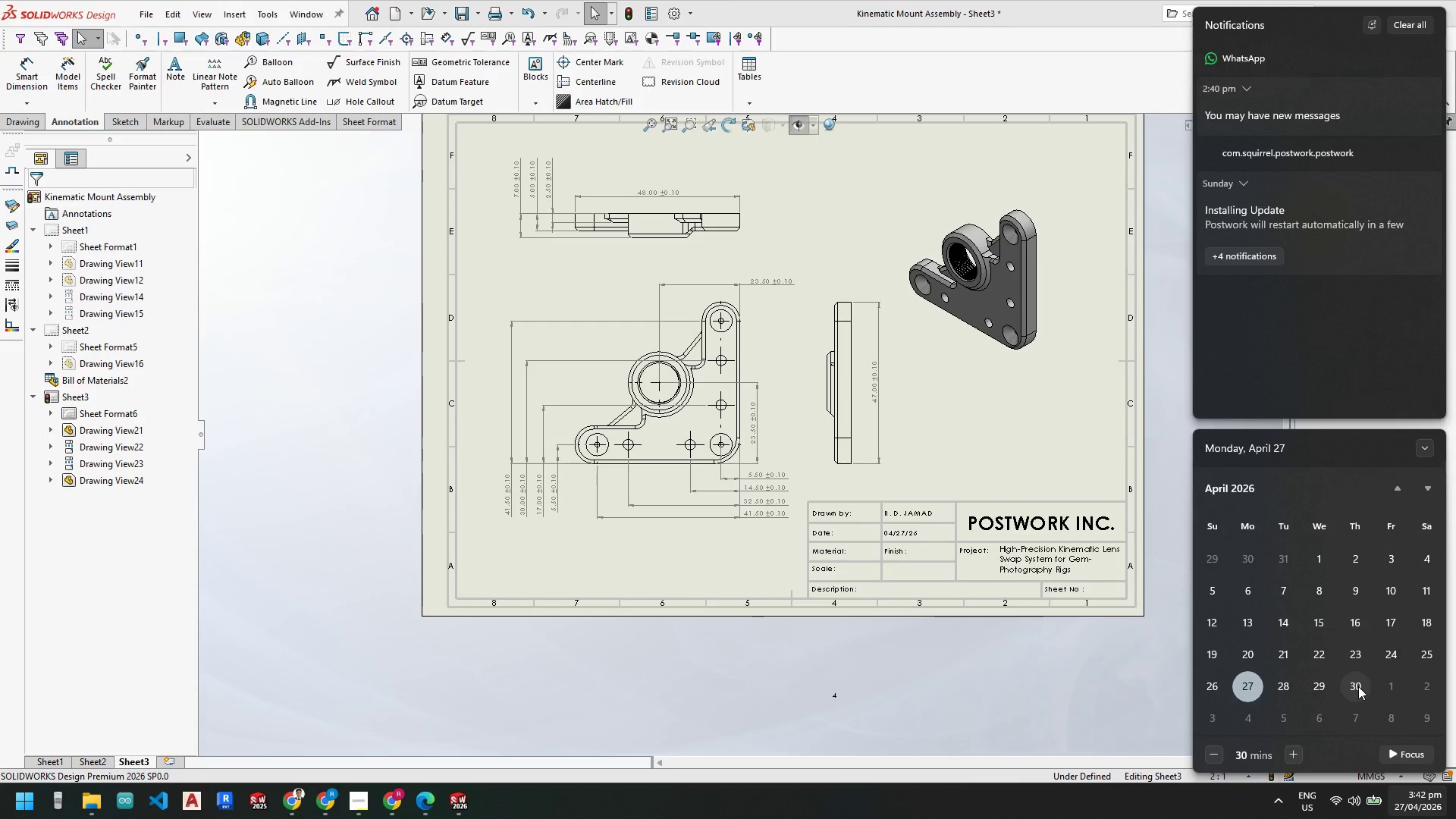 
wait(10.34)
 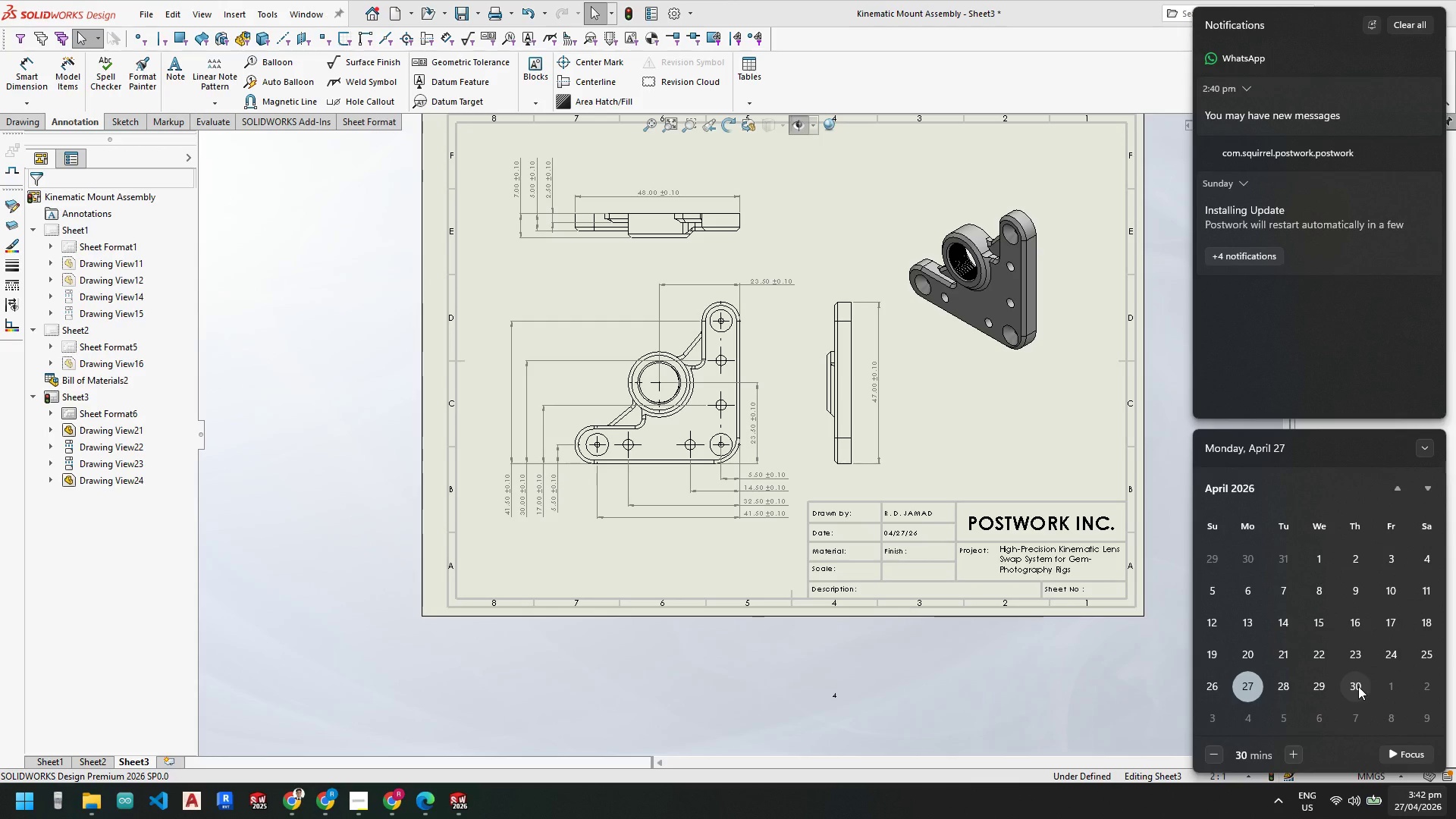 
scroll: coordinate [958, 381], scroll_direction: down, amount: 4.0
 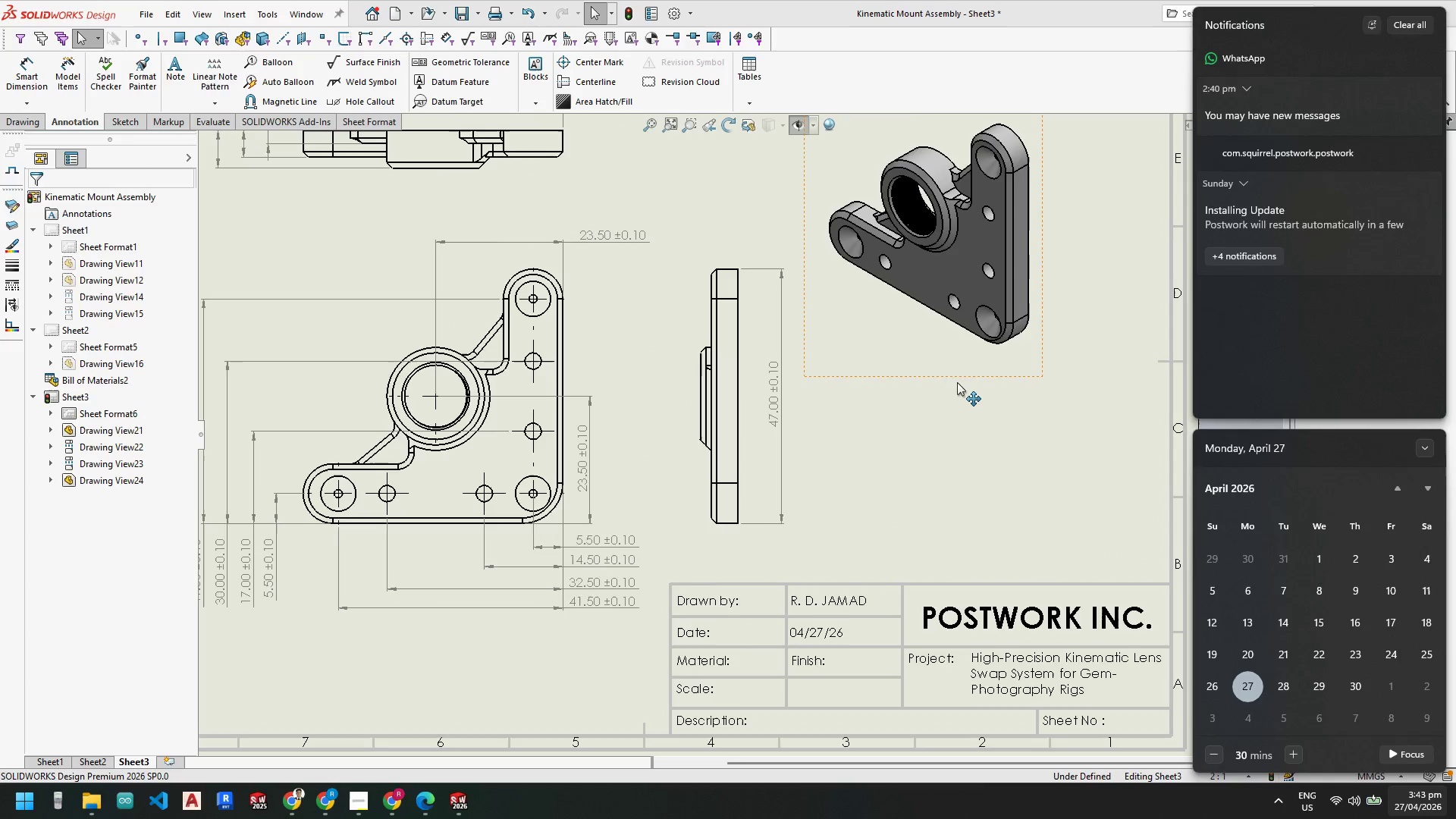 
scroll: coordinate [957, 382], scroll_direction: up, amount: 2.0
 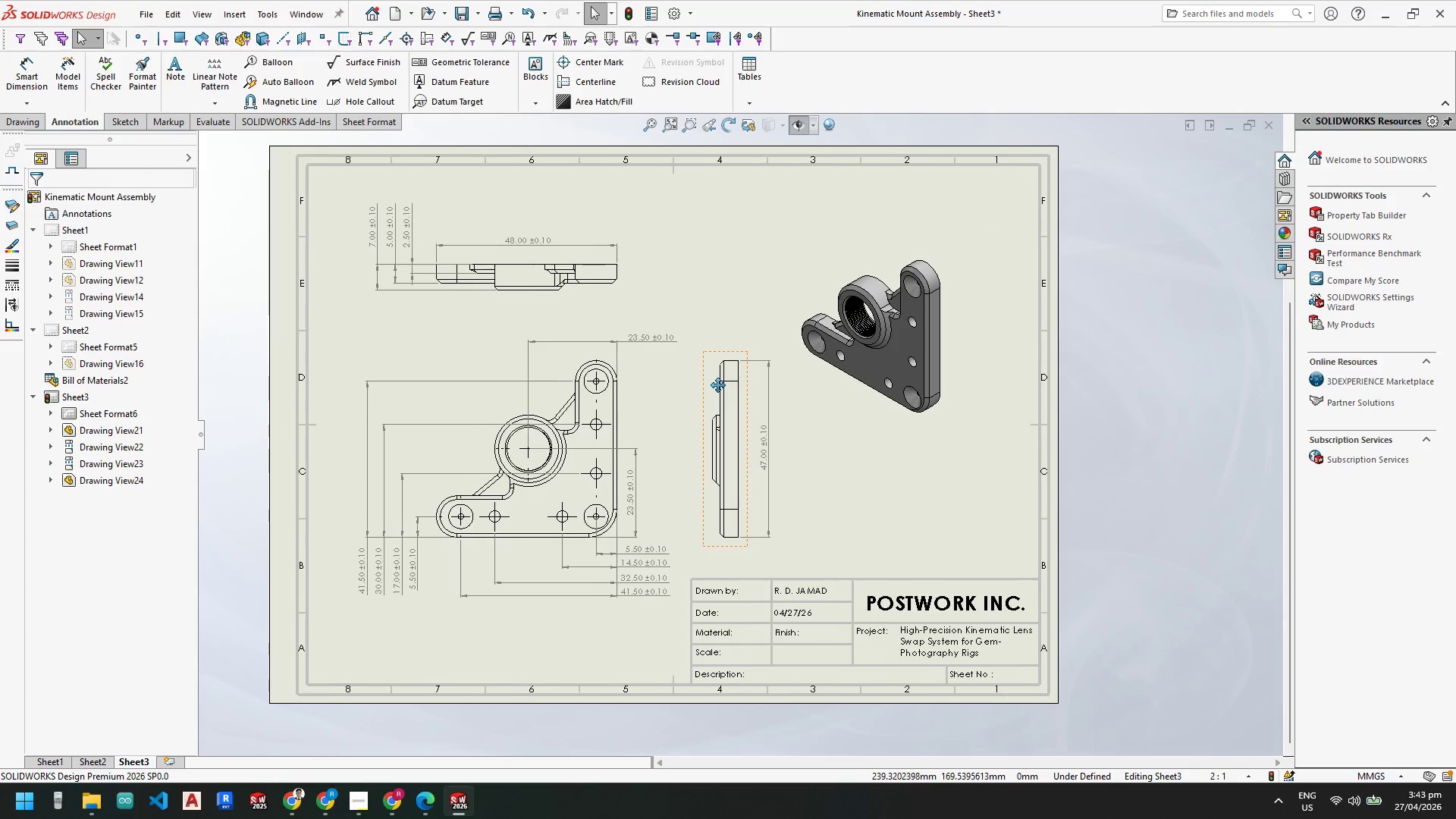 
mouse_move([682, 403])
 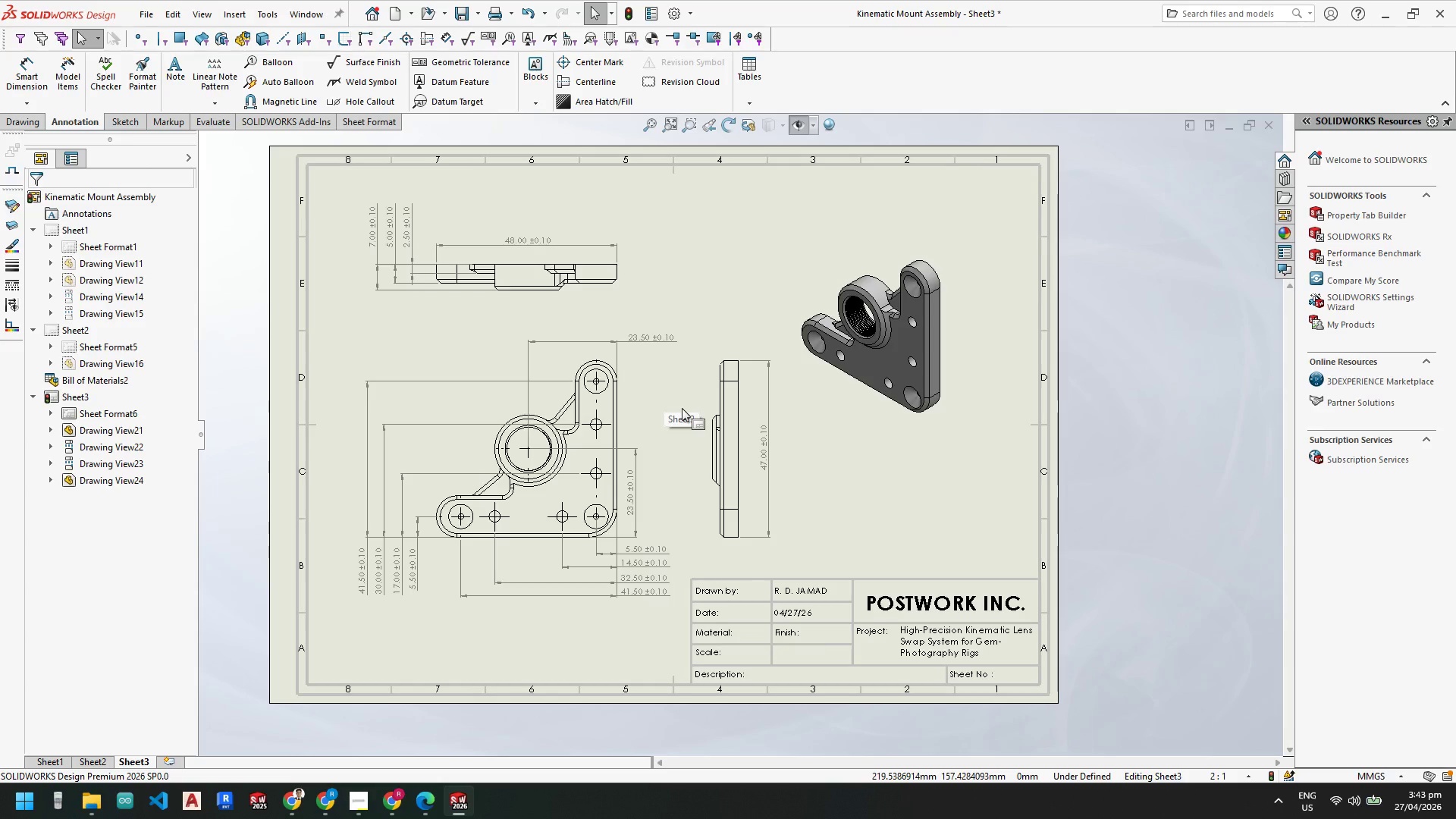 
wait(14.11)
 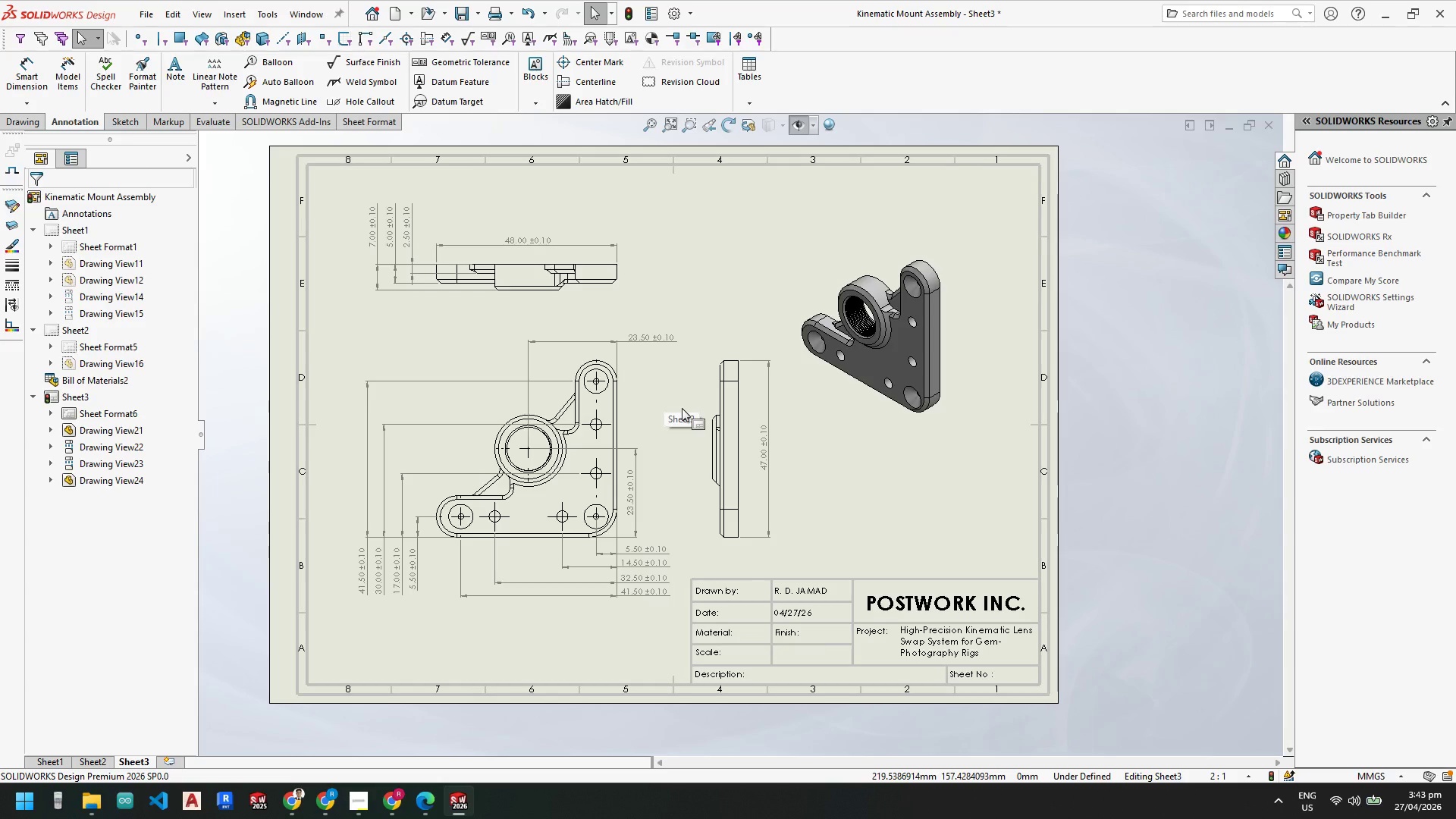 
left_click([1409, 805])
 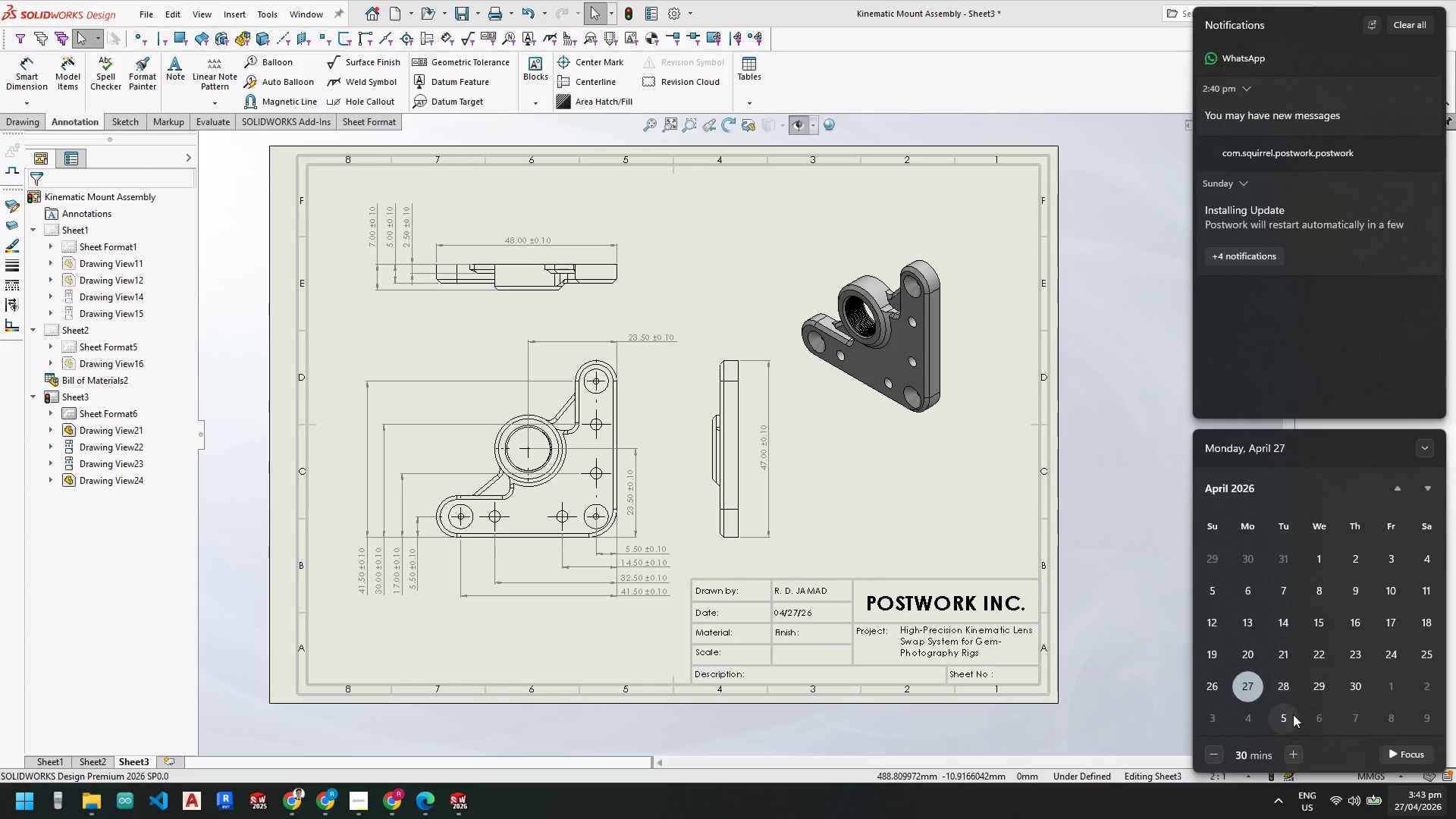 
wait(8.61)
 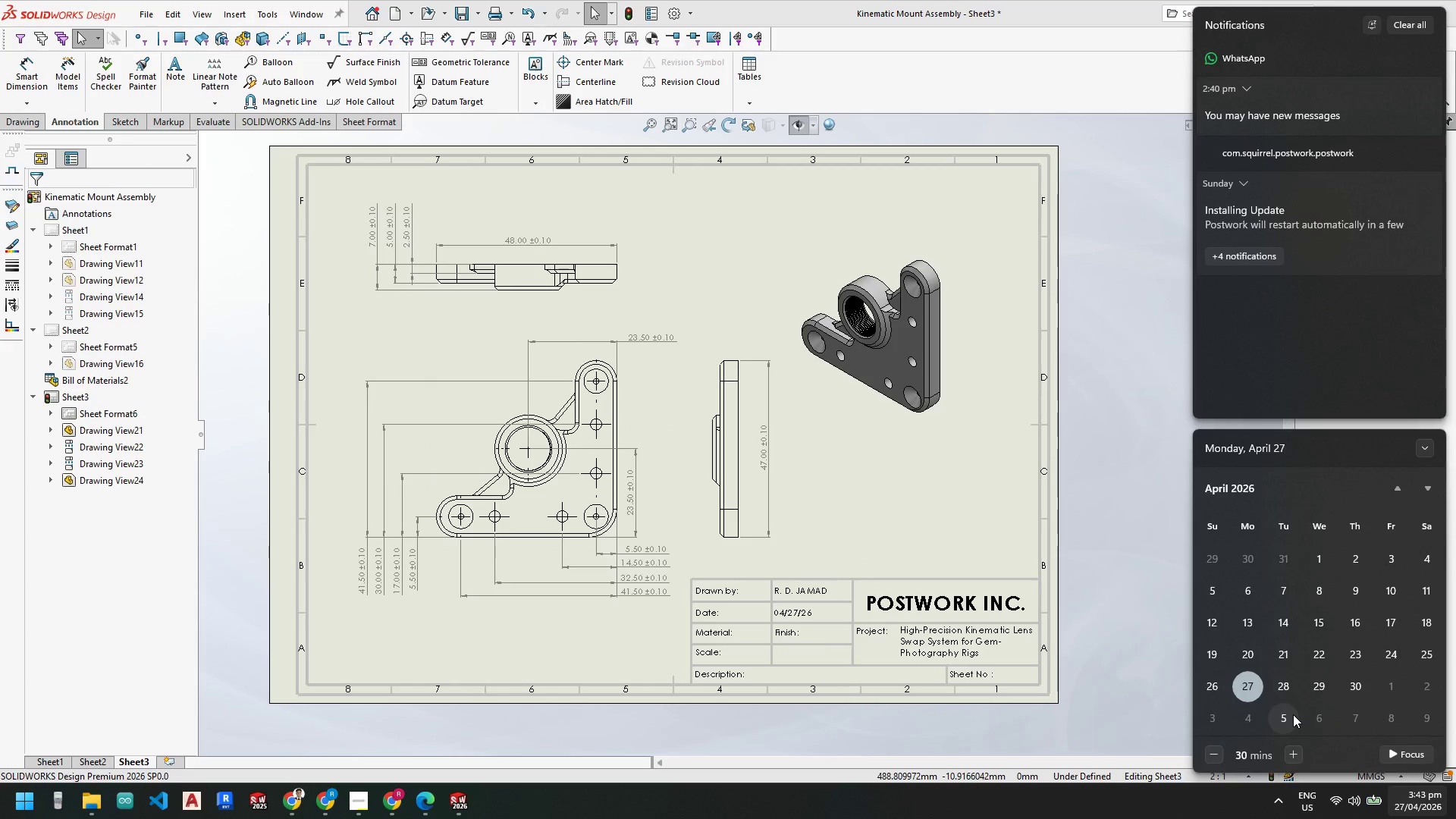 
left_click([1315, 713])
 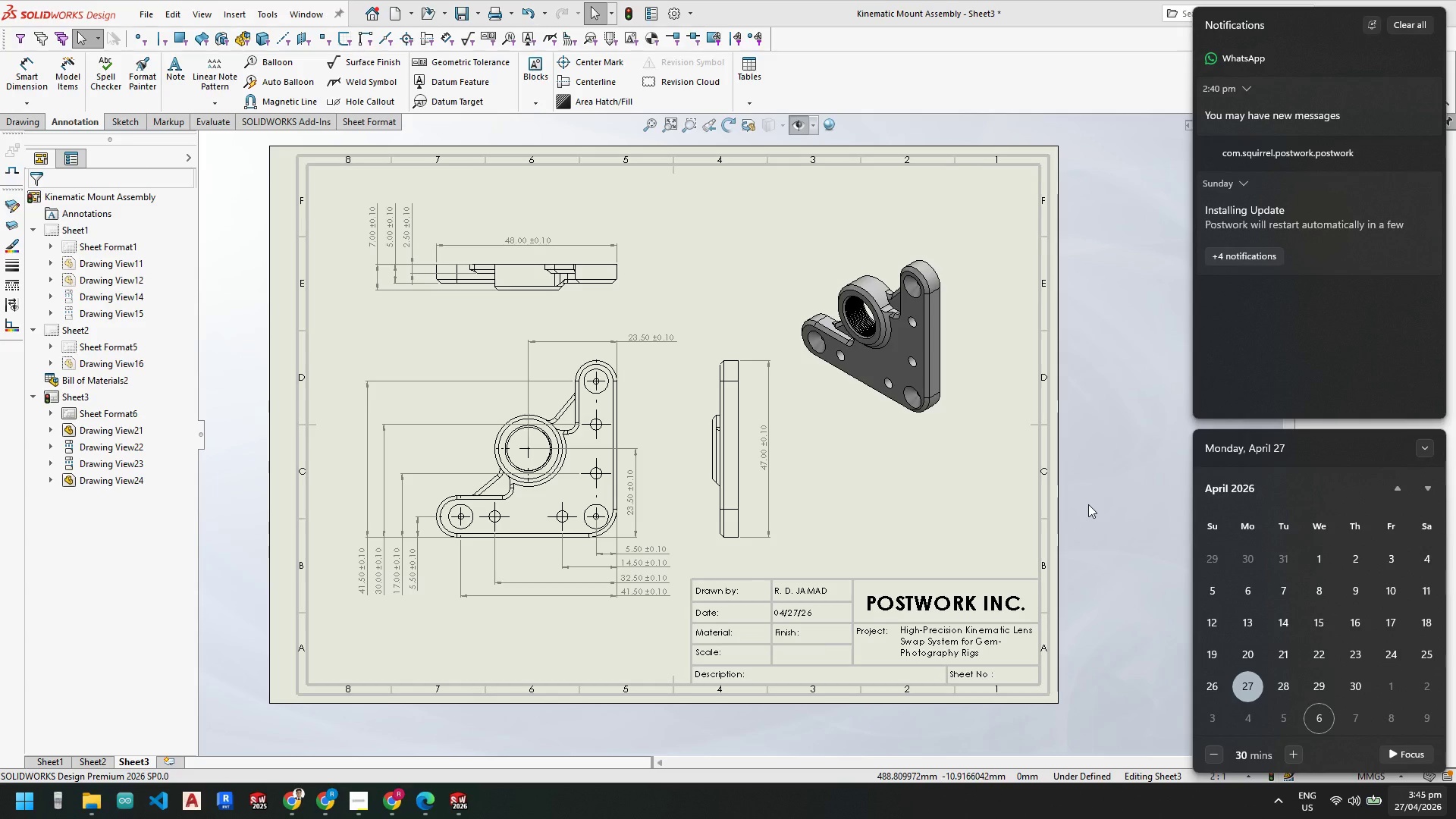 
wait(114.66)
 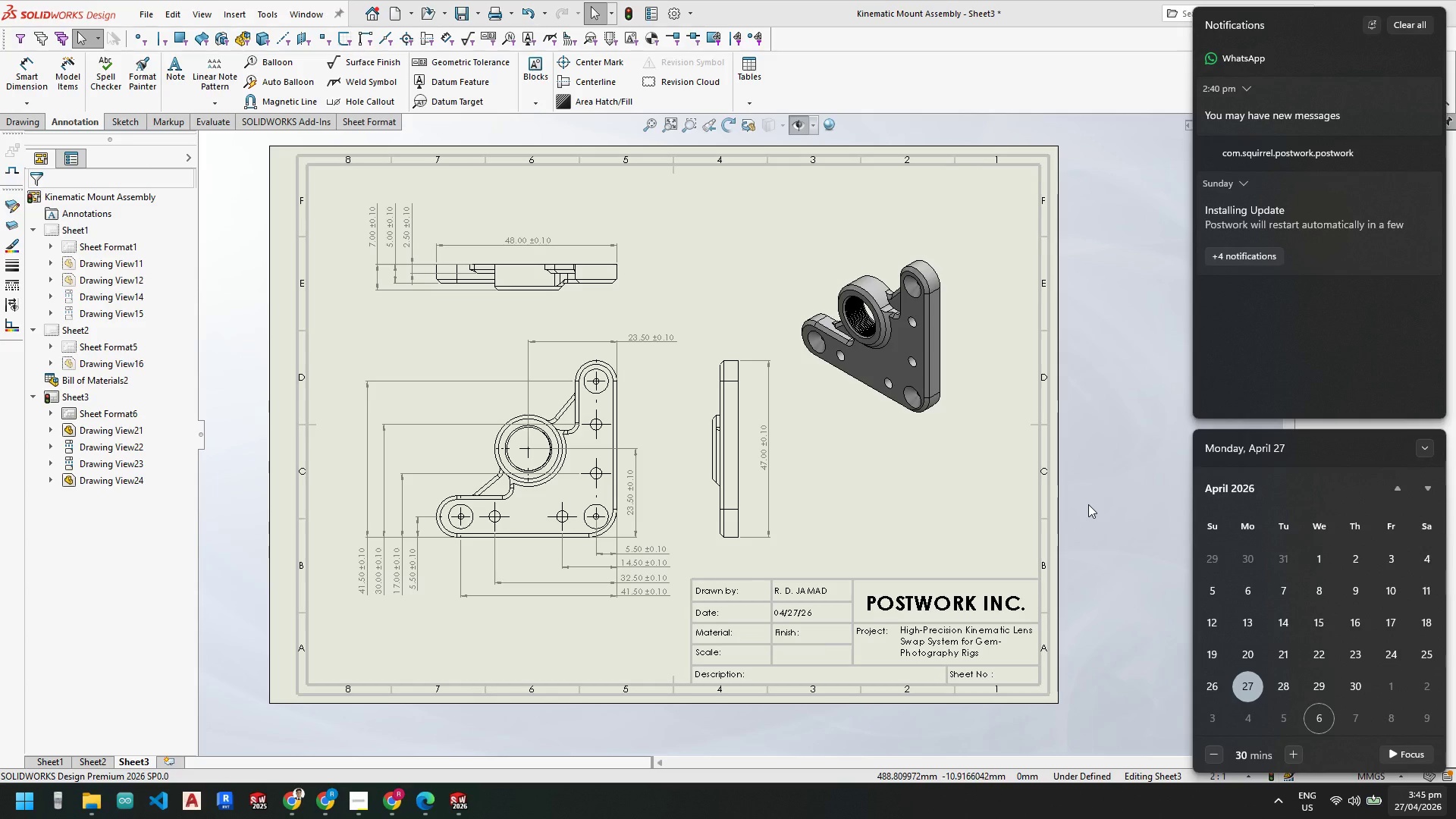 
left_click([1088, 504])
 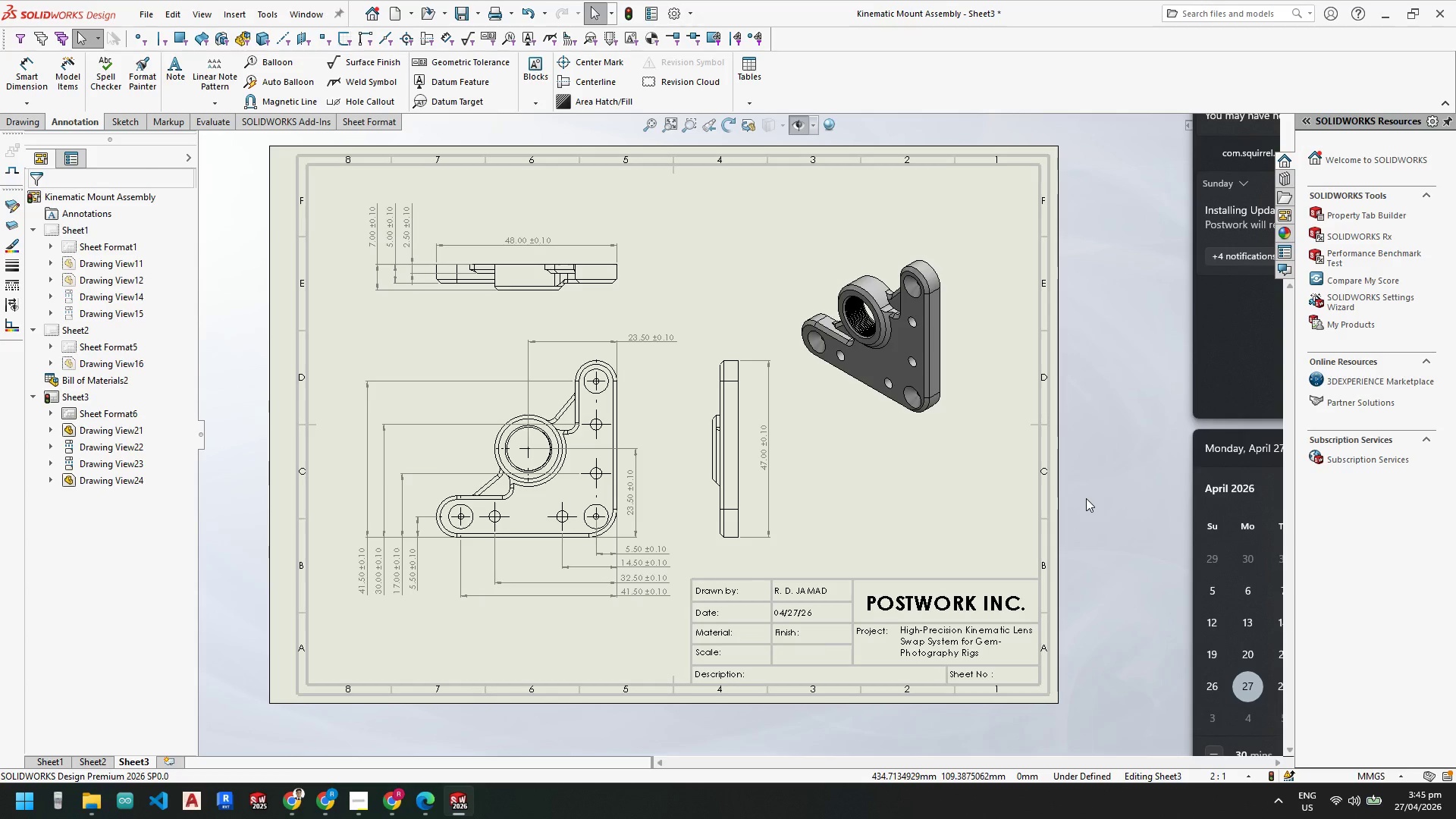 
wait(9.92)
 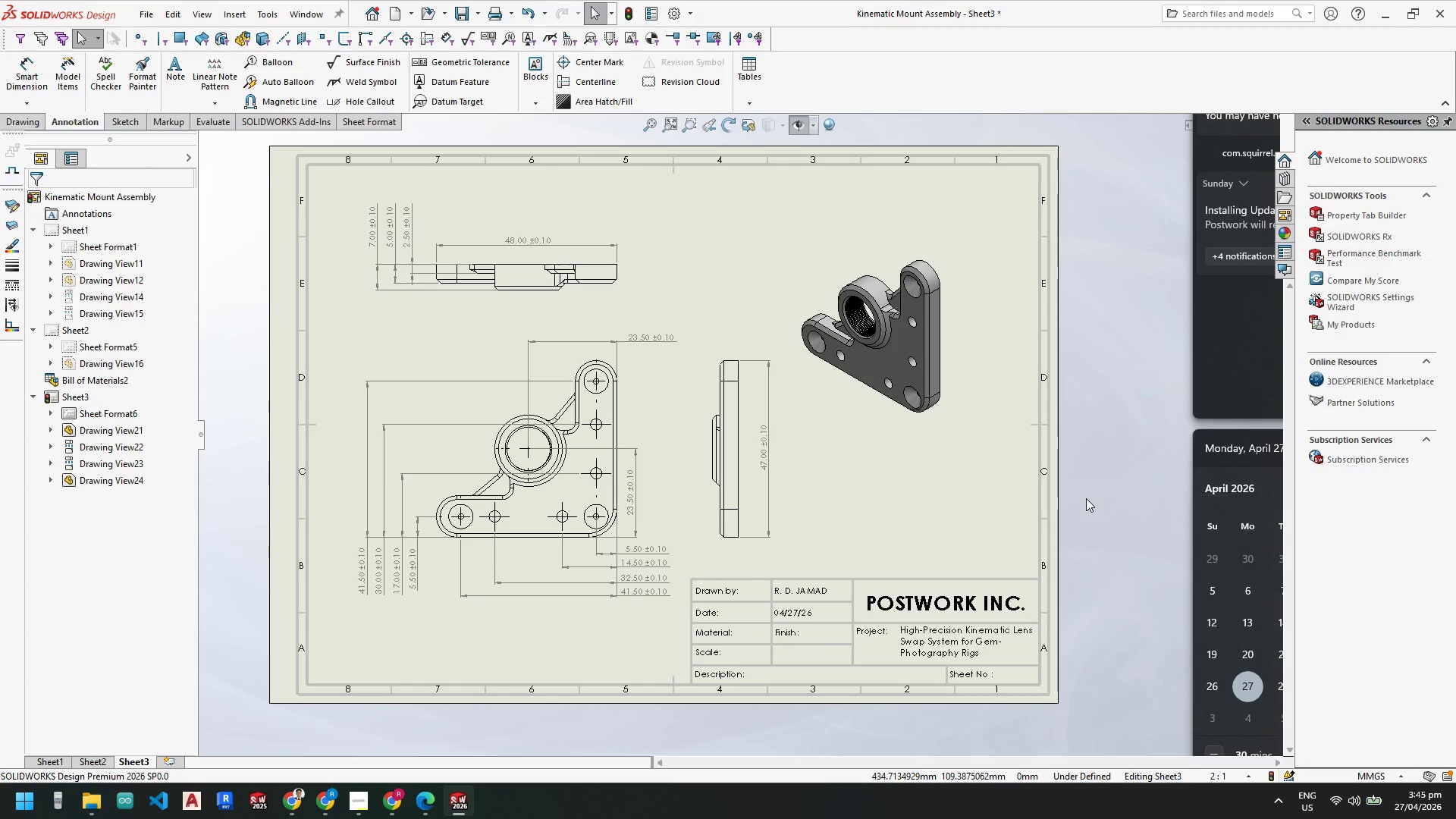 
mouse_move([497, 801])
 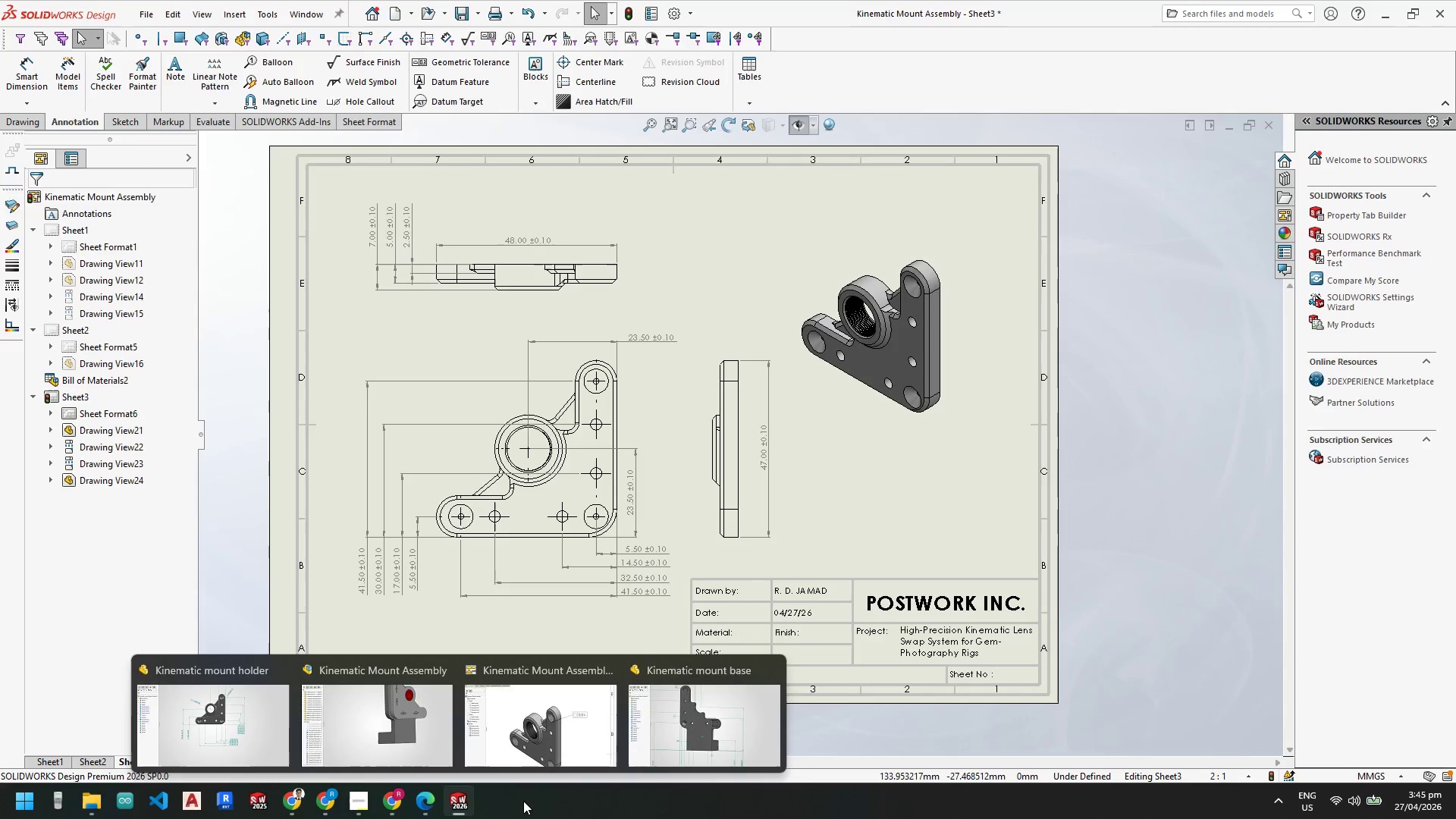 
left_click([524, 801])
 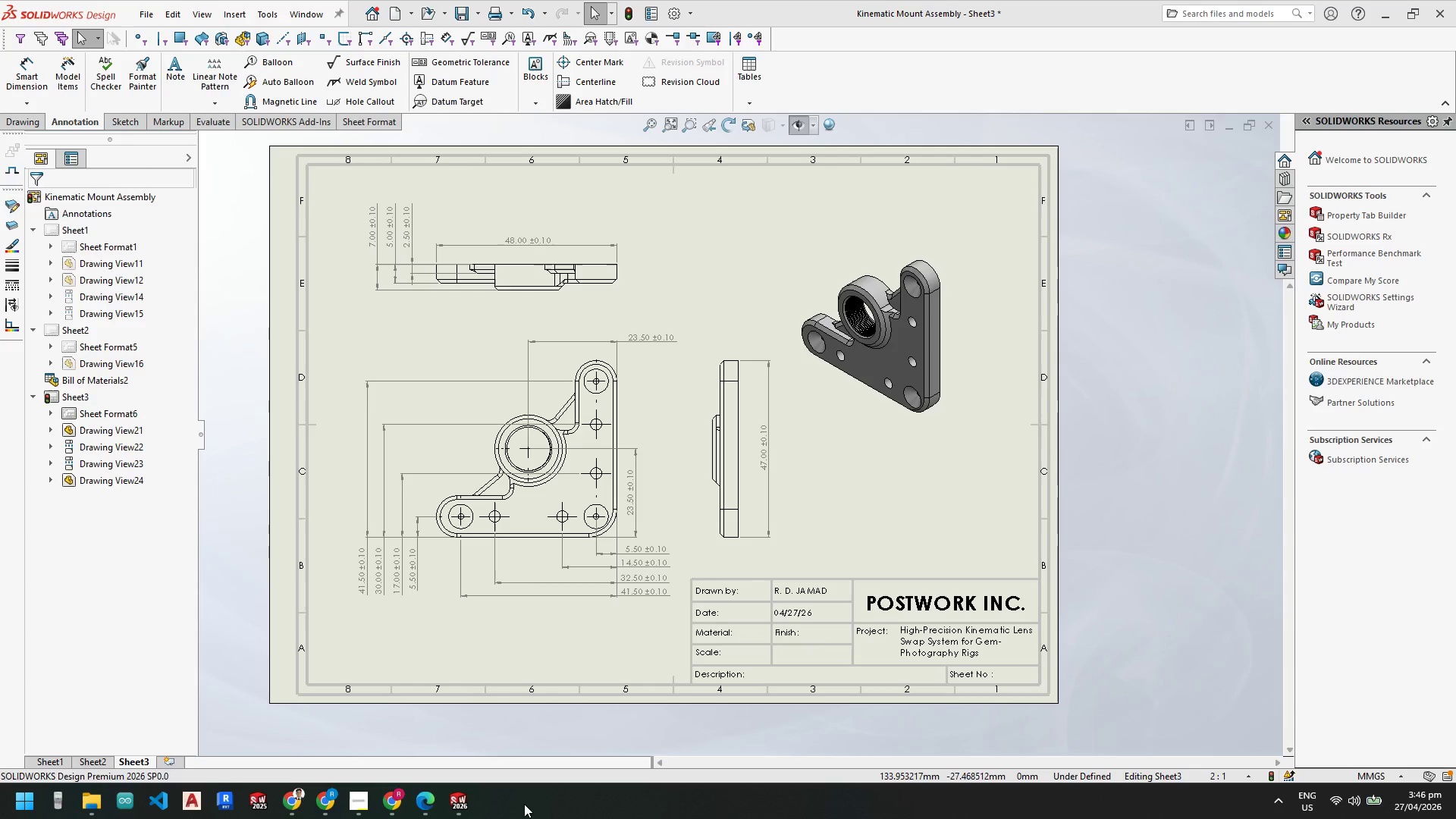 
wait(40.3)
 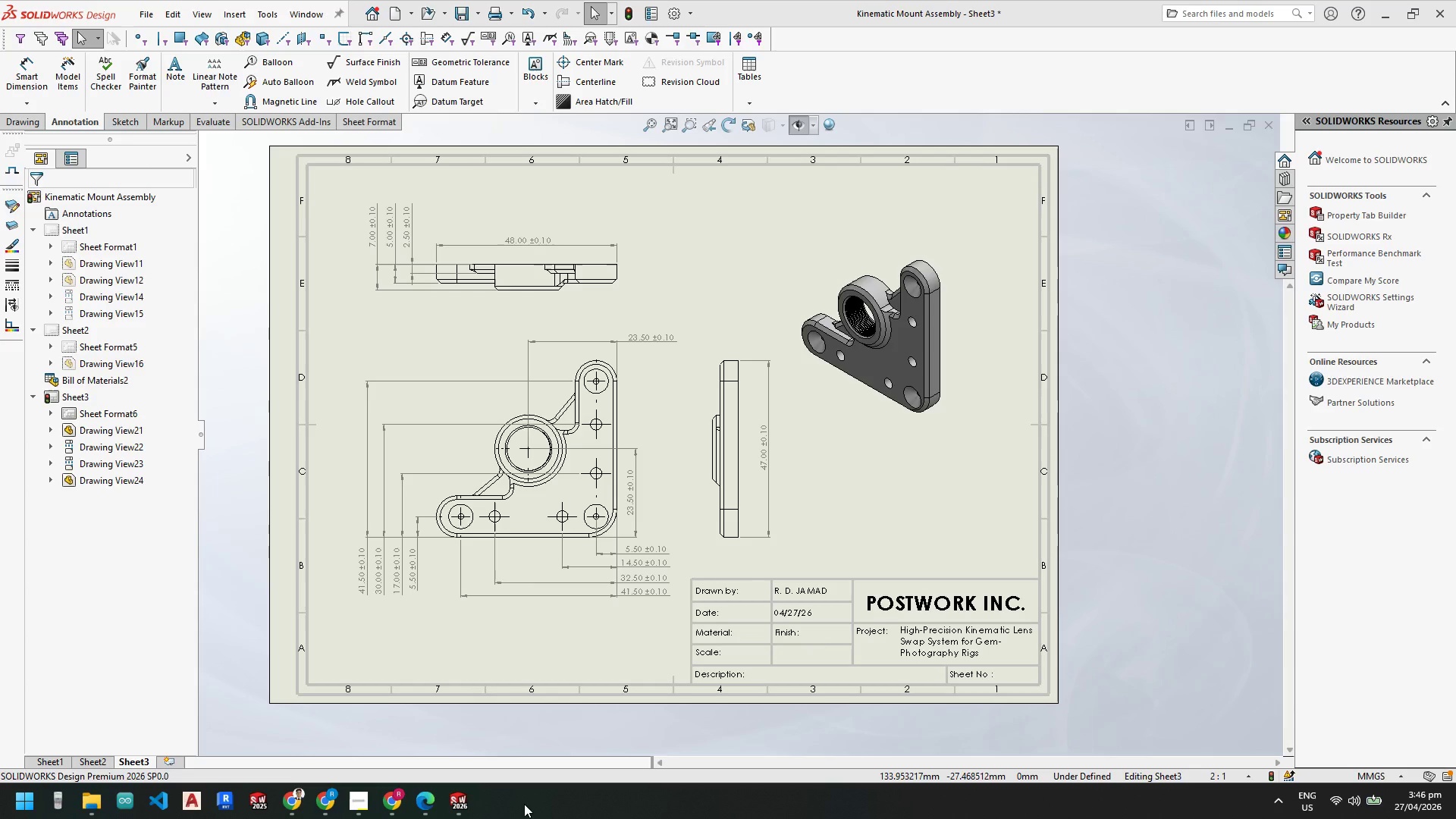 
scroll: coordinate [466, 568], scroll_direction: down, amount: 5.0
 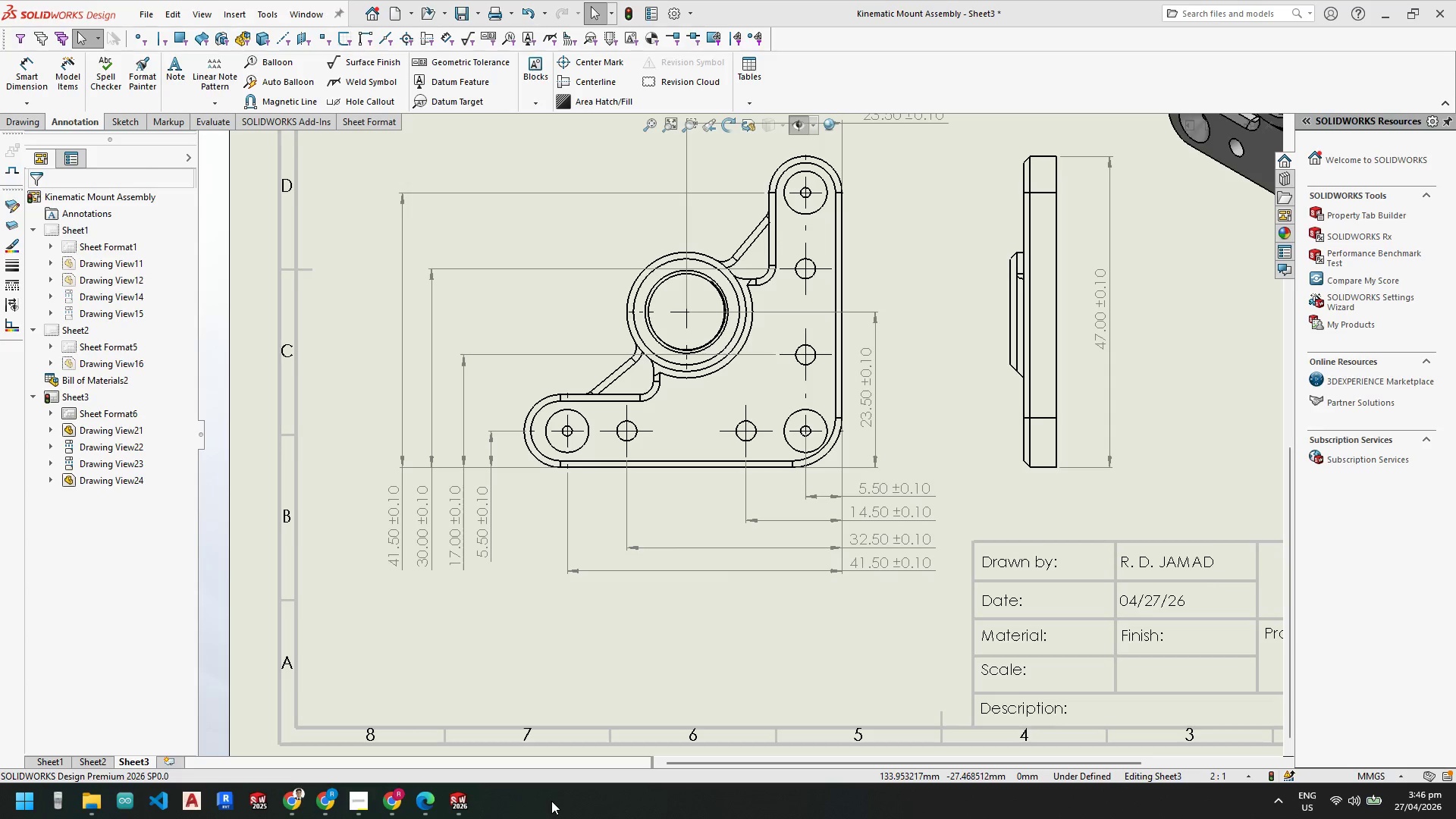 
wait(37.37)
 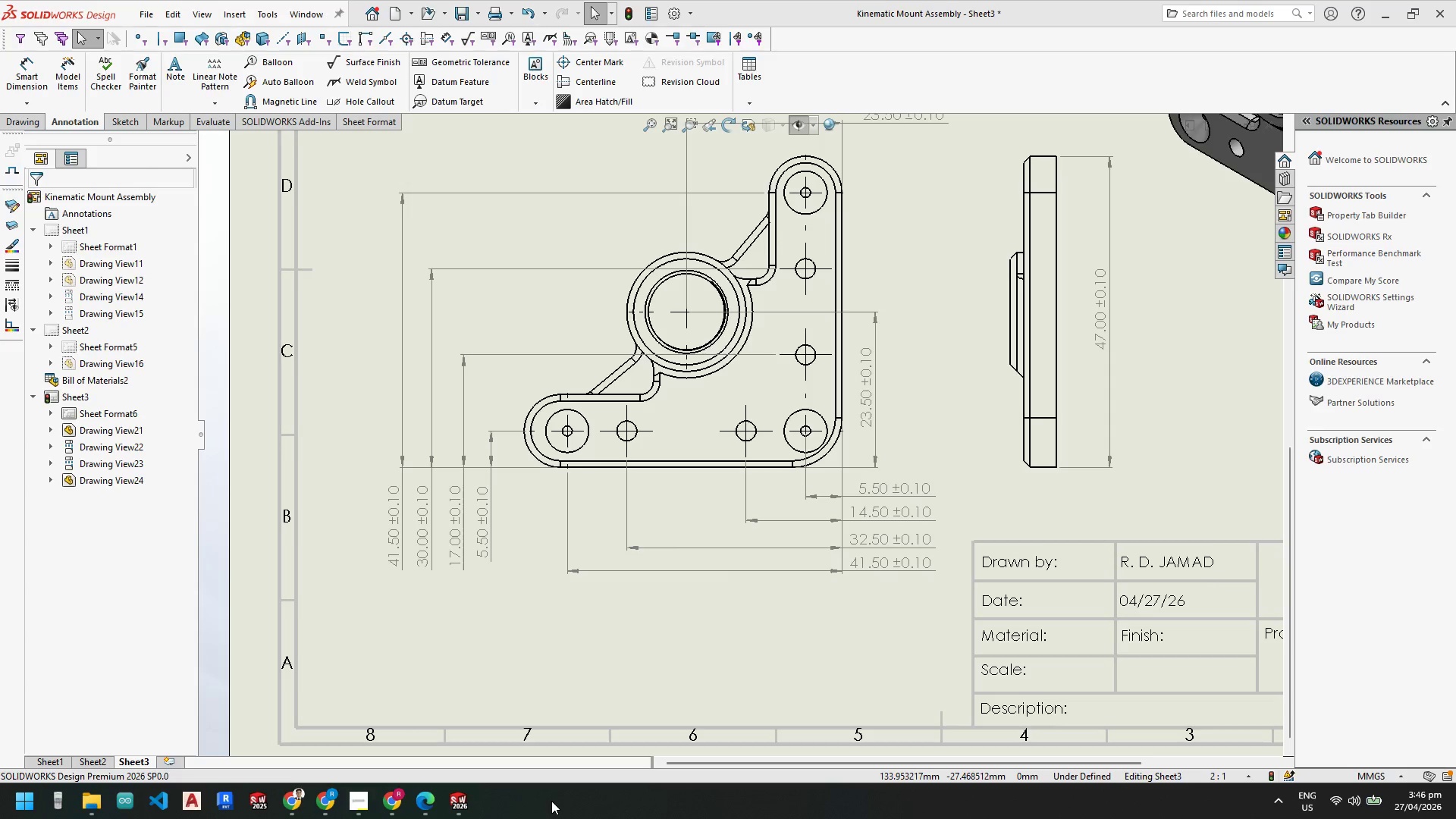 
left_click([471, 636])
 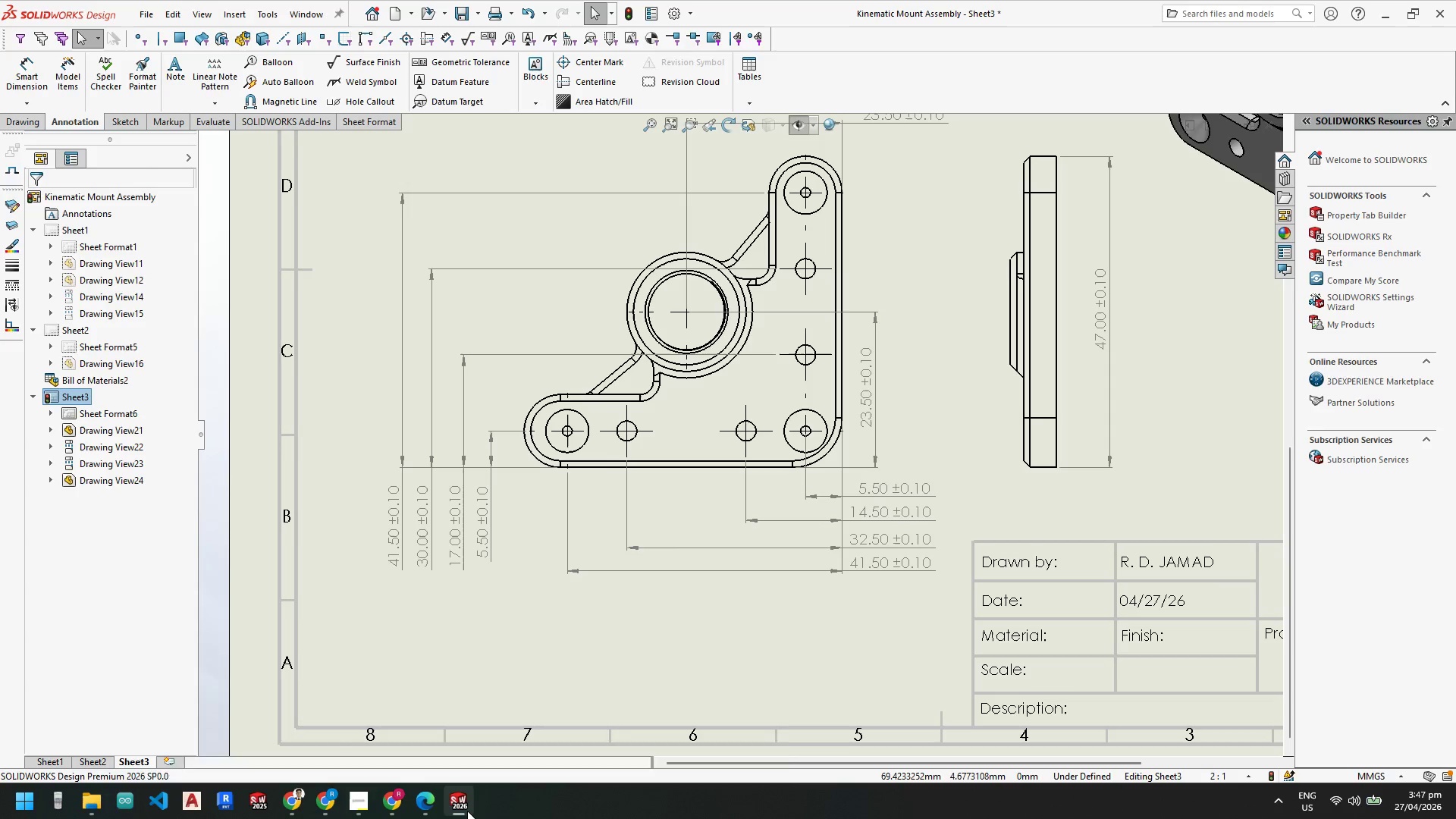 
left_click([467, 809])
 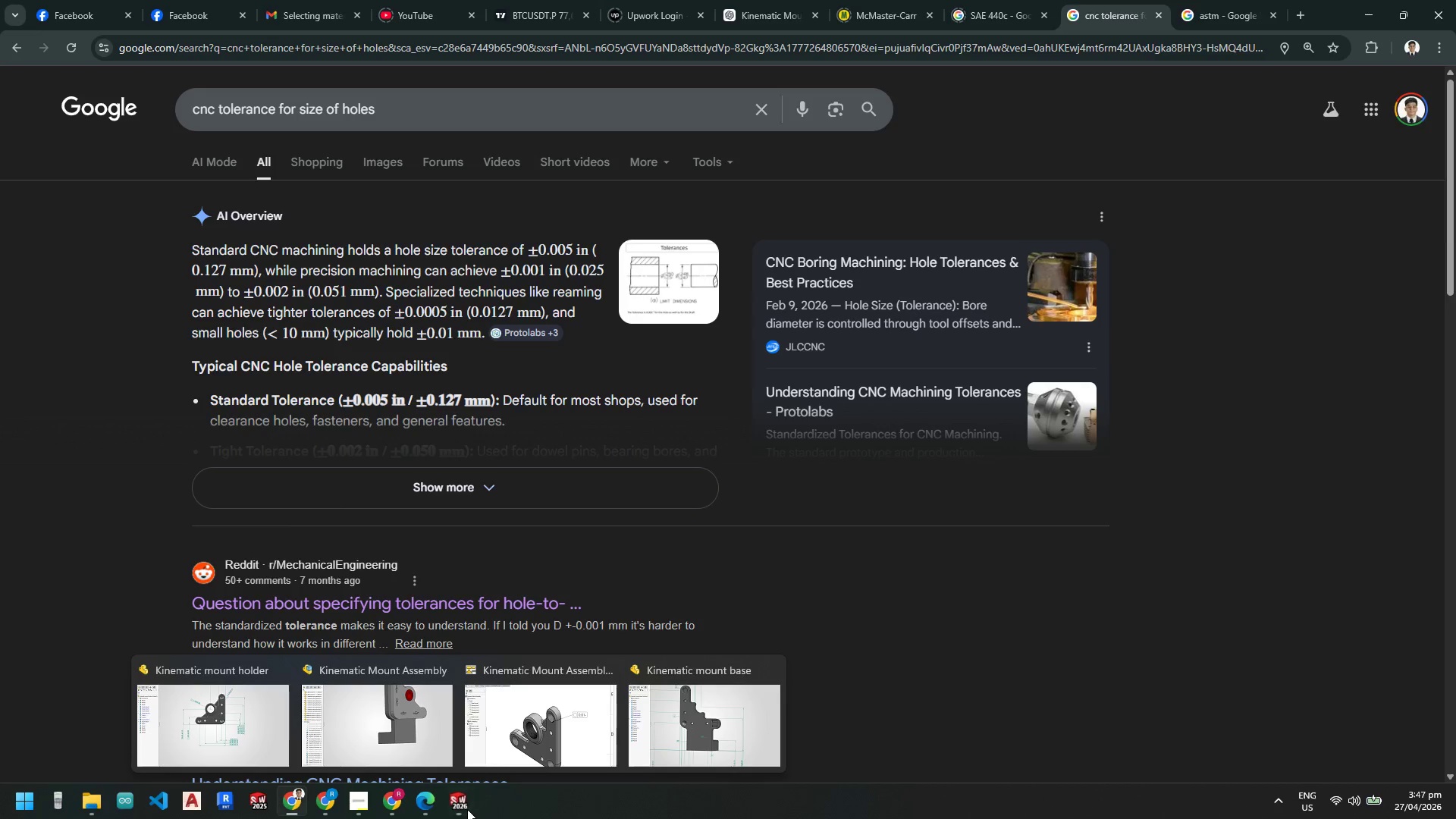 
left_click([467, 809])
 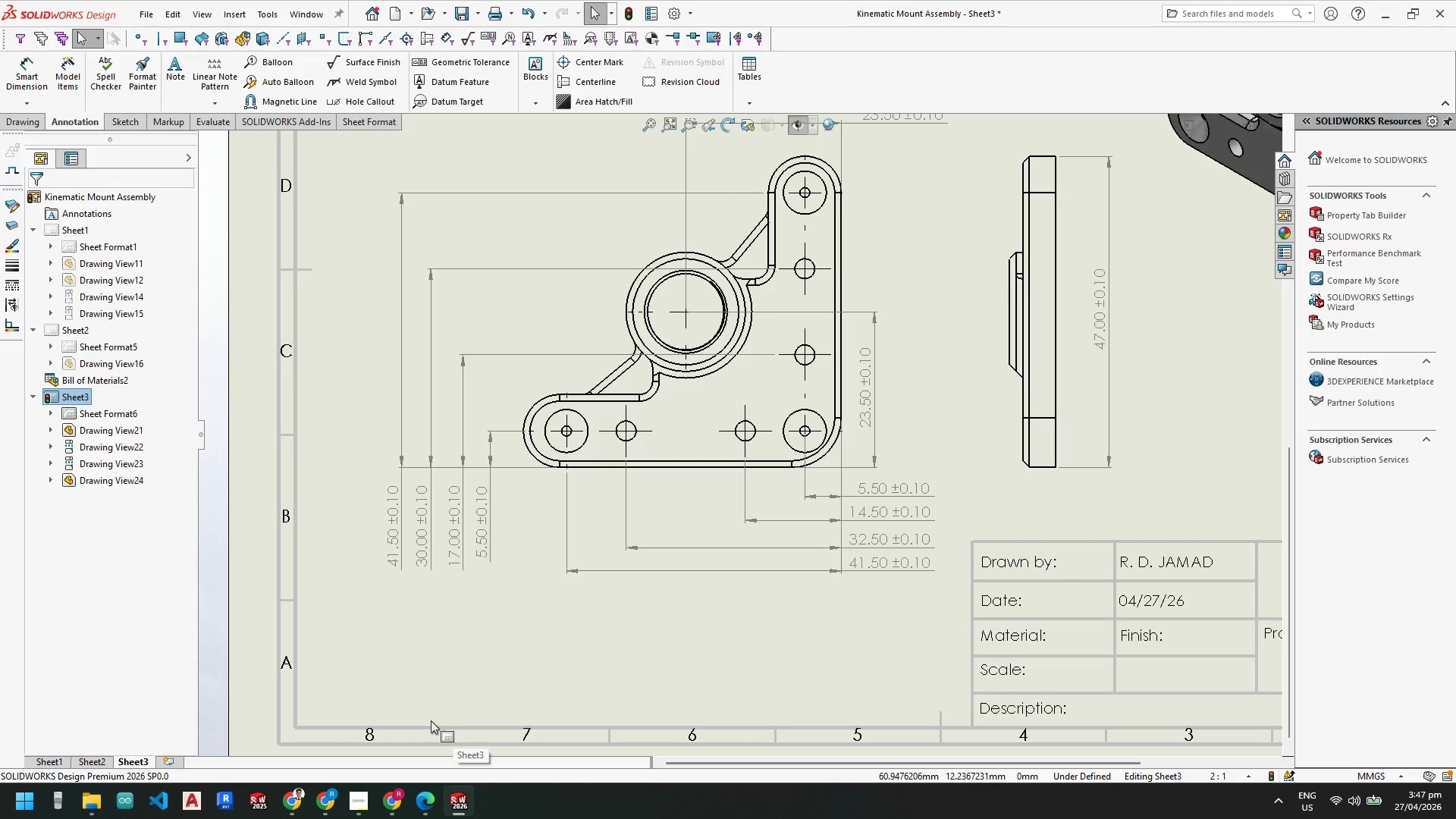 
wait(25.22)
 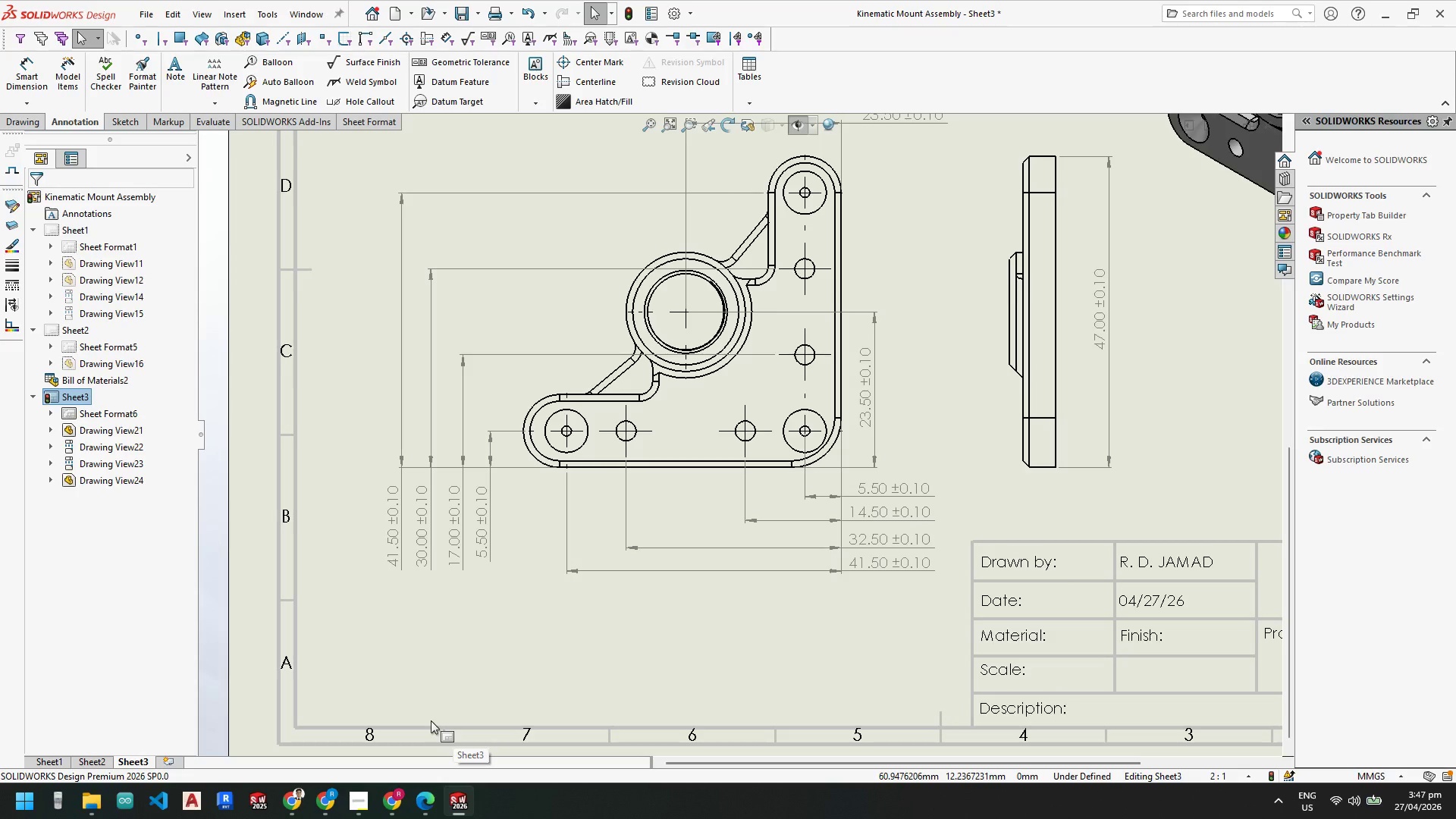 
scroll: coordinate [536, 660], scroll_direction: up, amount: 3.0
 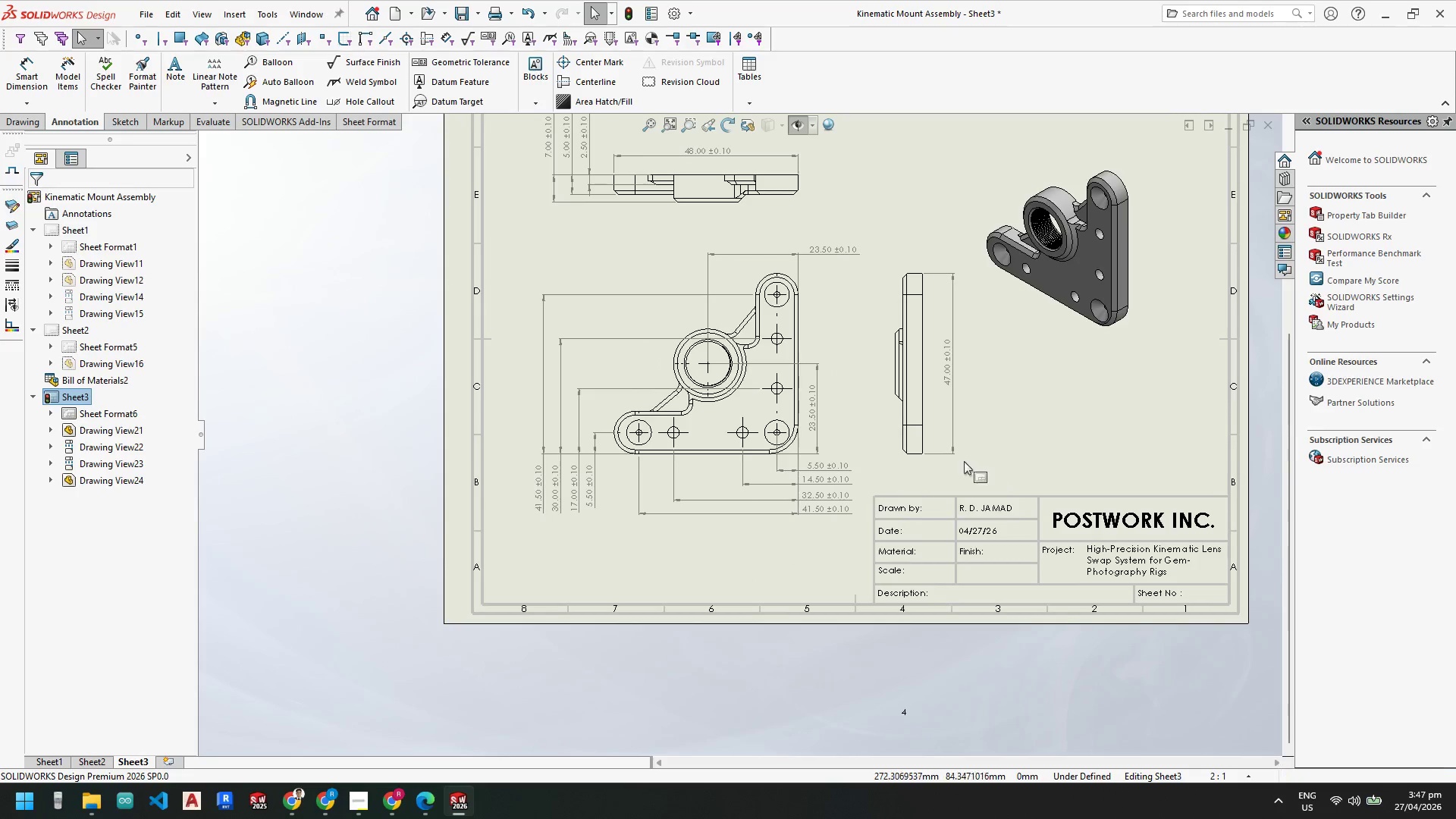 
scroll: coordinate [497, 532], scroll_direction: down, amount: 8.0
 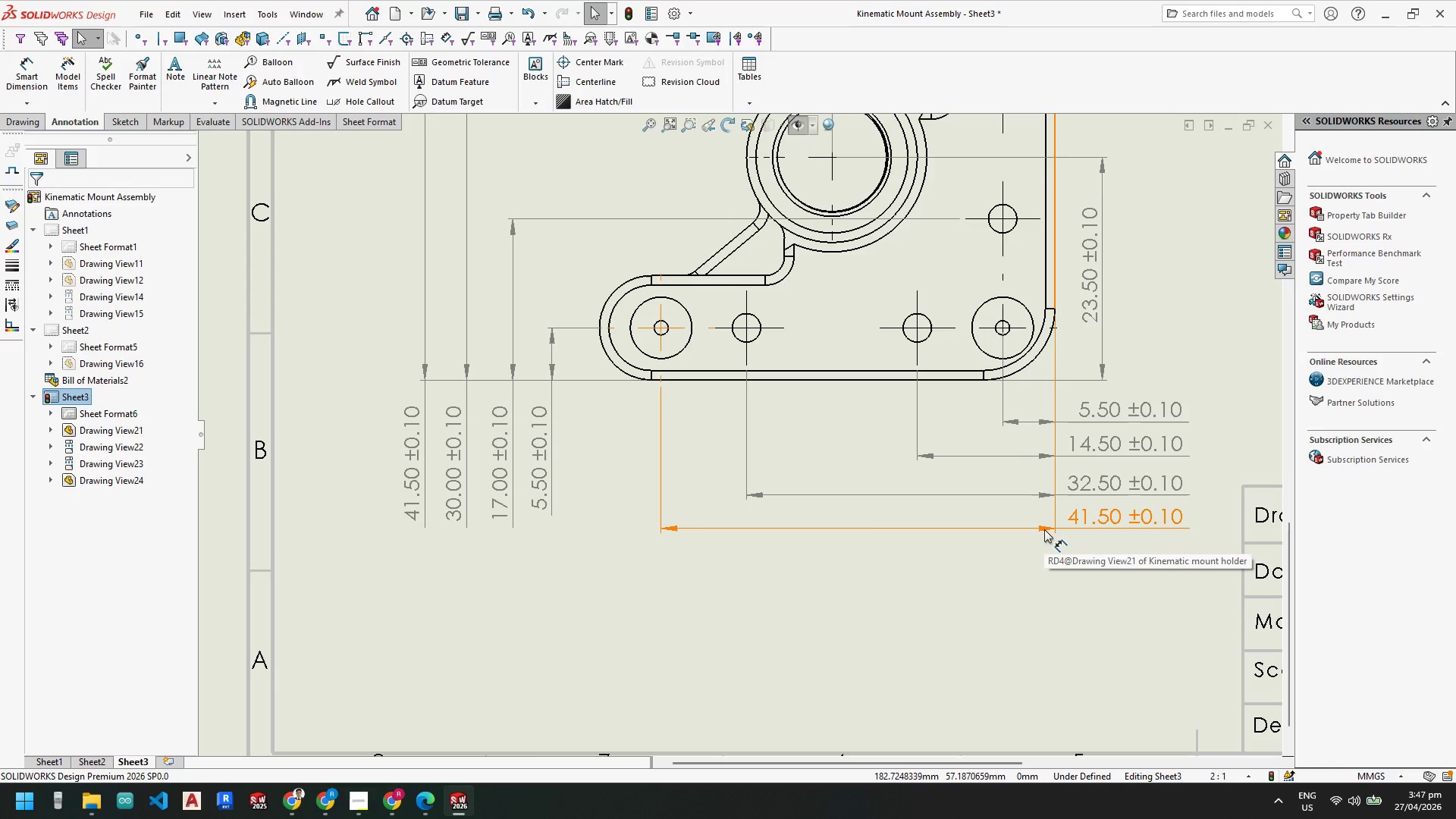 
wait(12.12)
 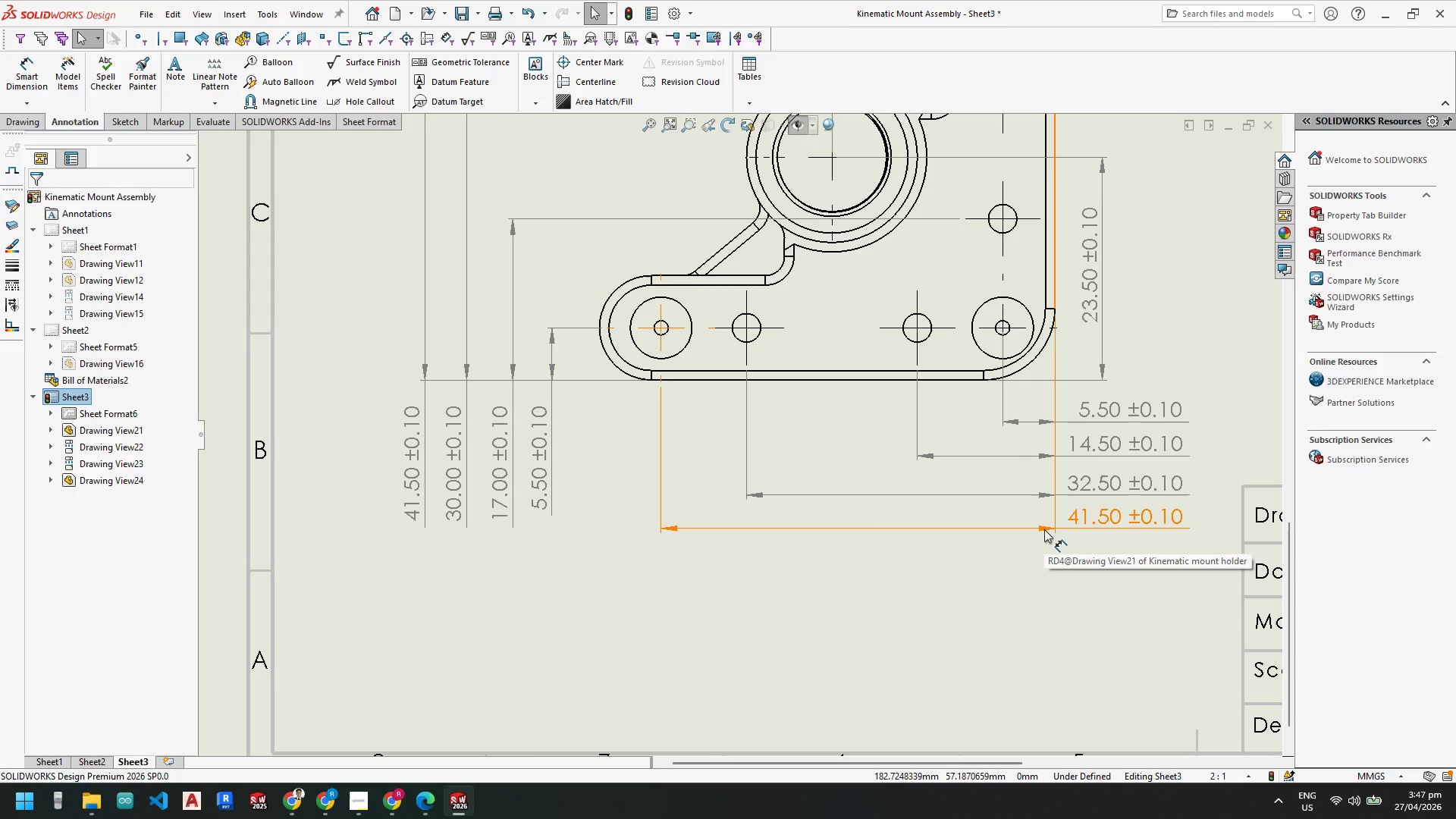 
scroll: coordinate [1041, 462], scroll_direction: up, amount: 4.0
 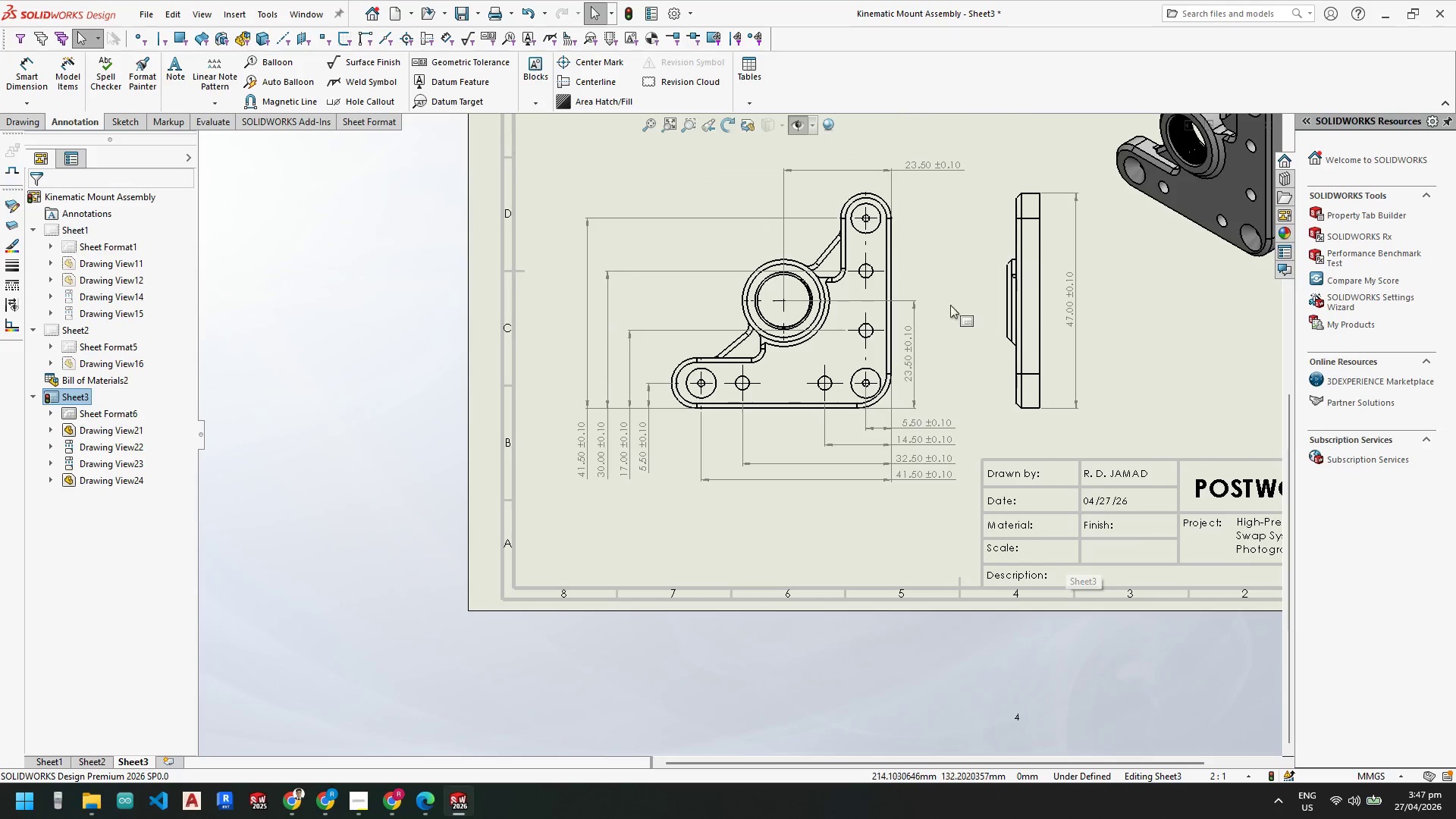 
scroll: coordinate [924, 284], scroll_direction: down, amount: 1.0
 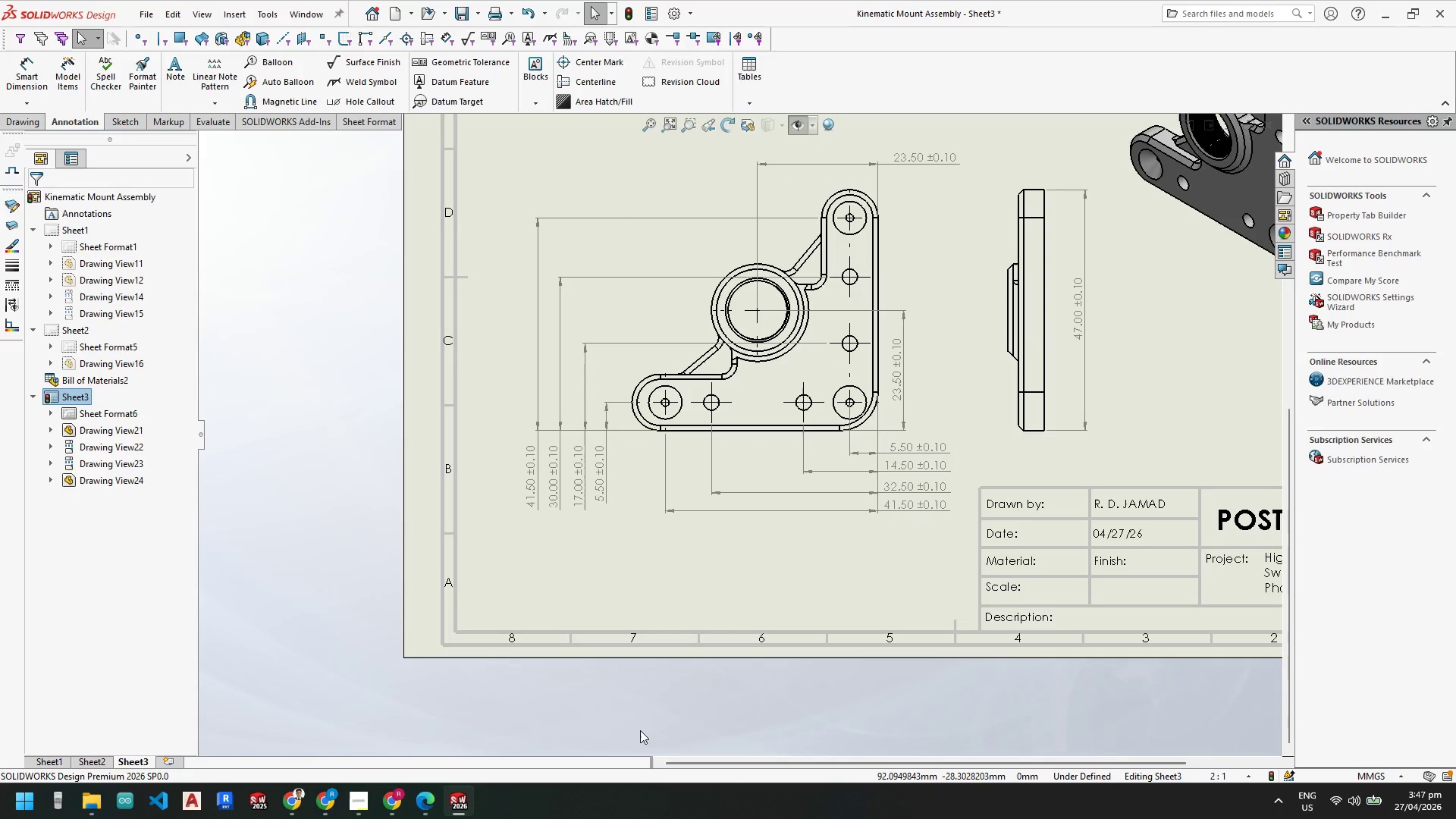 
wait(13.82)
 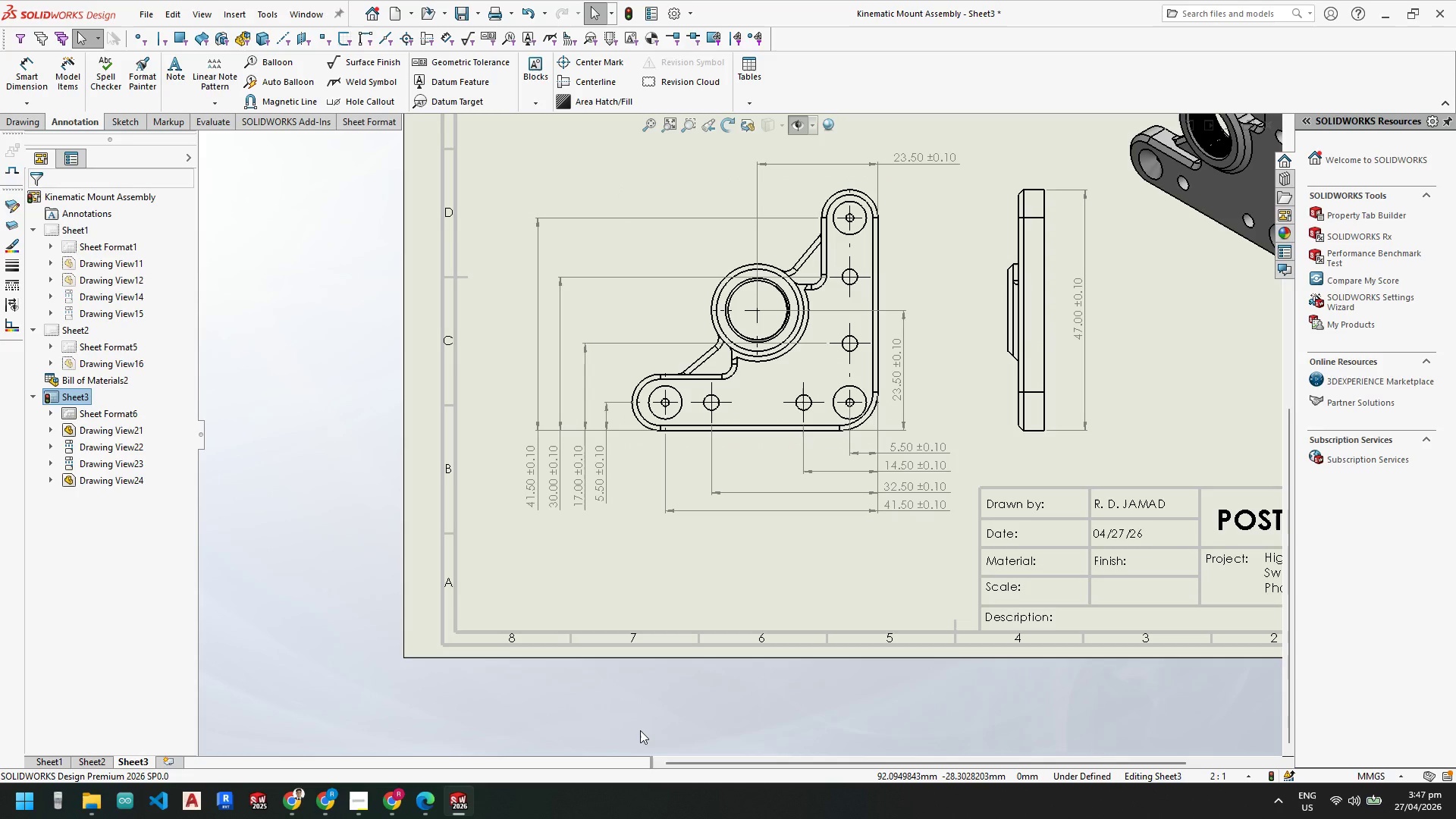 
scroll: coordinate [699, 665], scroll_direction: up, amount: 3.0
 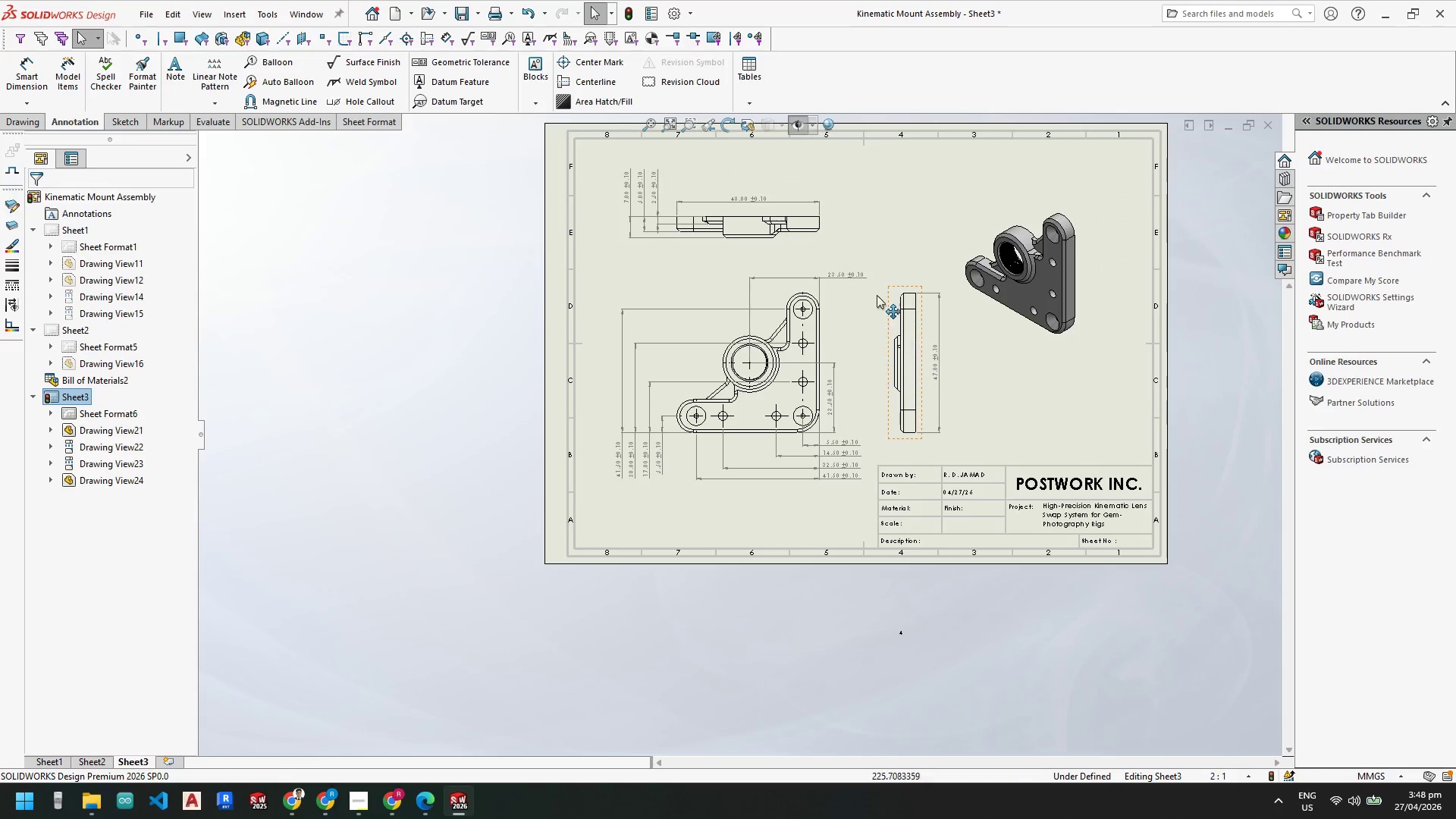 
scroll: coordinate [841, 284], scroll_direction: down, amount: 2.0
 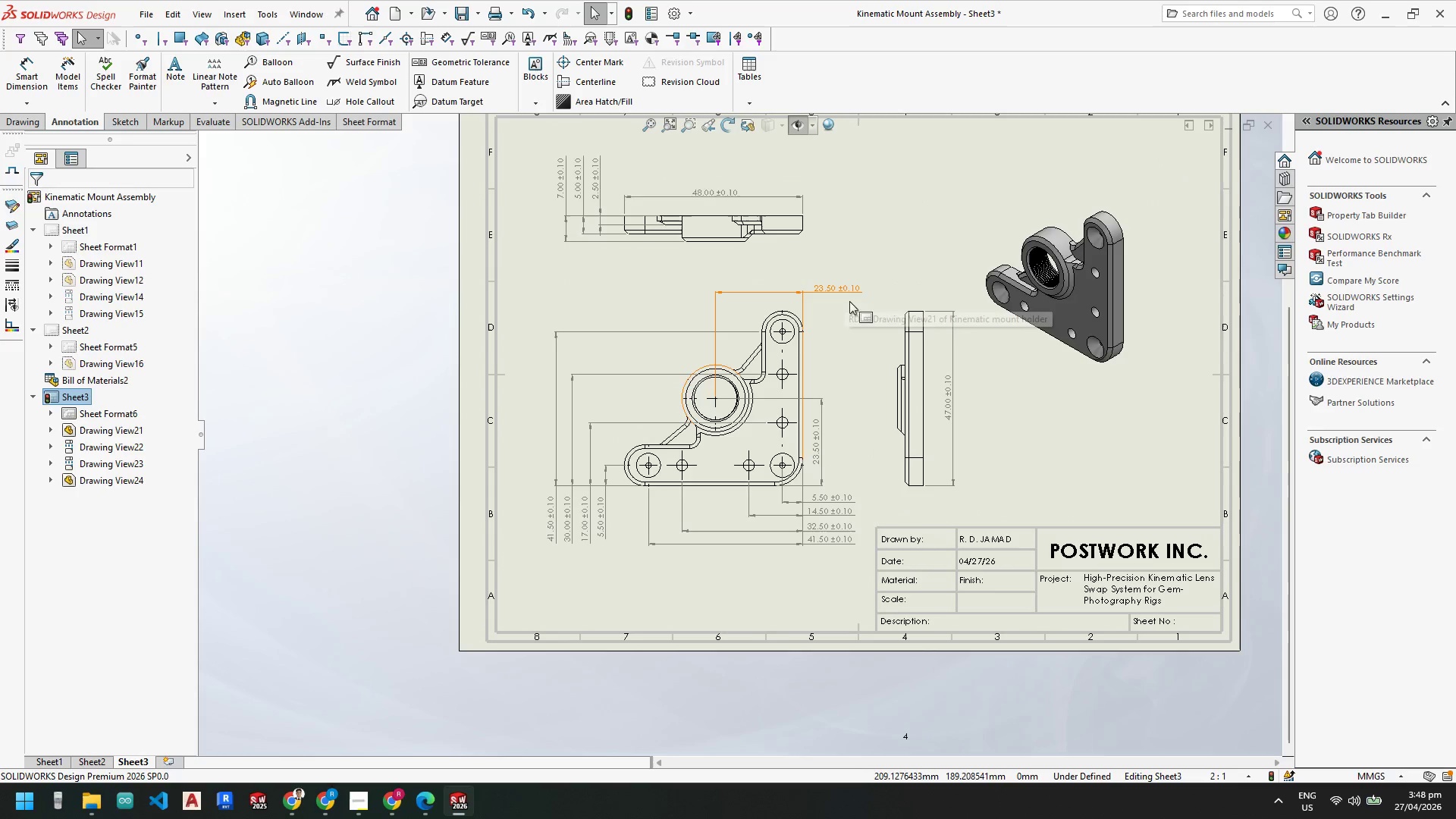 
scroll: coordinate [848, 264], scroll_direction: none, amount: 0.0
 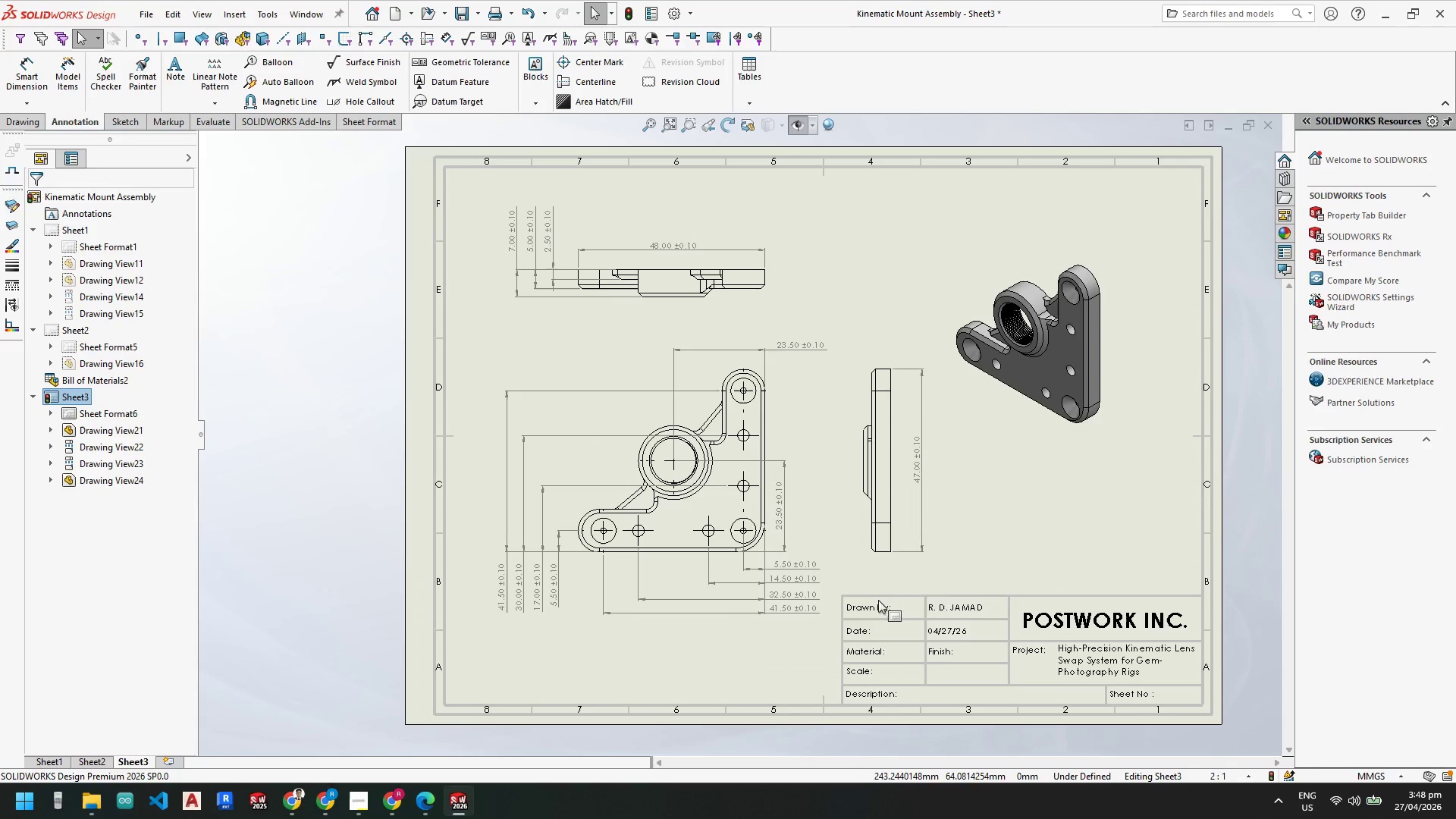 
wait(5.94)
 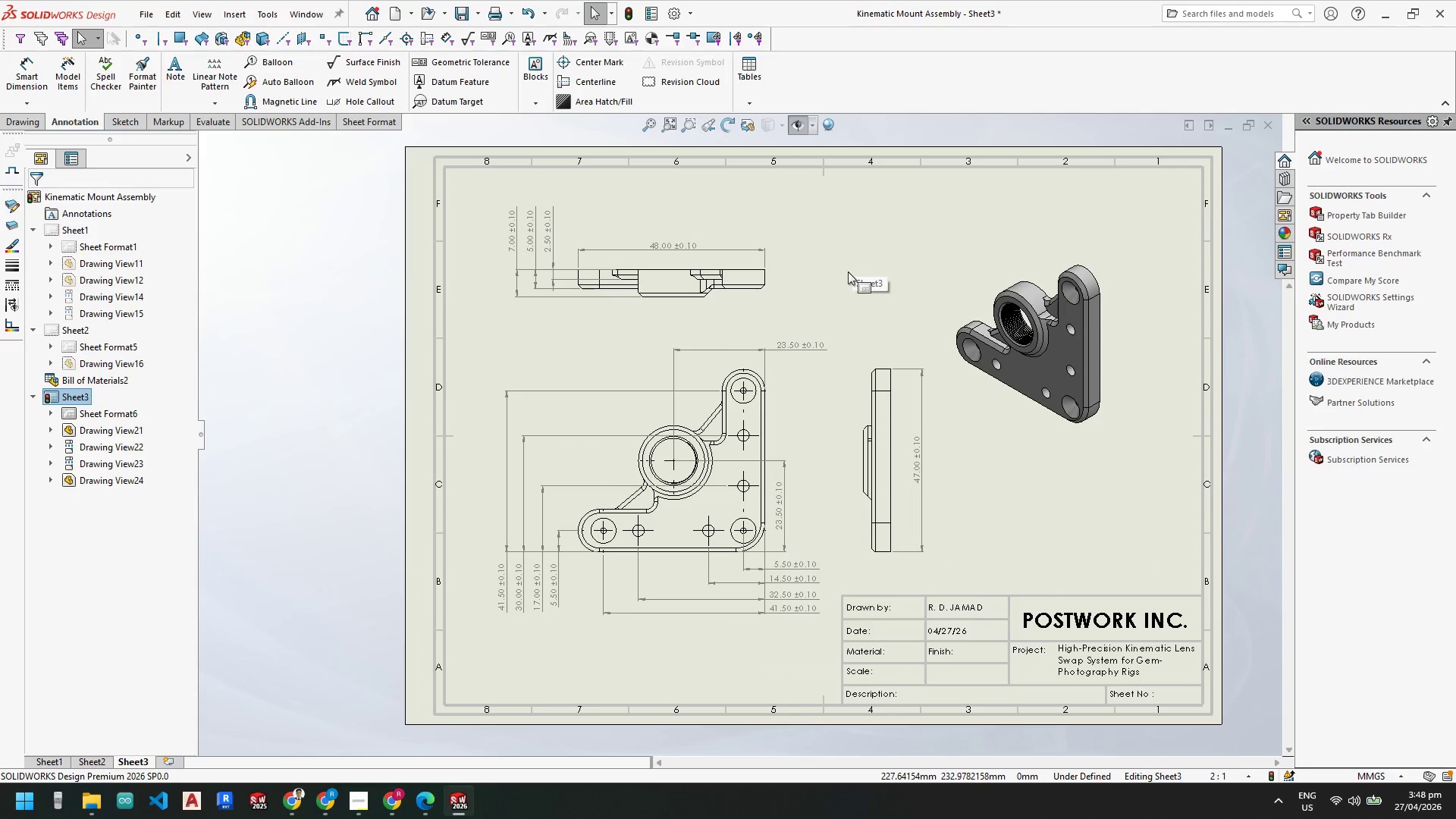 
scroll: coordinate [698, 560], scroll_direction: down, amount: 6.0
 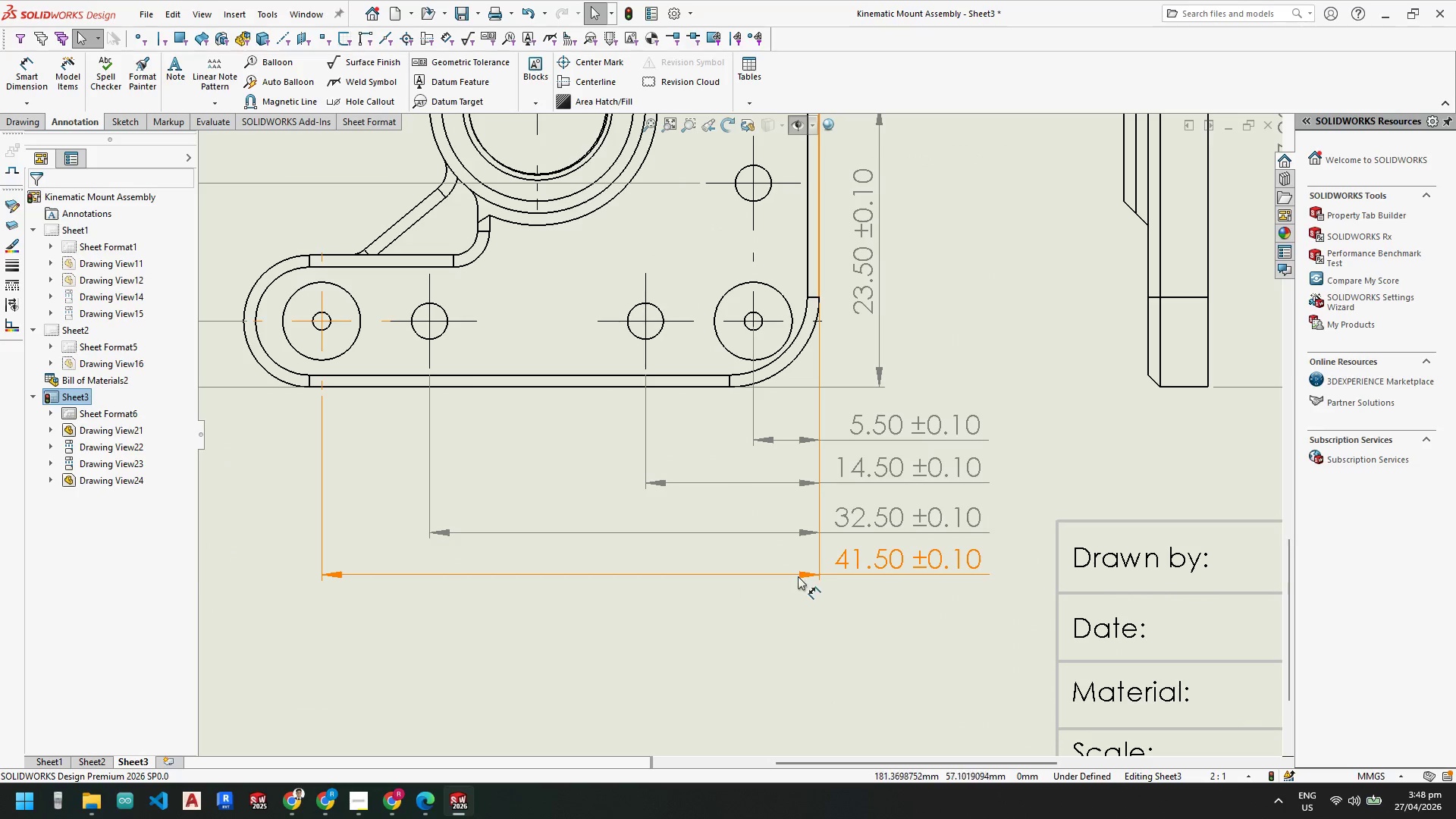 
left_click_drag(start_coordinate=[793, 574], to_coordinate=[792, 584])
 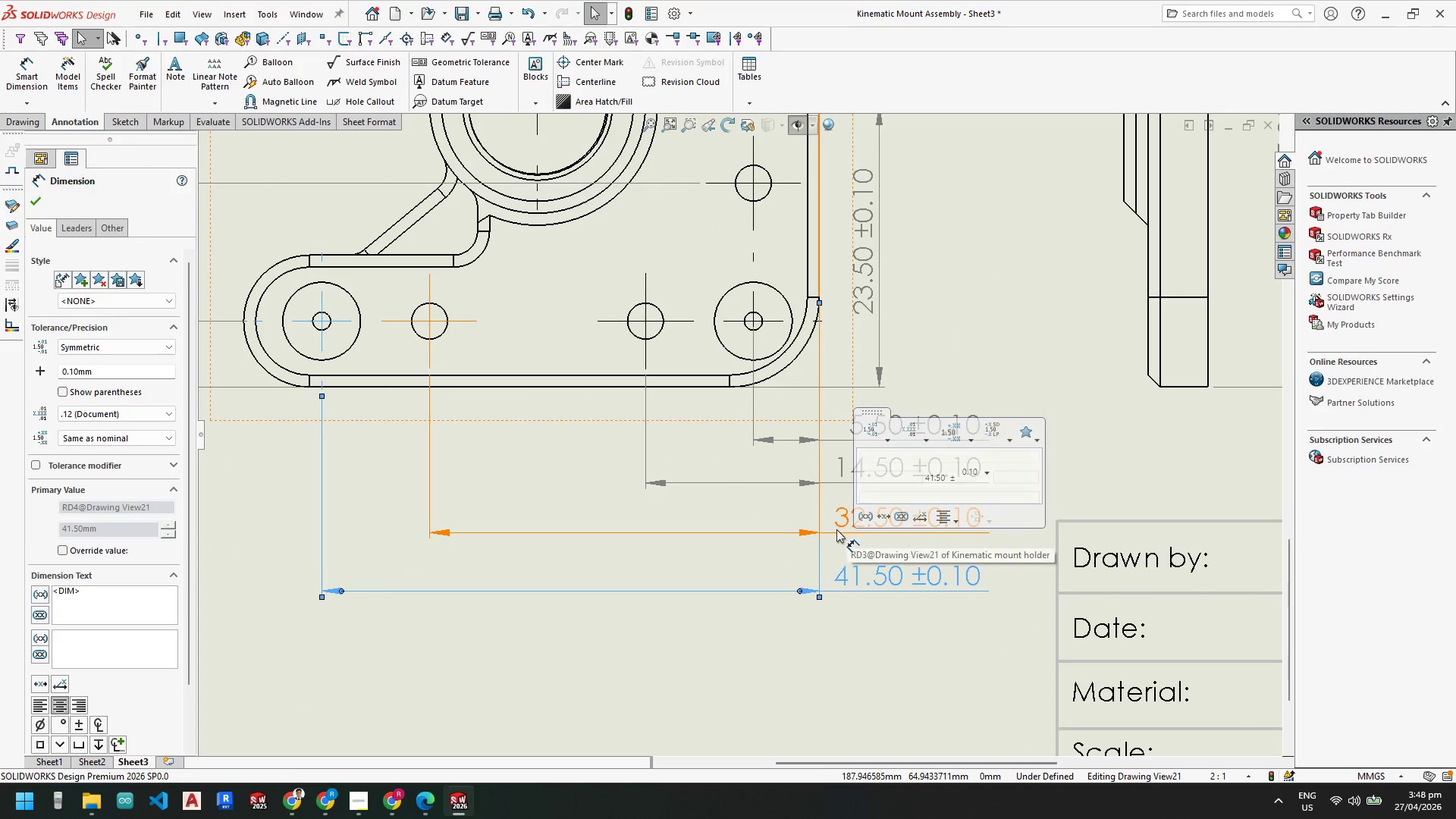 
left_click_drag(start_coordinate=[761, 529], to_coordinate=[758, 535])
 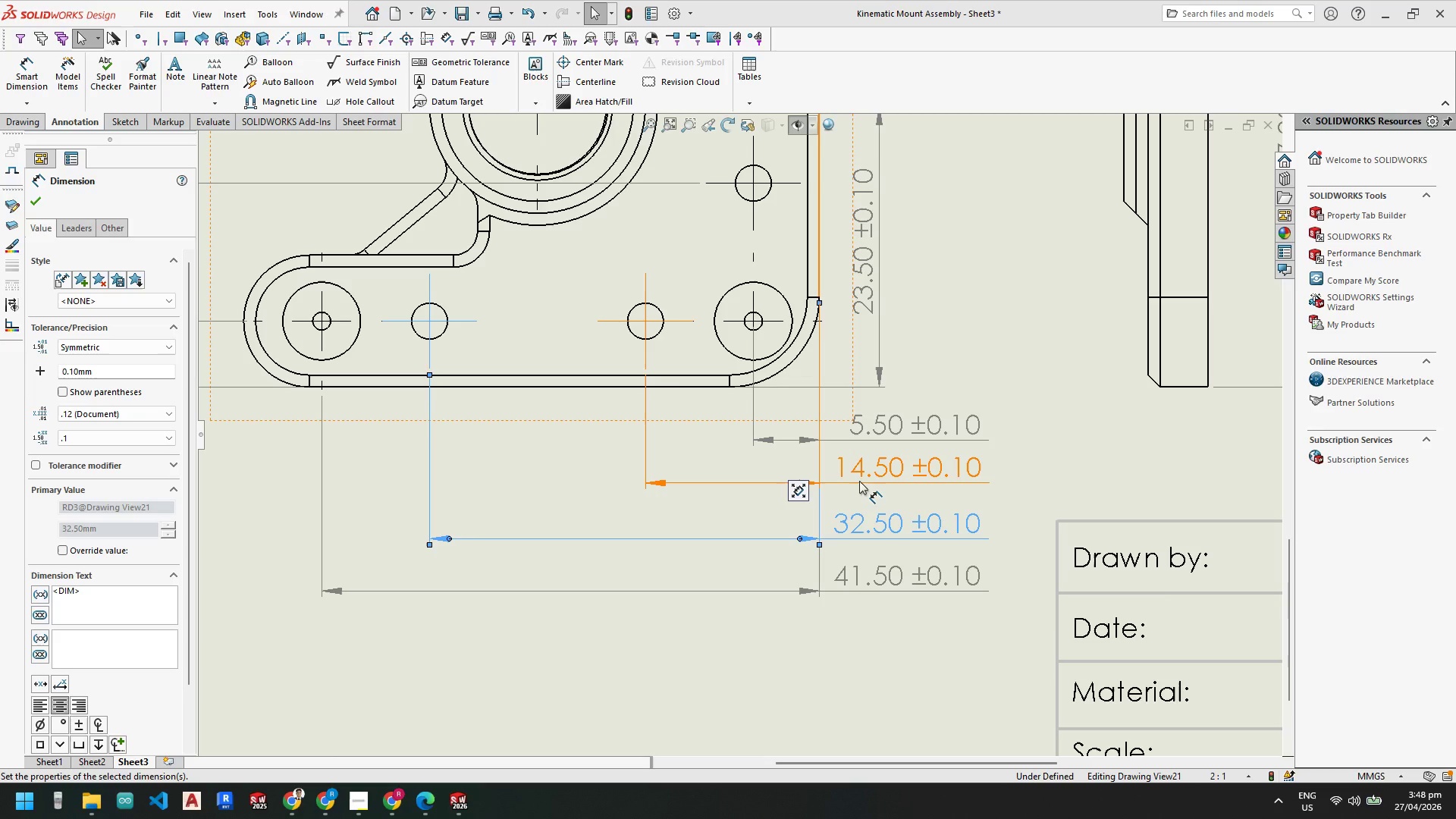 
left_click_drag(start_coordinate=[859, 475], to_coordinate=[853, 481])
 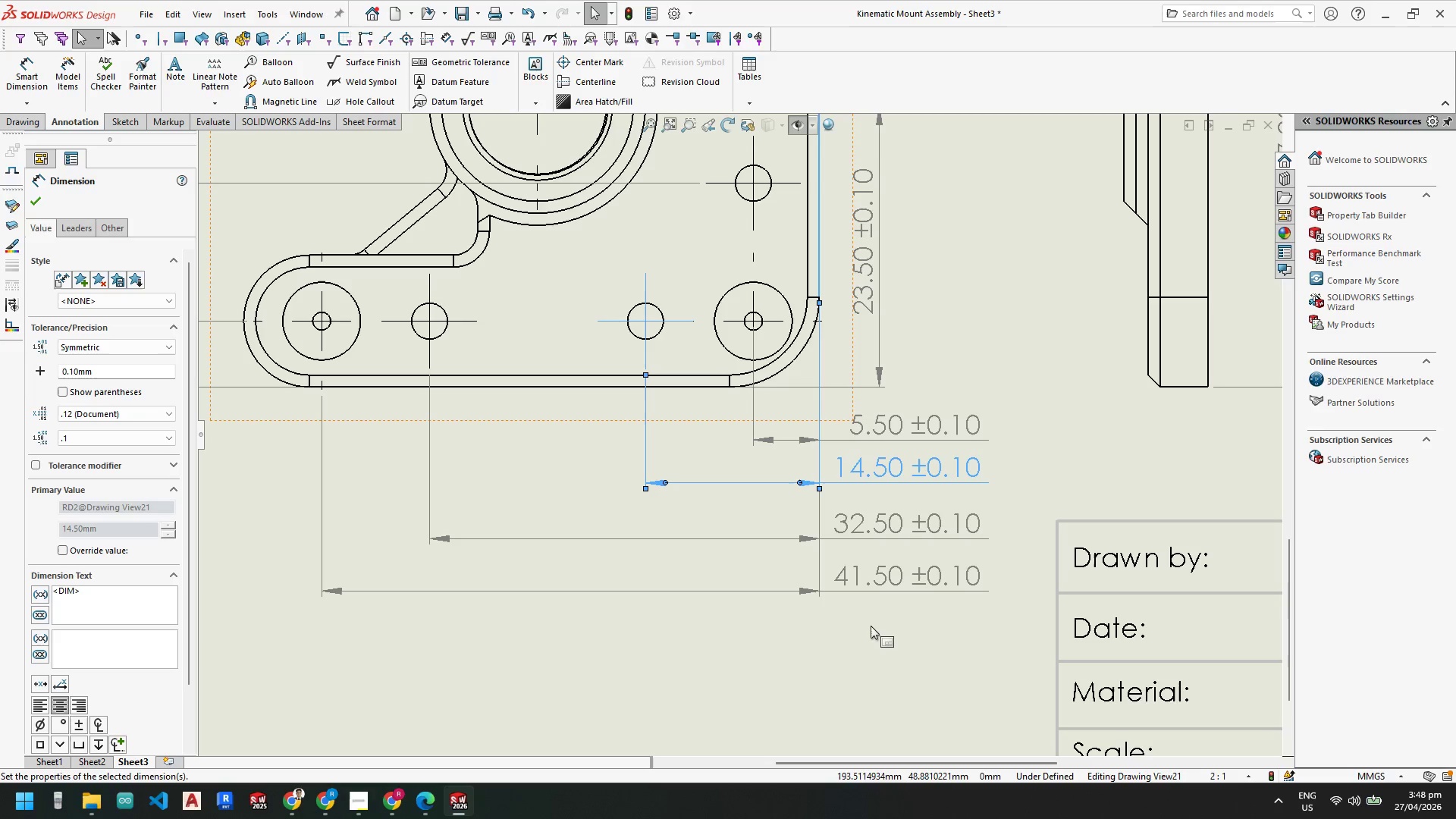 
left_click([876, 618])
 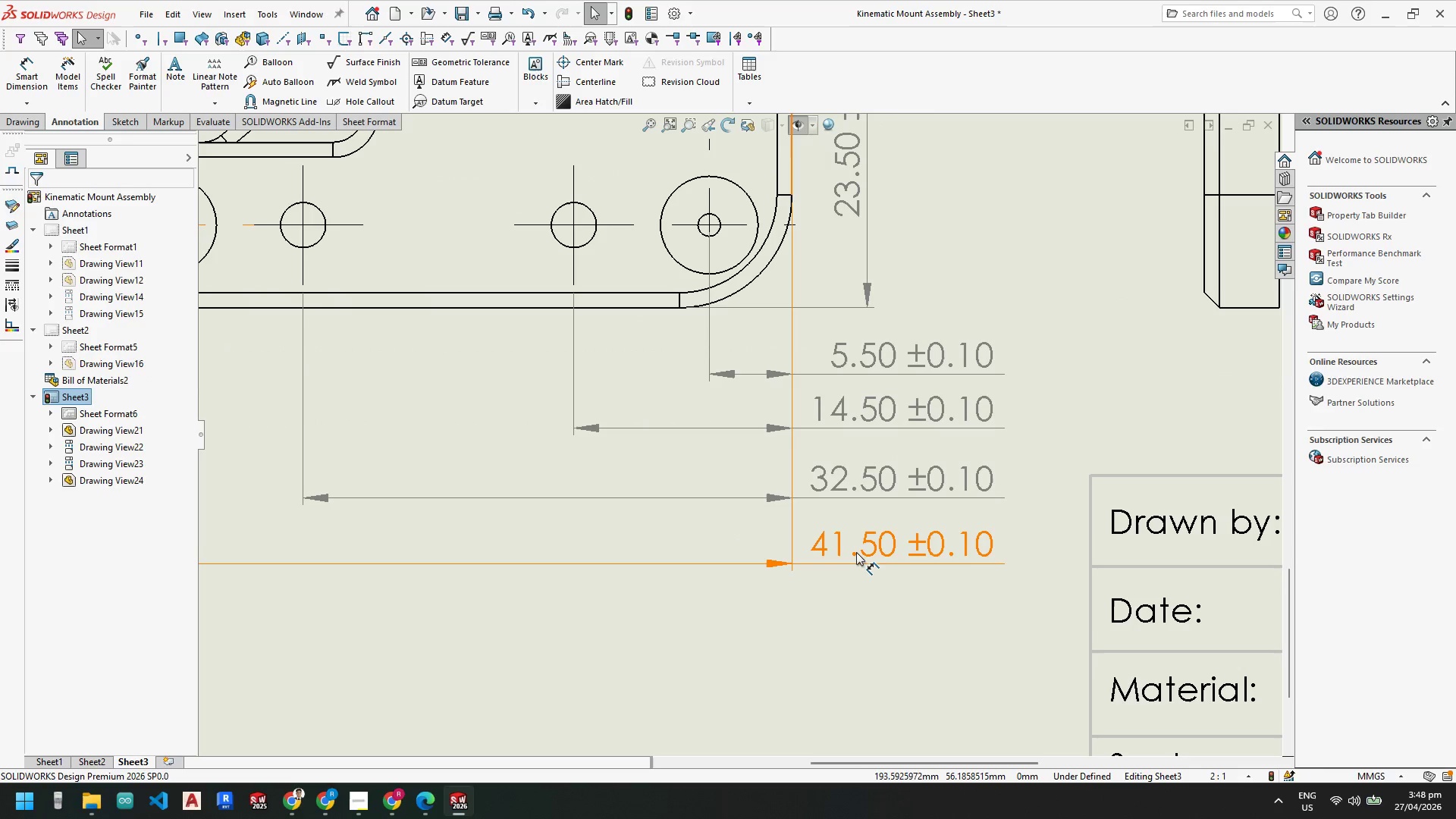 
scroll: coordinate [871, 621], scroll_direction: down, amount: 2.0
 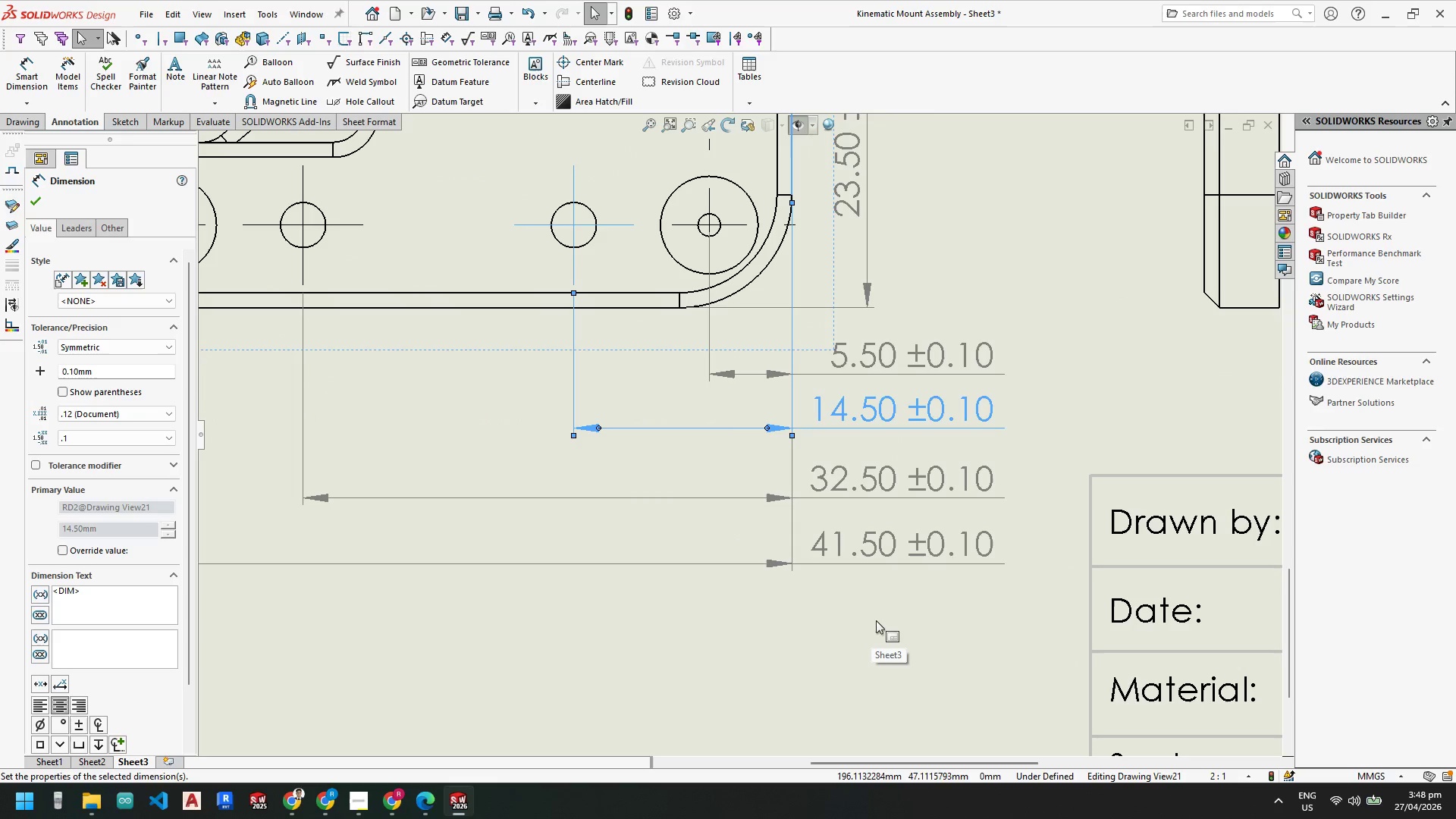 
left_click_drag(start_coordinate=[855, 551], to_coordinate=[856, 568])
 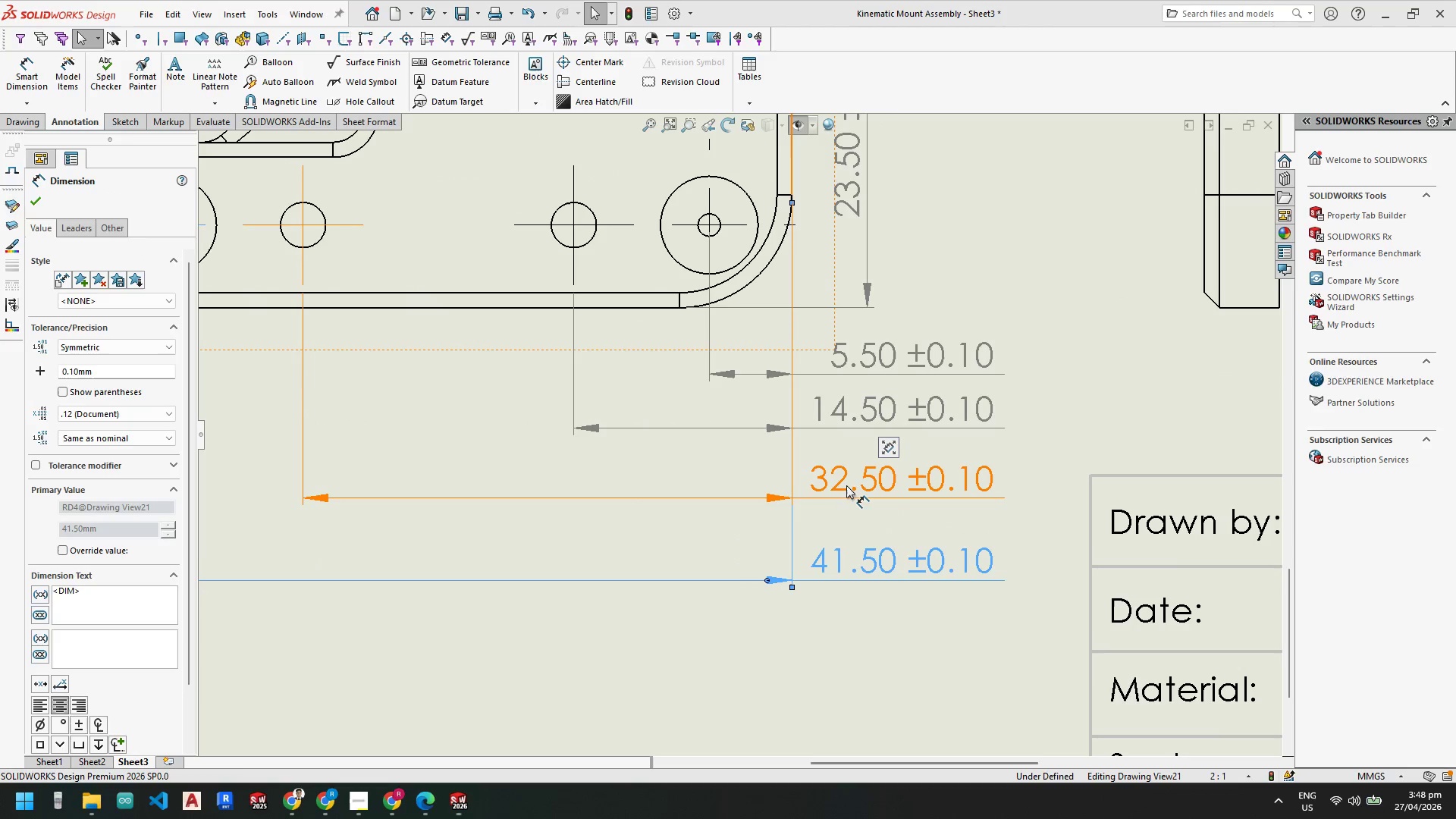 
left_click_drag(start_coordinate=[846, 484], to_coordinate=[846, 504])
 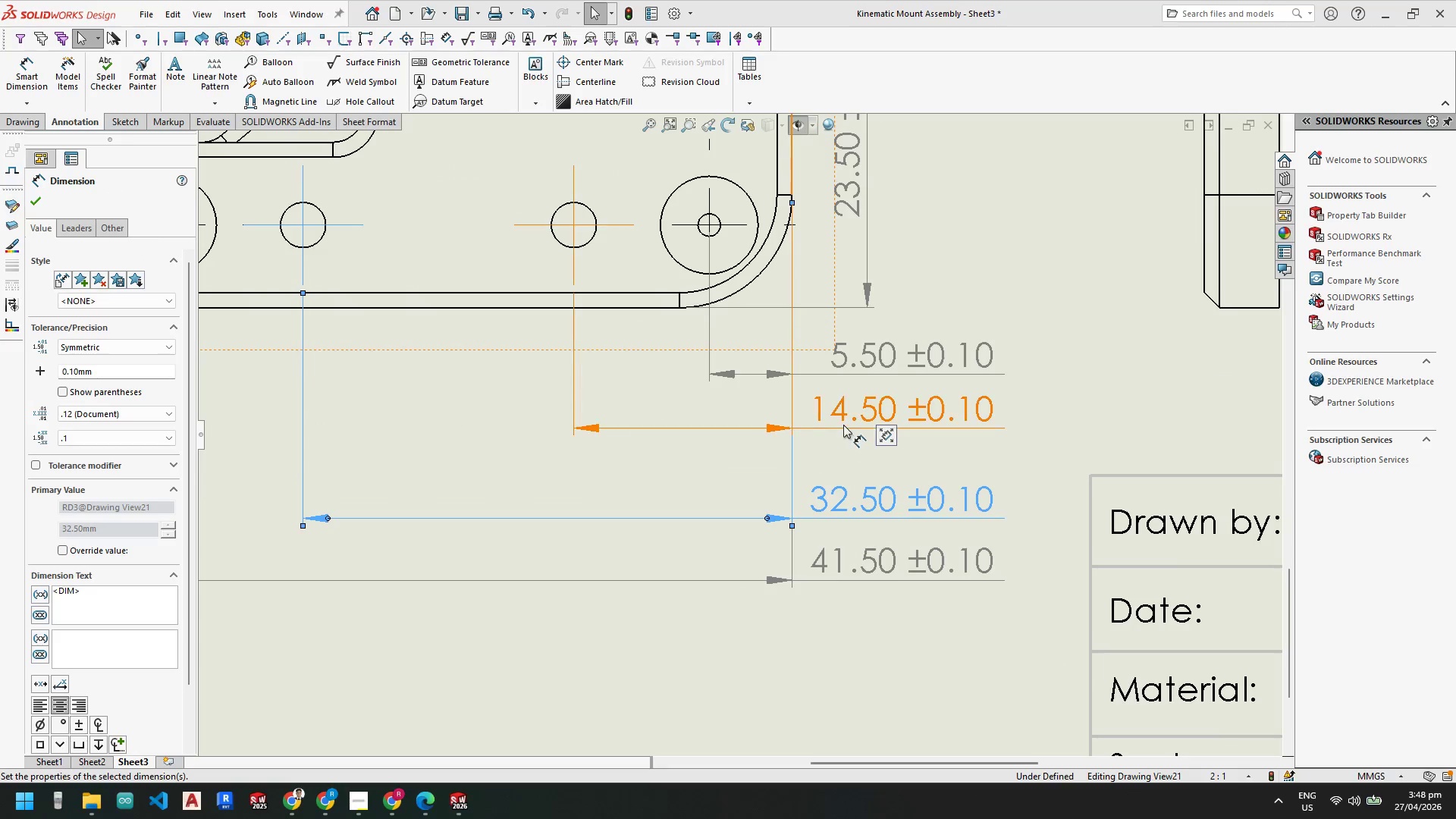 
left_click_drag(start_coordinate=[842, 418], to_coordinate=[839, 446])
 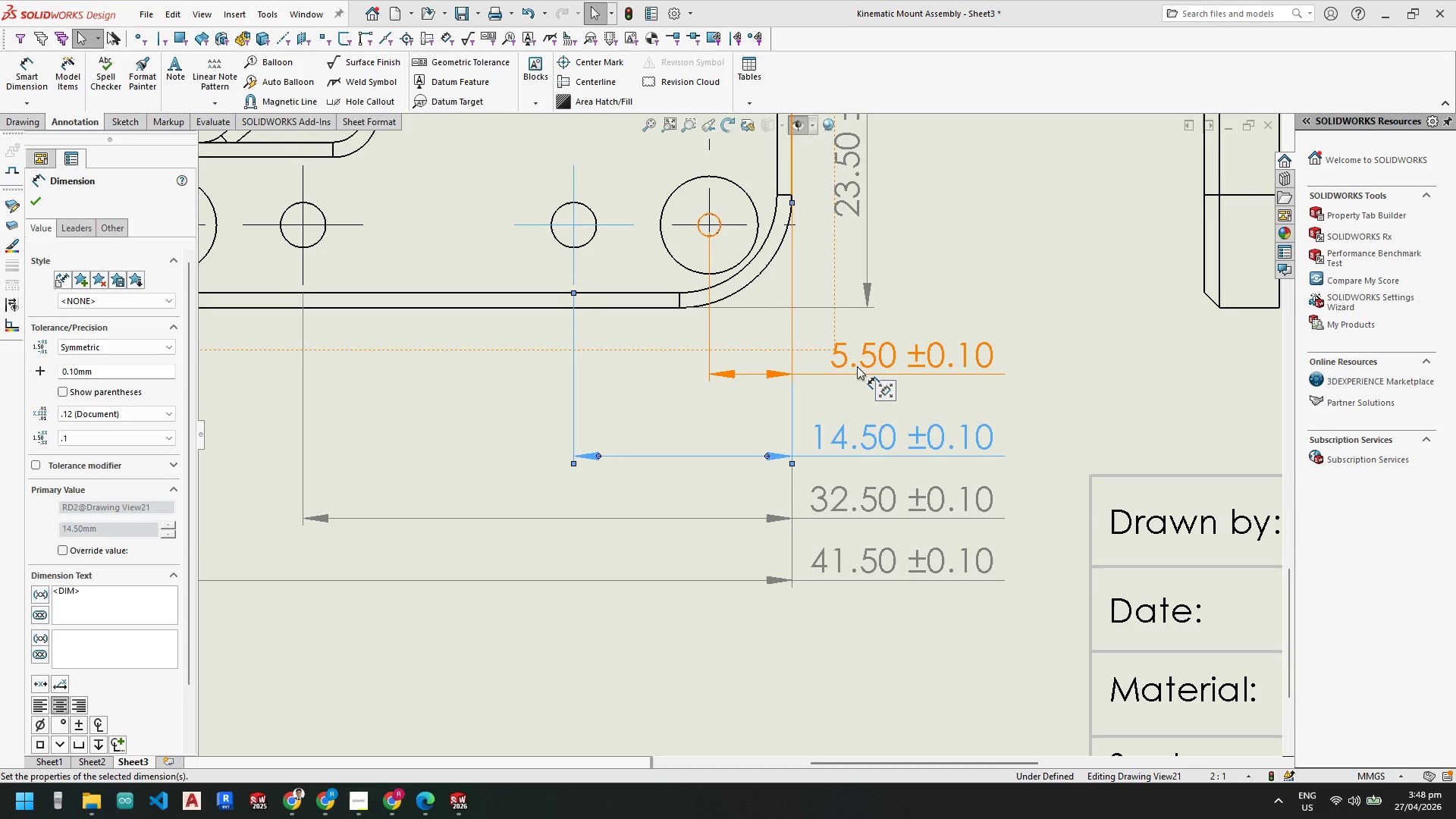 
left_click_drag(start_coordinate=[857, 366], to_coordinate=[863, 387])
 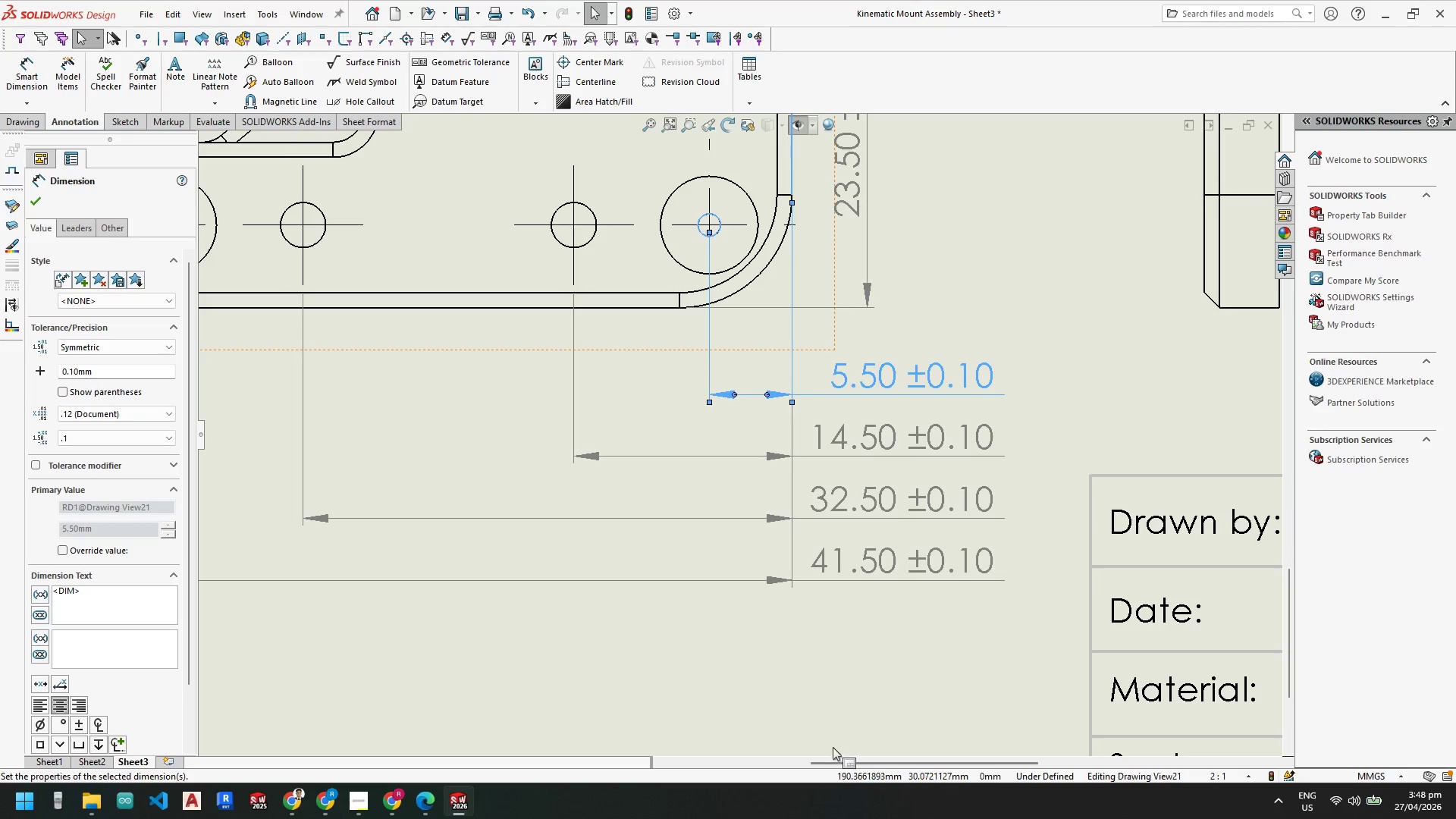 
left_click([787, 657])
 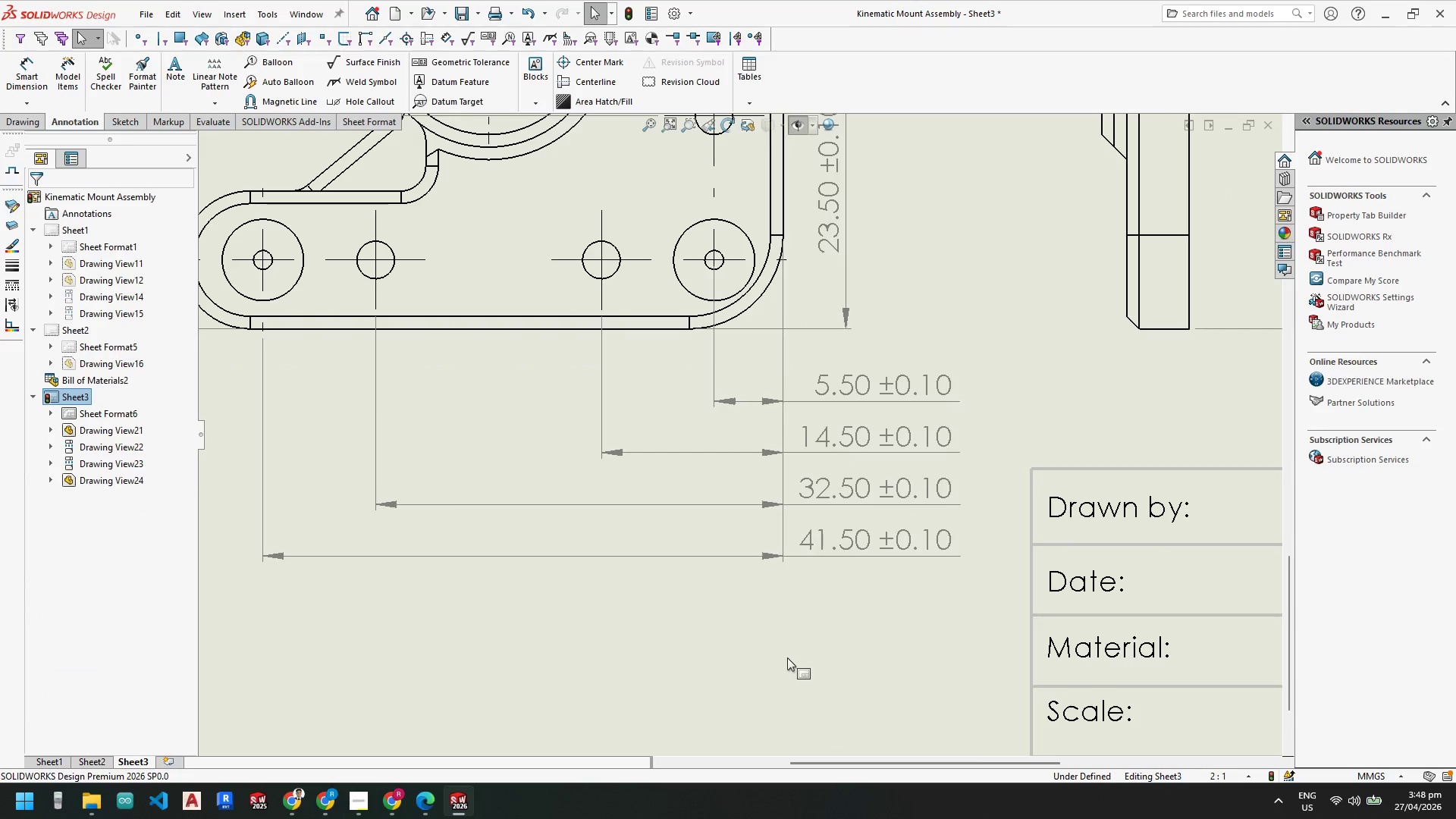 
scroll: coordinate [787, 657], scroll_direction: up, amount: 5.0
 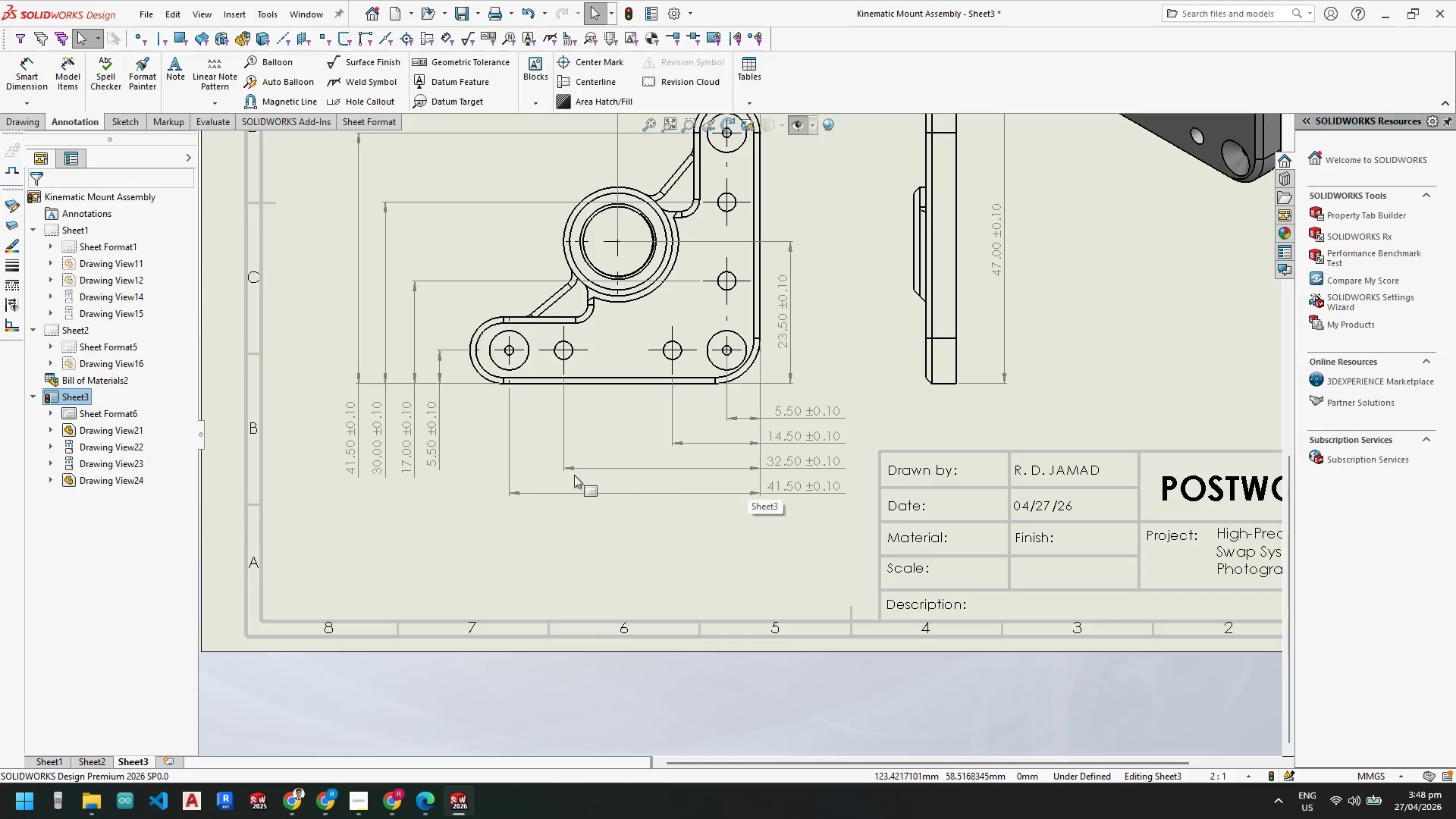 
scroll: coordinate [808, 339], scroll_direction: down, amount: 2.0
 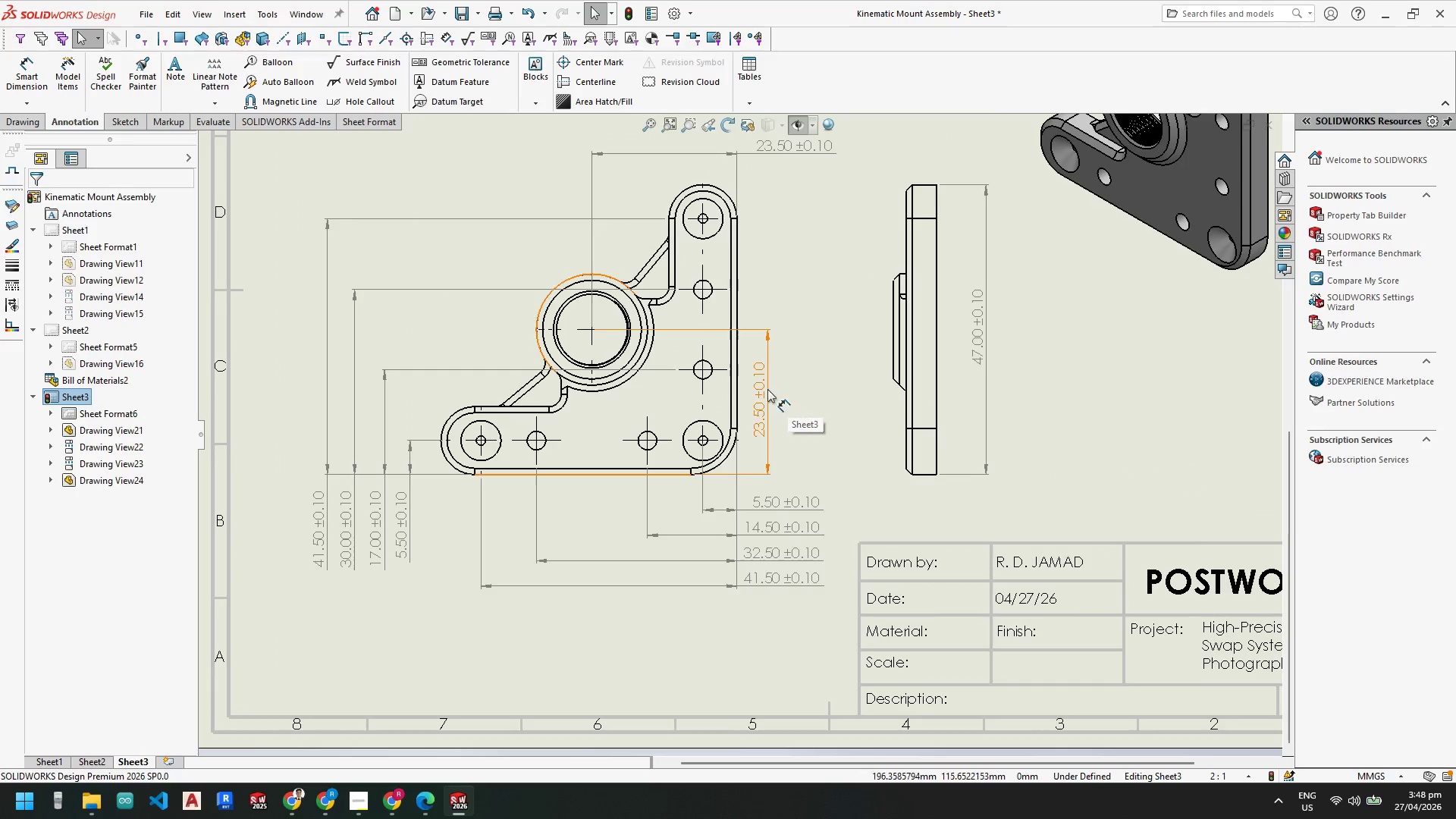 
left_click_drag(start_coordinate=[768, 388], to_coordinate=[804, 392])
 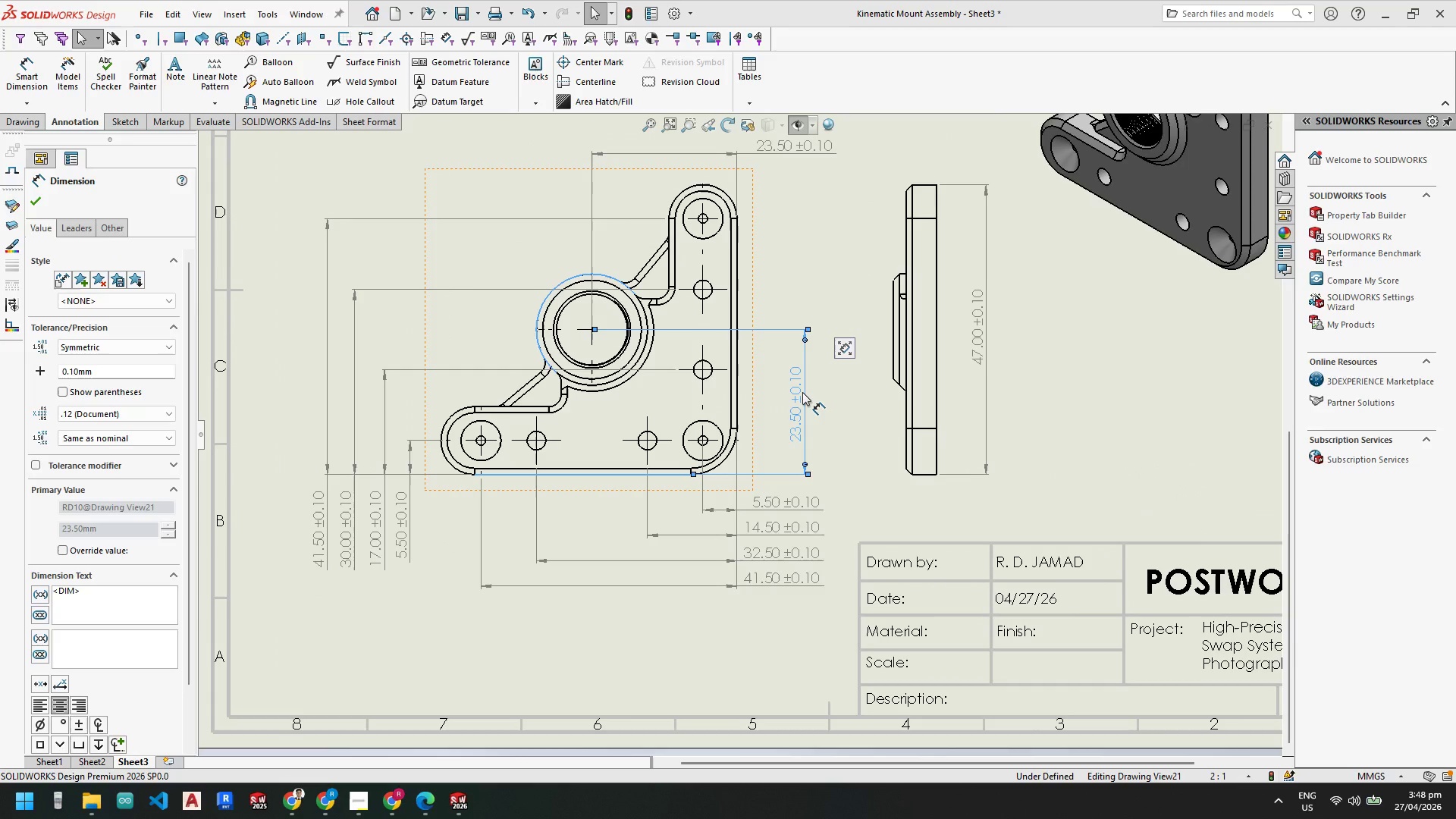 
wait(9.05)
 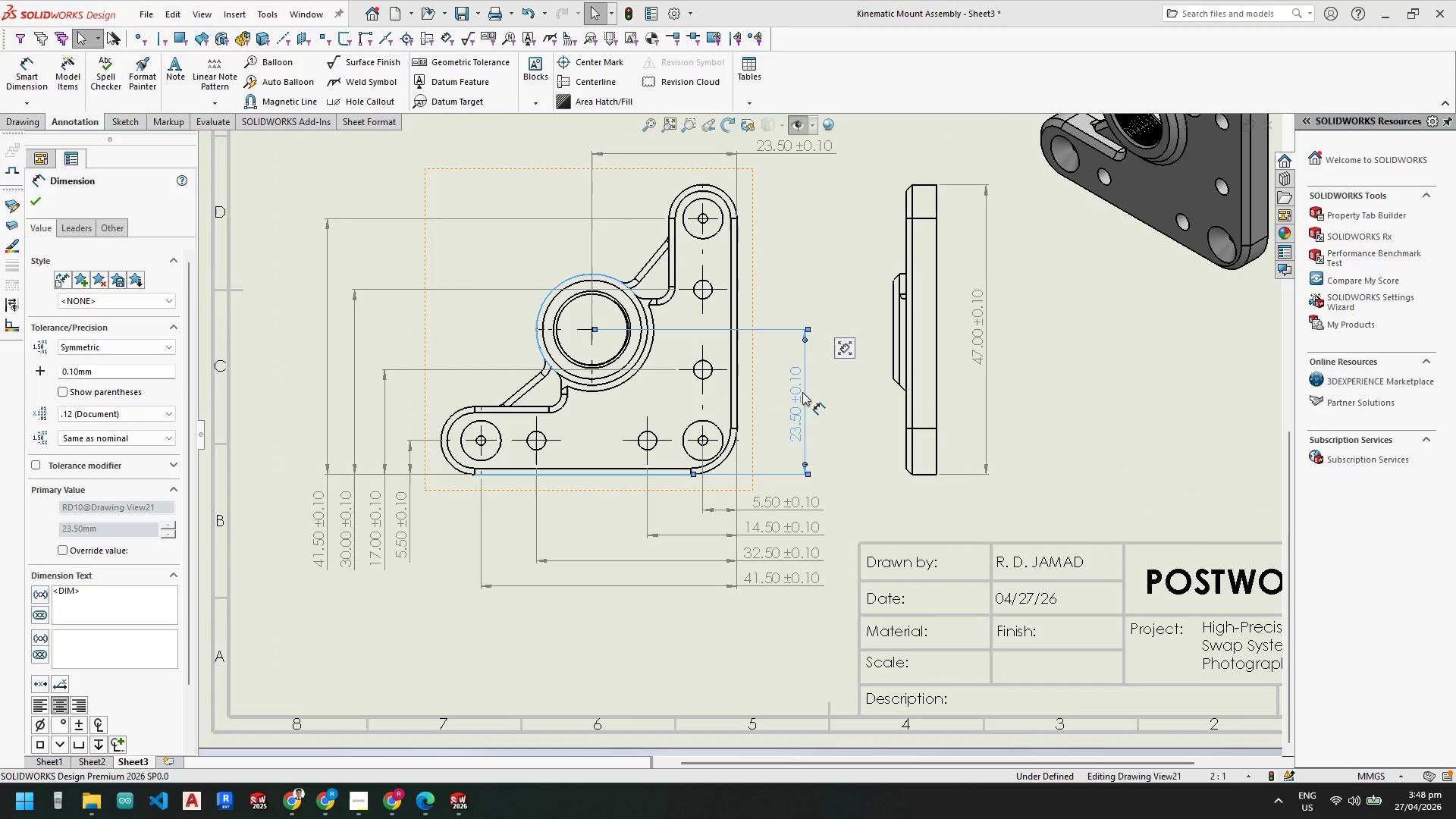 
mouse_move([1331, 787])
 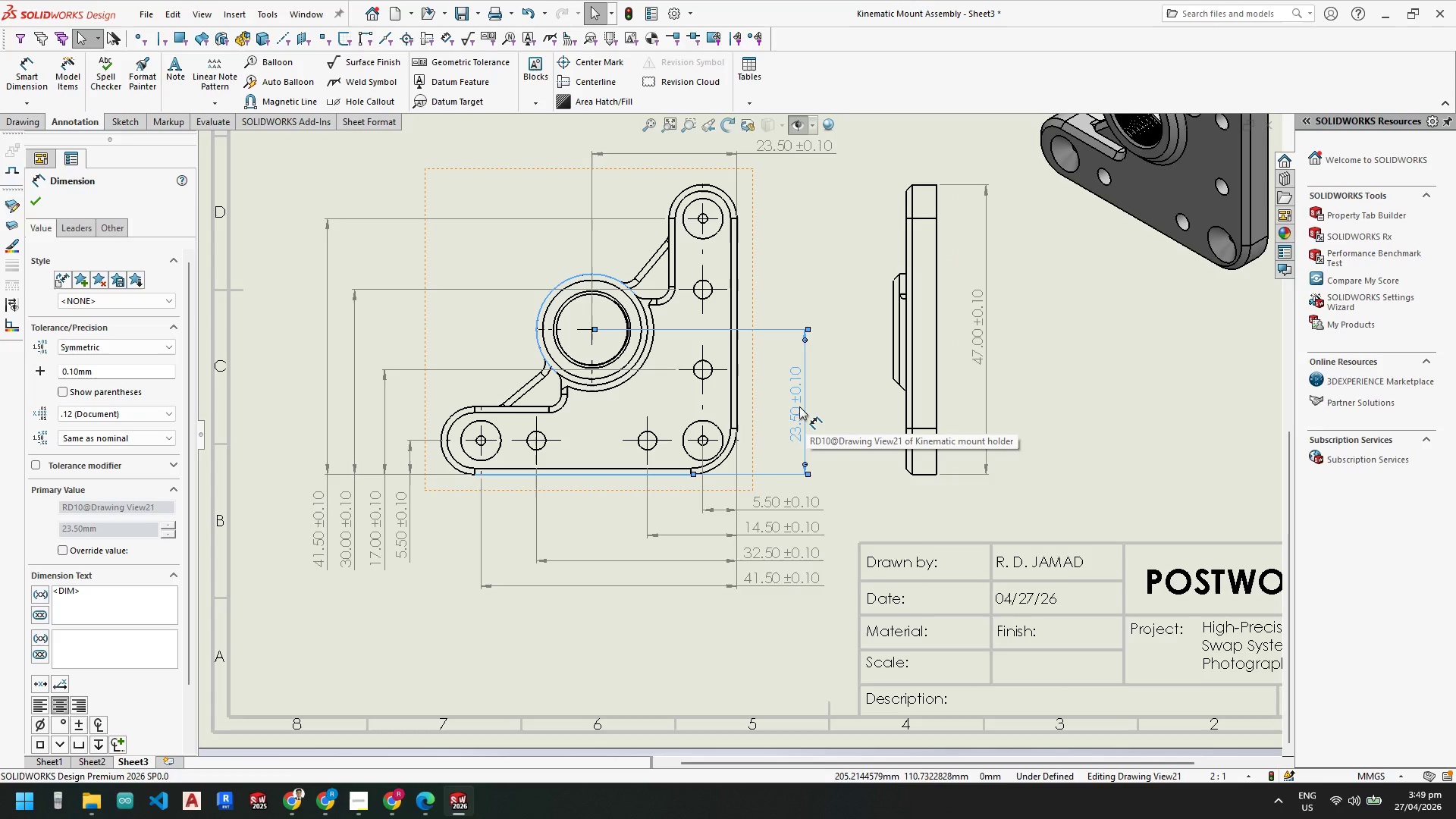 
left_click_drag(start_coordinate=[799, 406], to_coordinate=[810, 403])
 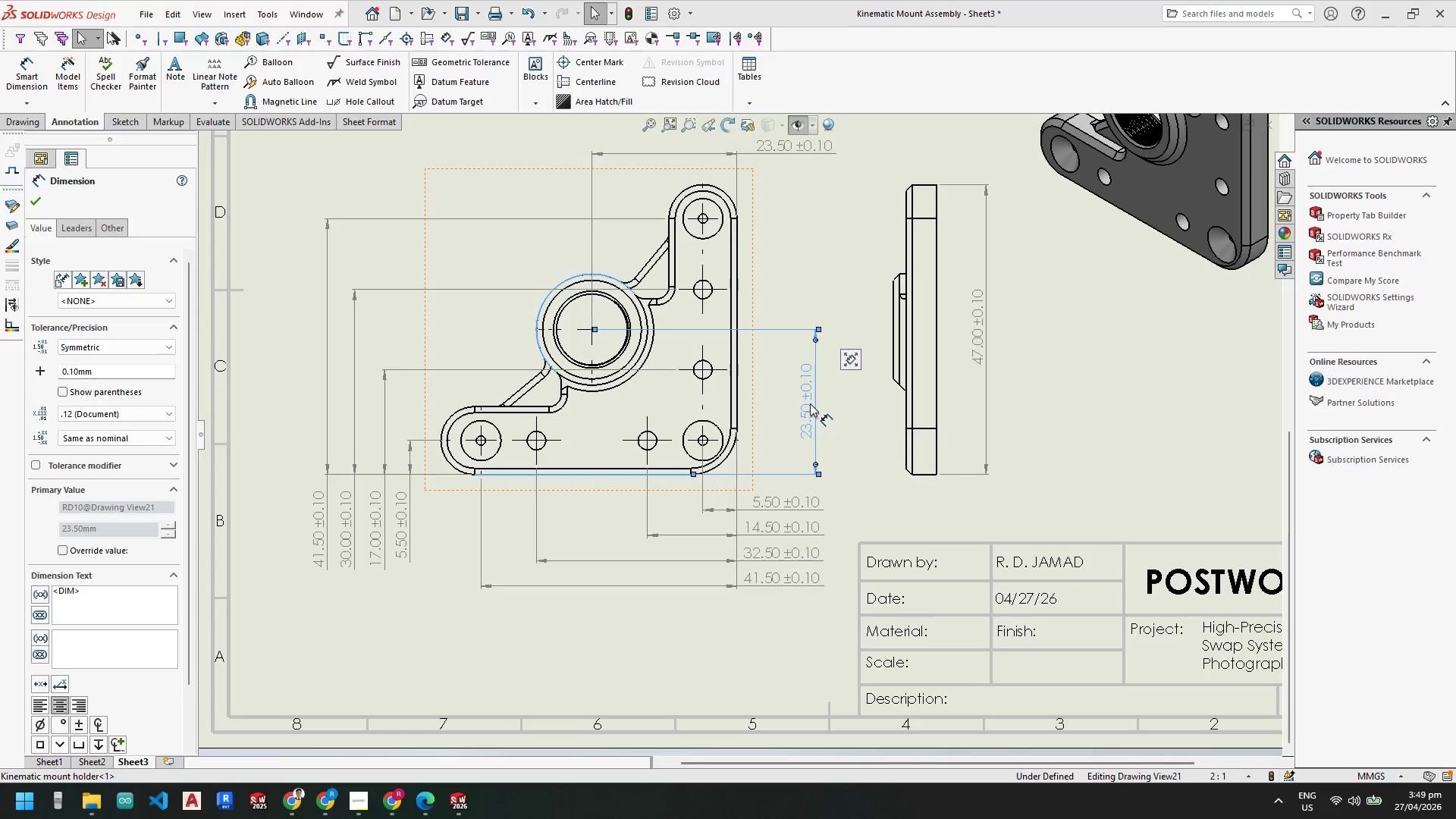 
scroll: coordinate [802, 435], scroll_direction: up, amount: 1.0
 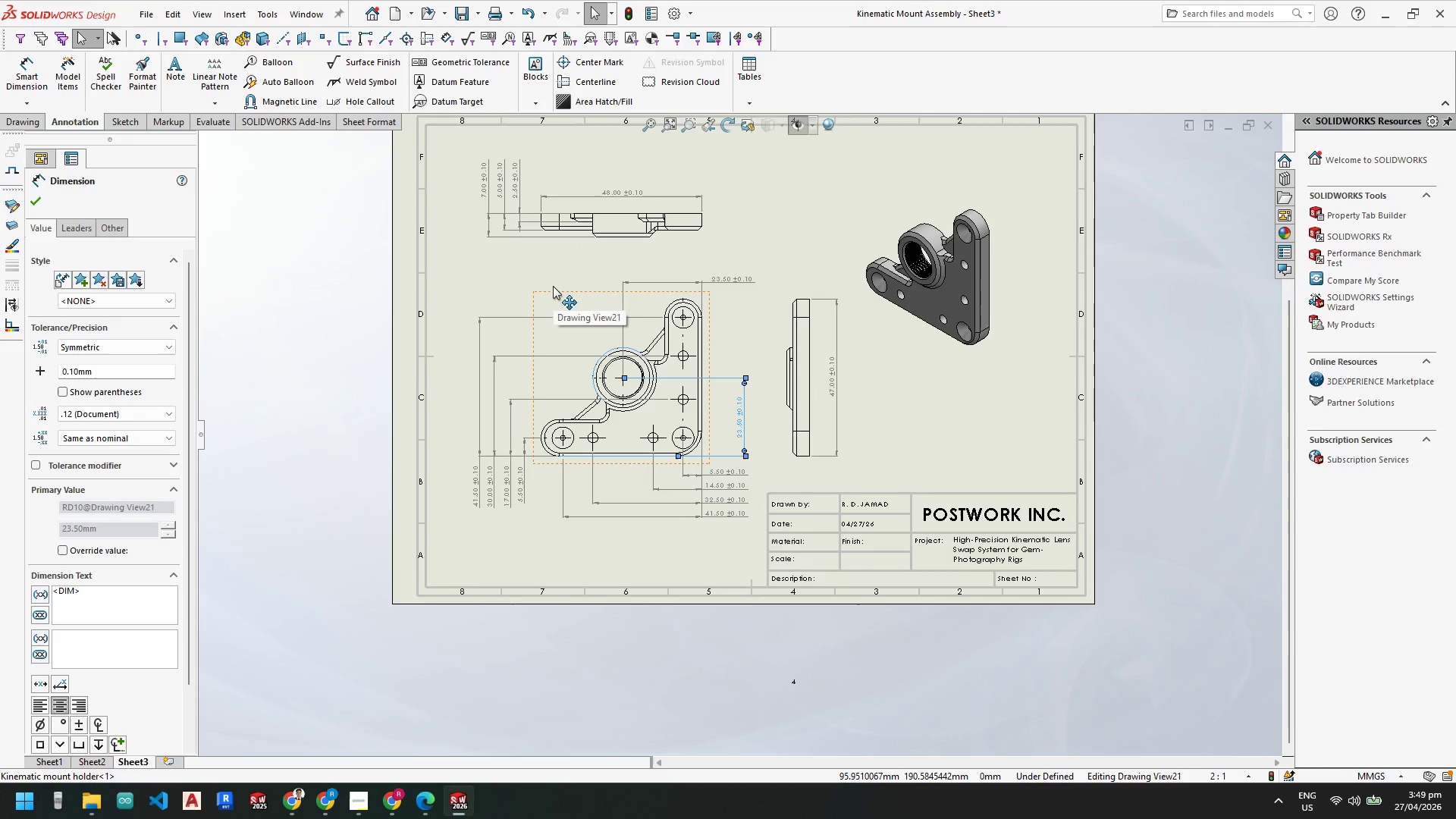 
wait(10.05)
 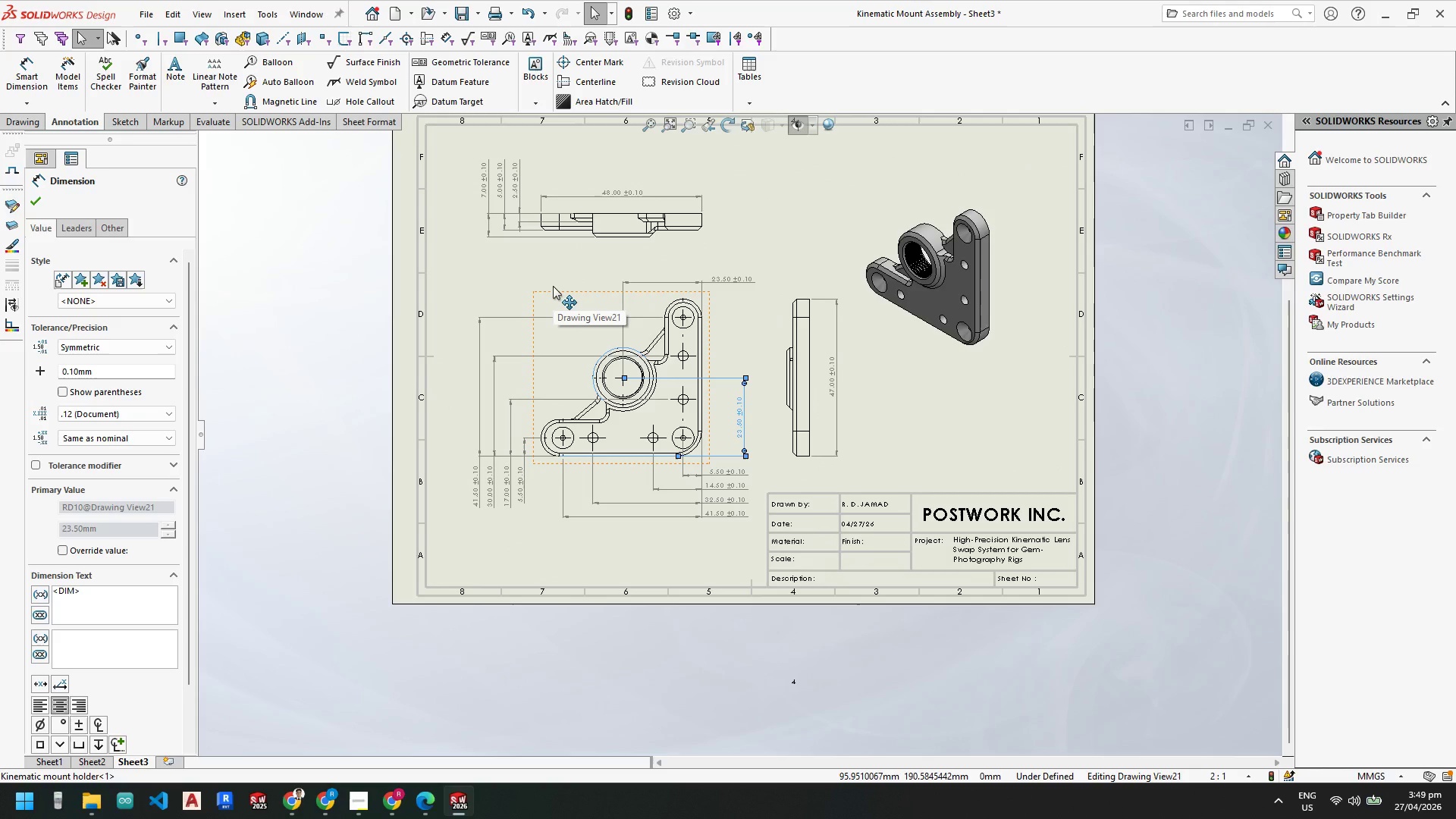 
scroll: coordinate [485, 529], scroll_direction: down, amount: 9.0
 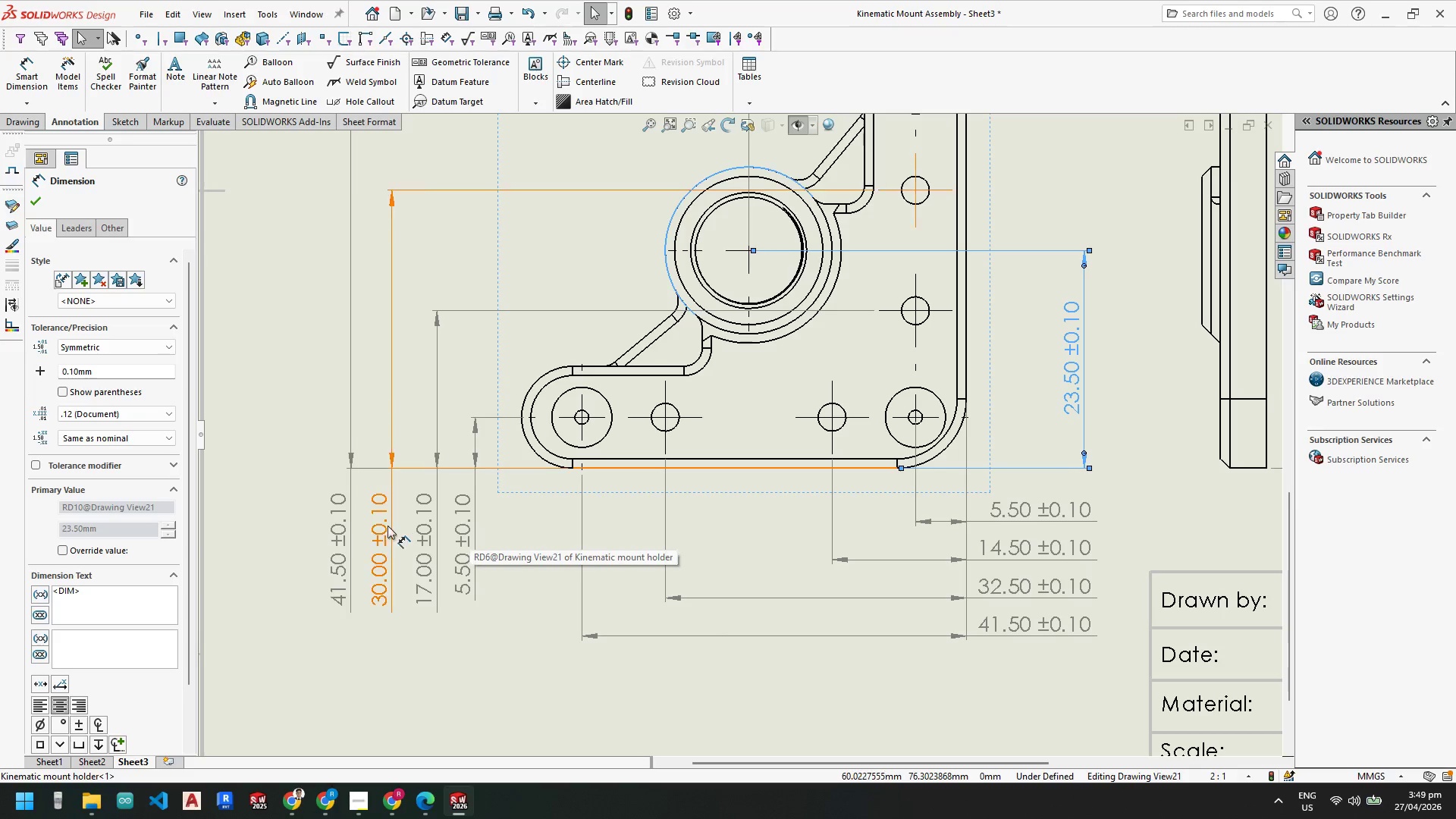 
left_click_drag(start_coordinate=[344, 526], to_coordinate=[293, 527])
 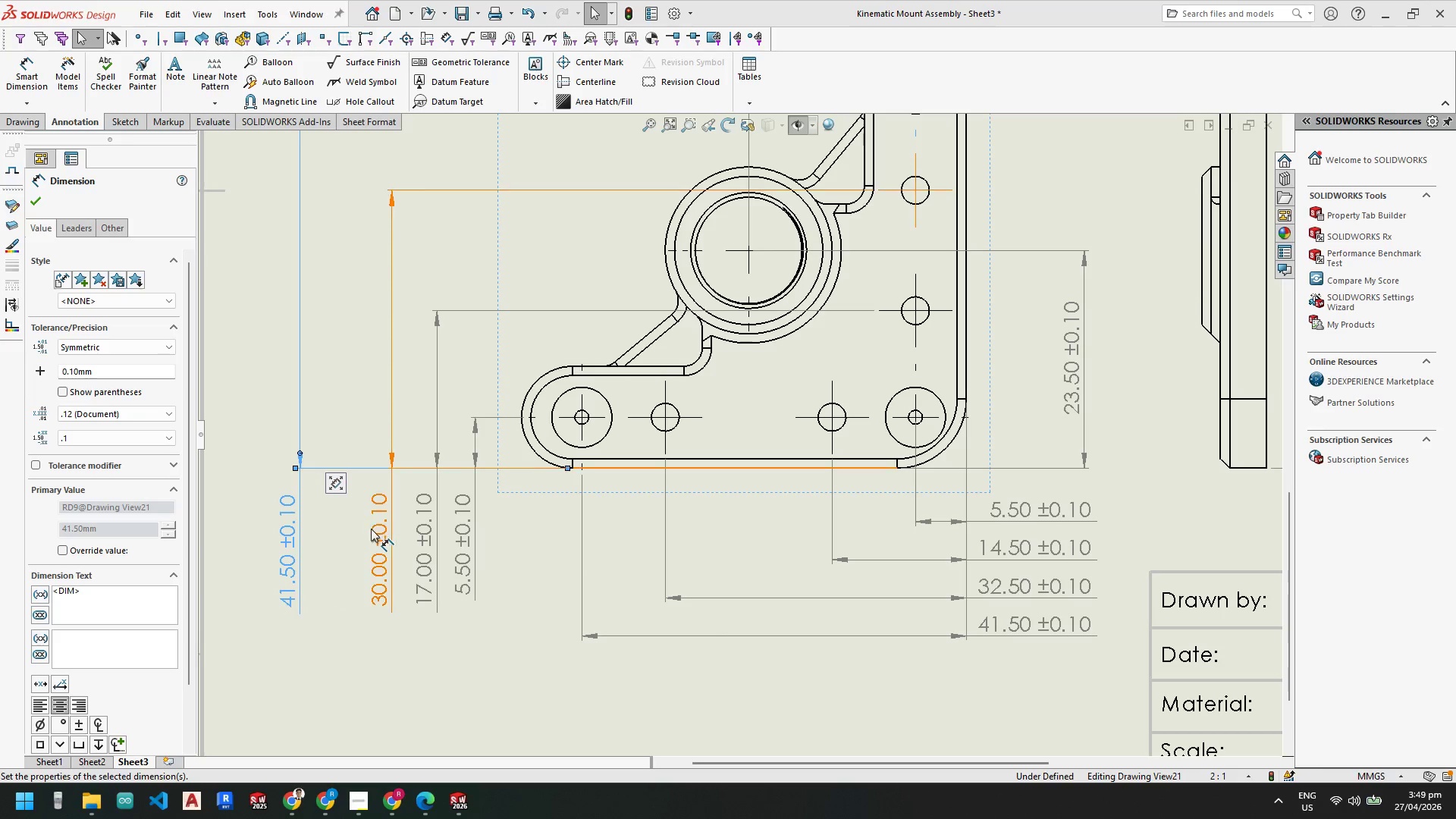 
left_click_drag(start_coordinate=[375, 532], to_coordinate=[332, 536])
 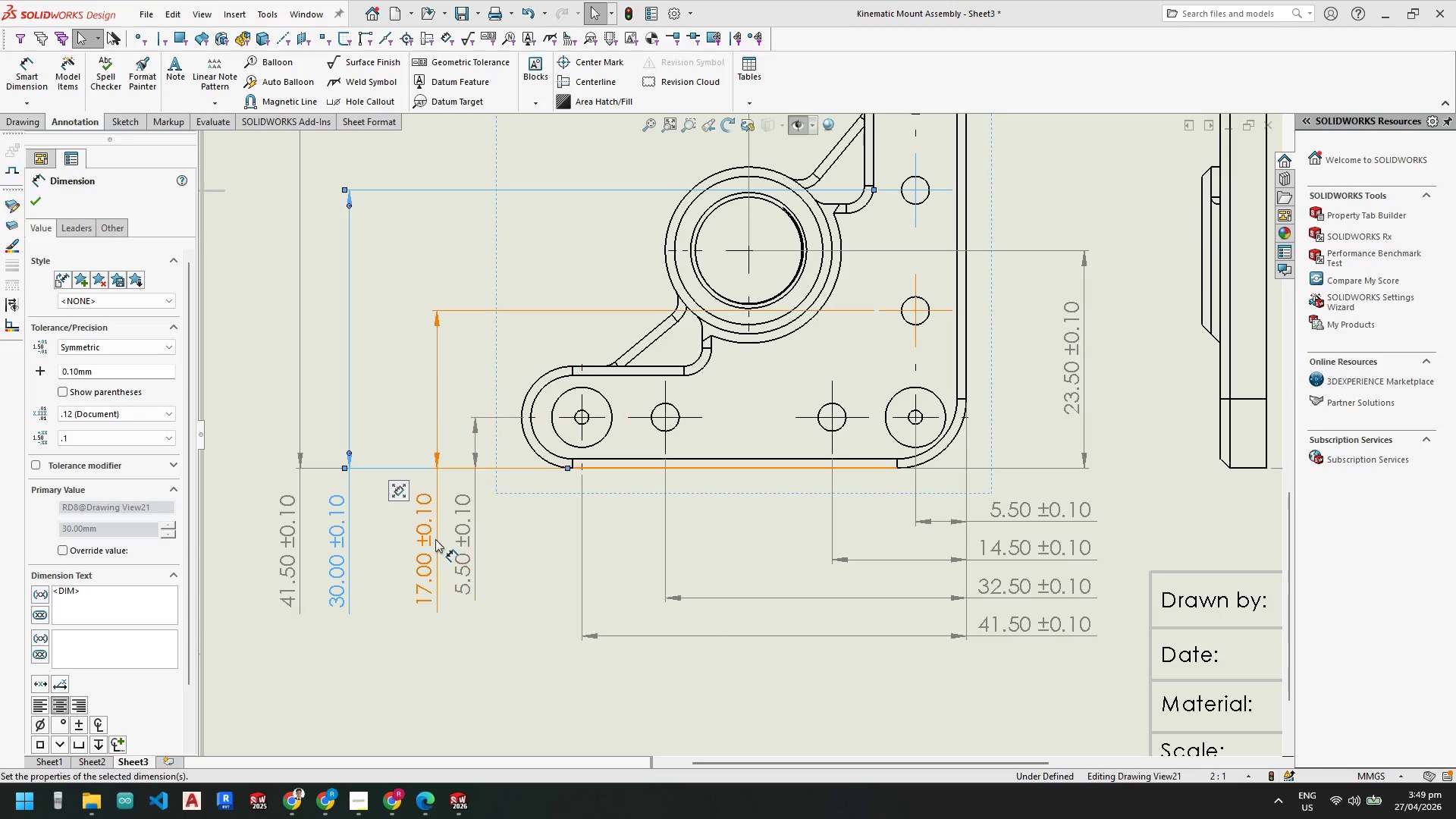 
left_click_drag(start_coordinate=[430, 538], to_coordinate=[394, 541])
 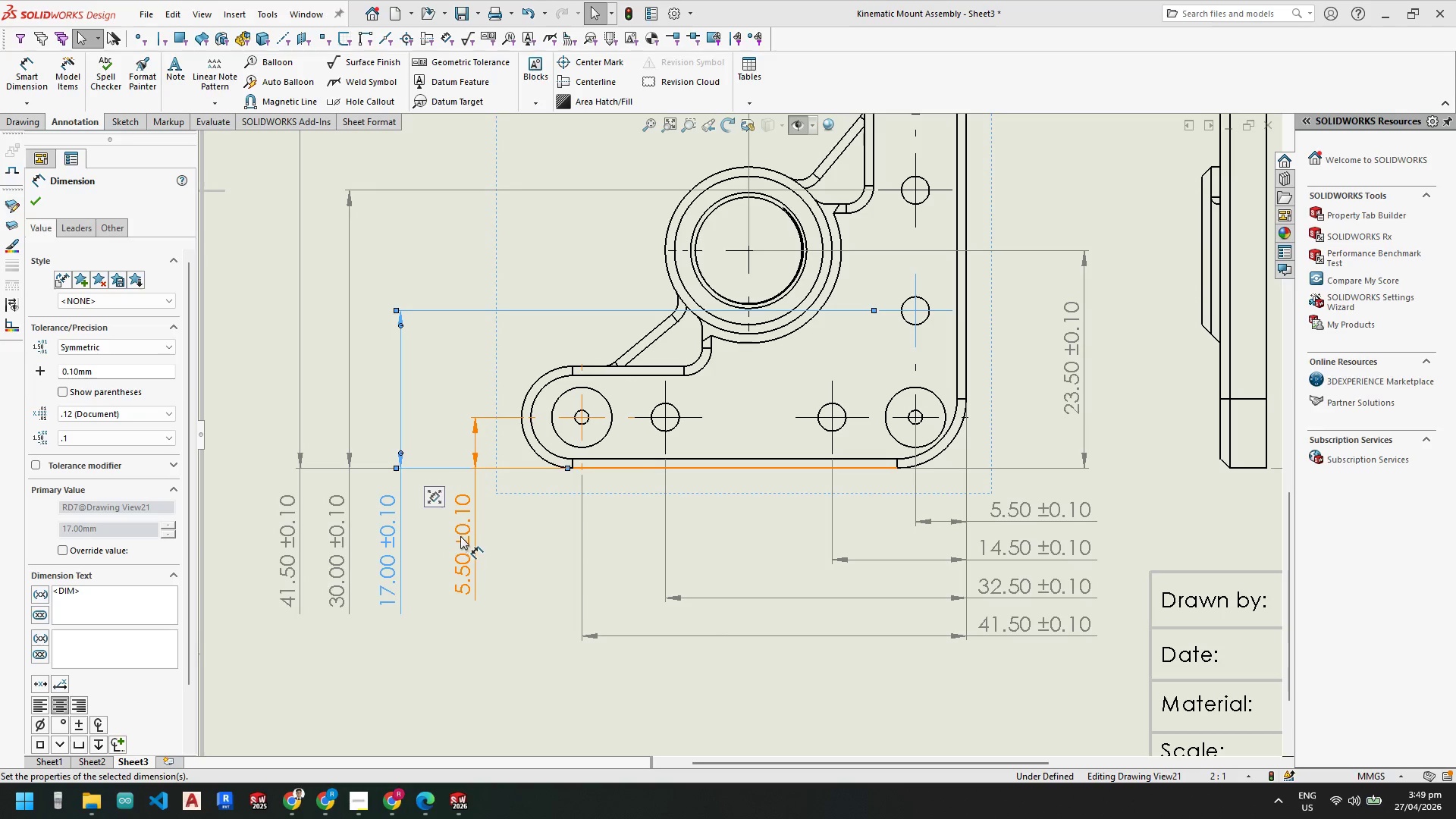 
left_click_drag(start_coordinate=[460, 536], to_coordinate=[435, 546])
 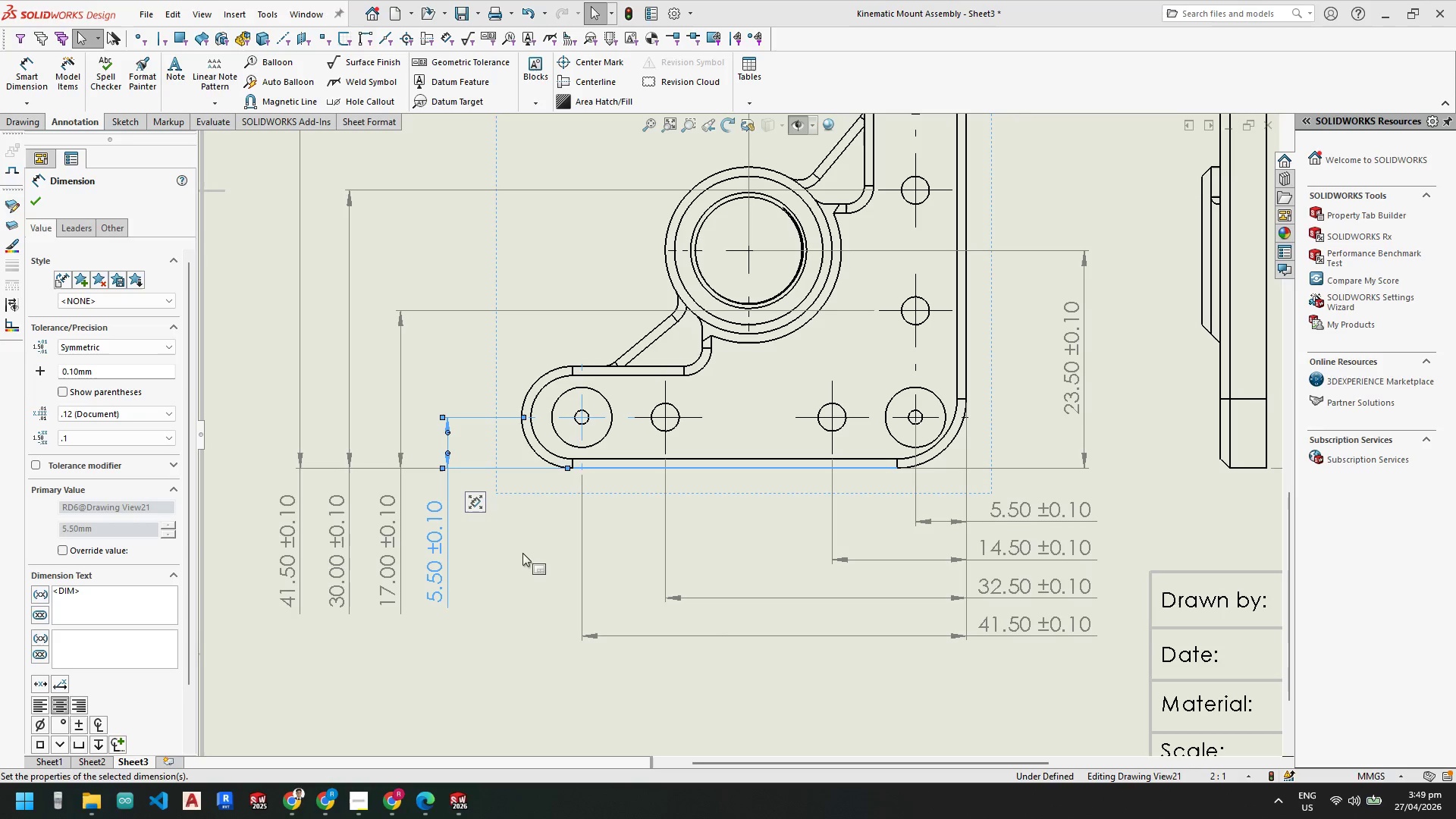 
left_click([522, 553])
 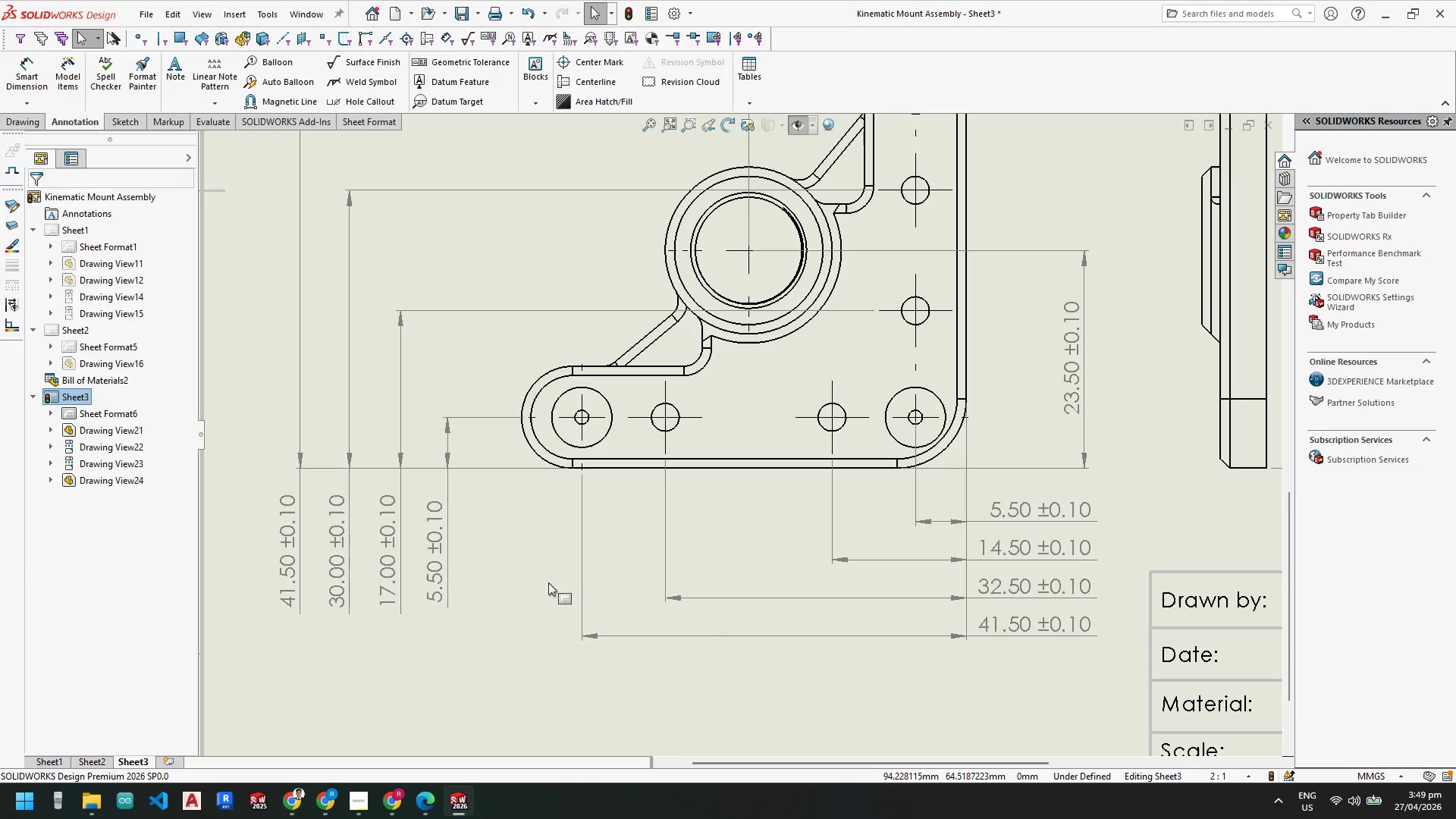 
scroll: coordinate [612, 588], scroll_direction: up, amount: 6.0
 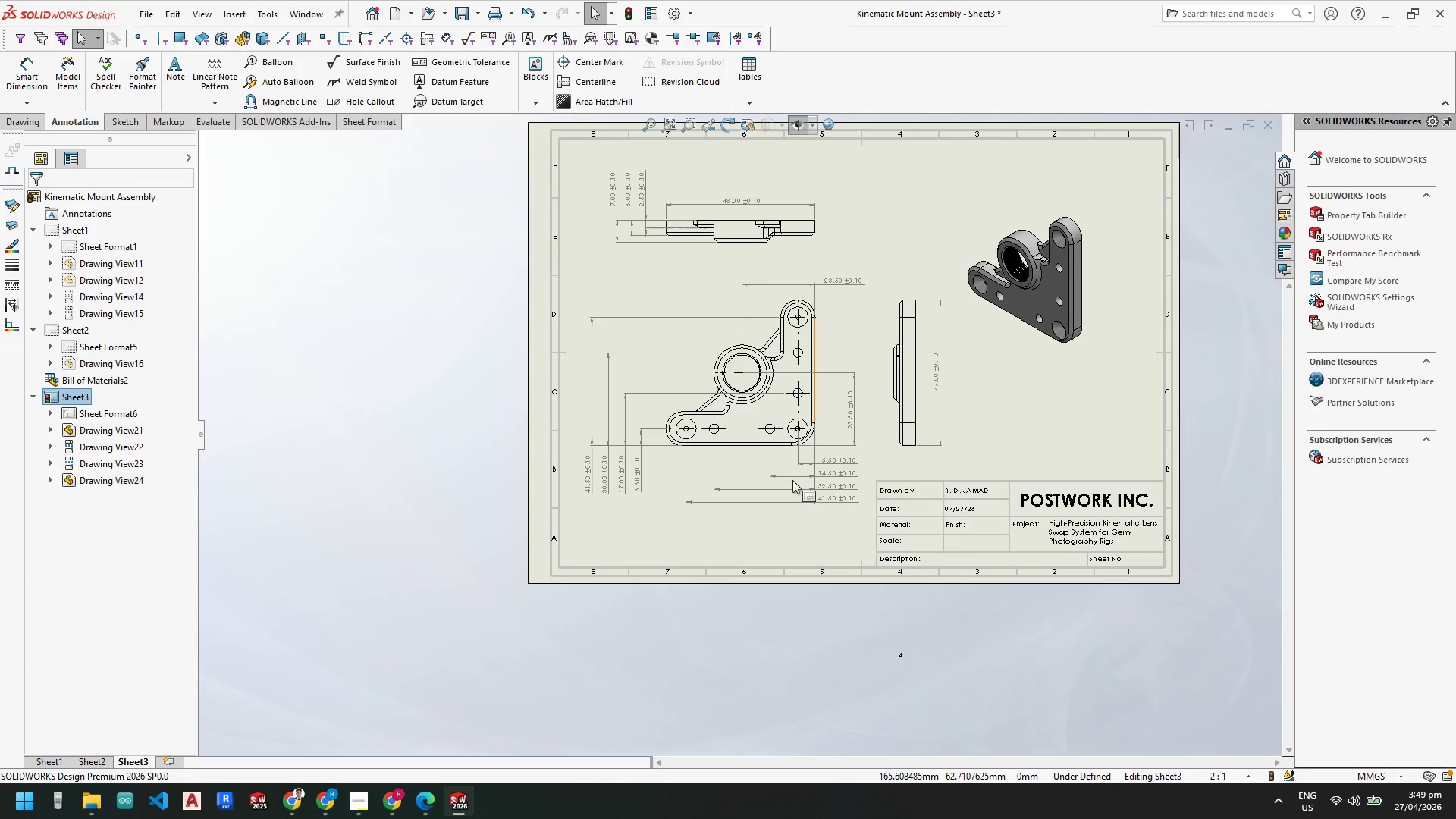 
mouse_move([829, 457])
 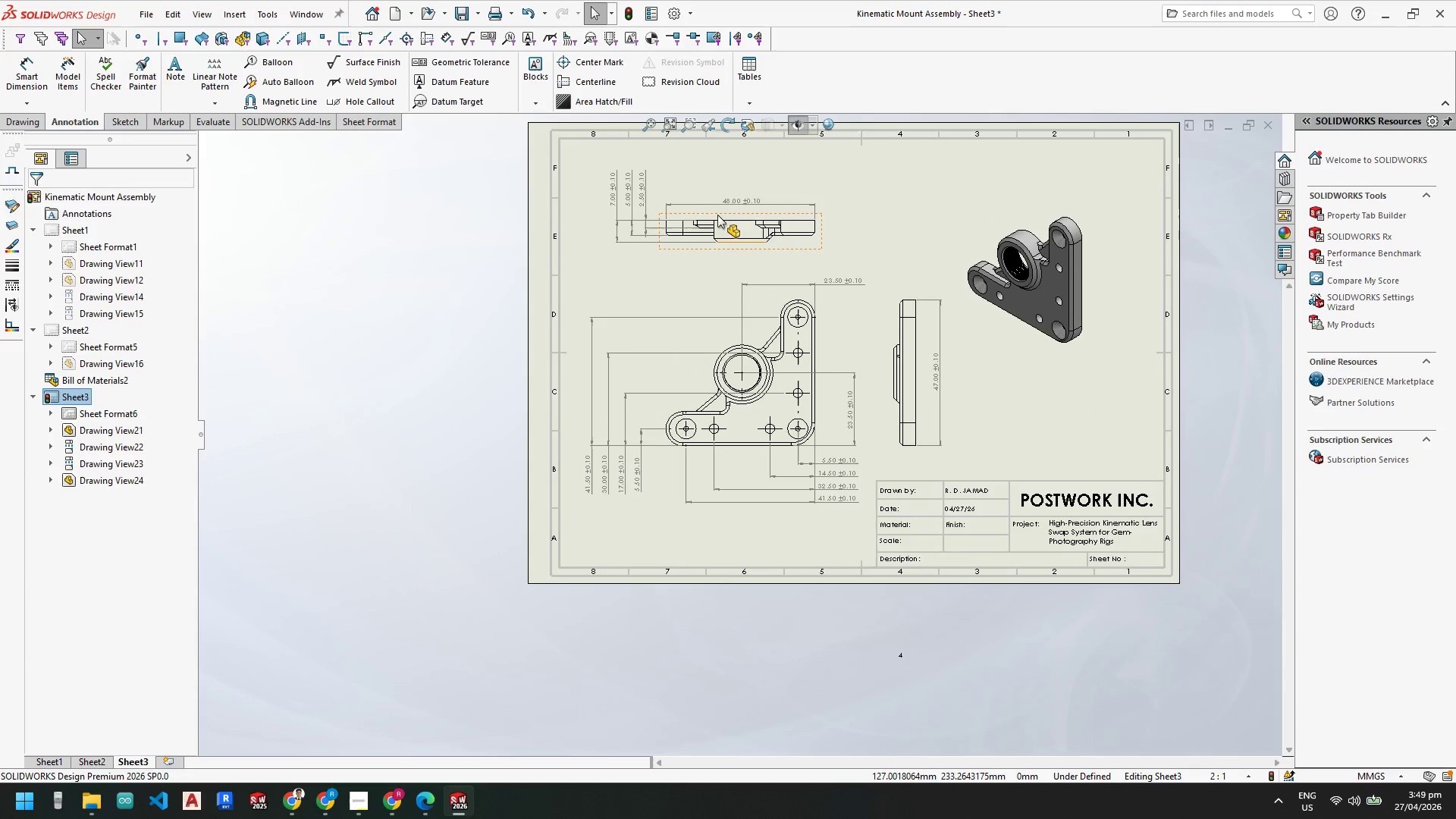 
scroll: coordinate [664, 237], scroll_direction: down, amount: 4.0
 